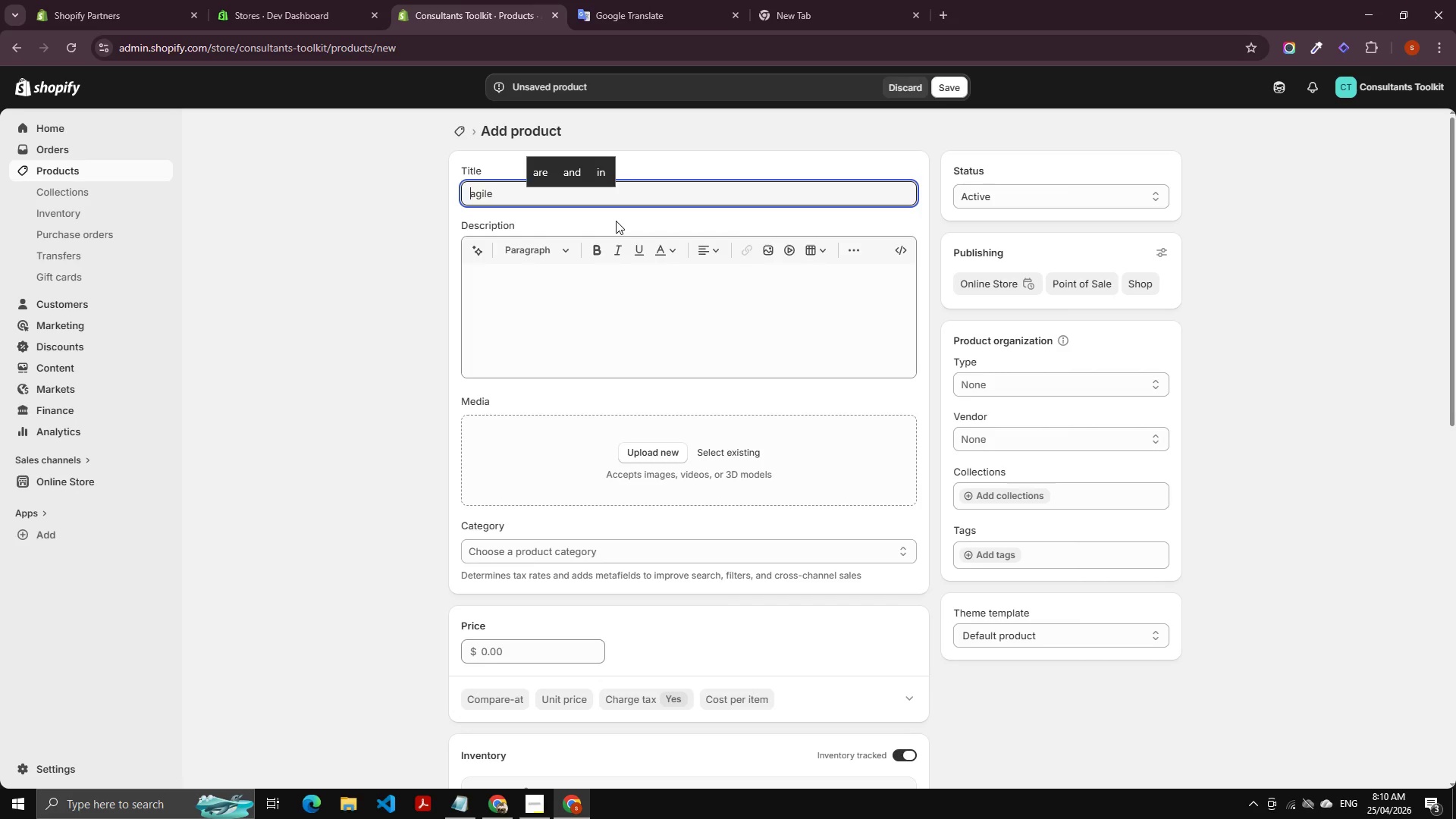 
key(Shift+ArrowRight)
 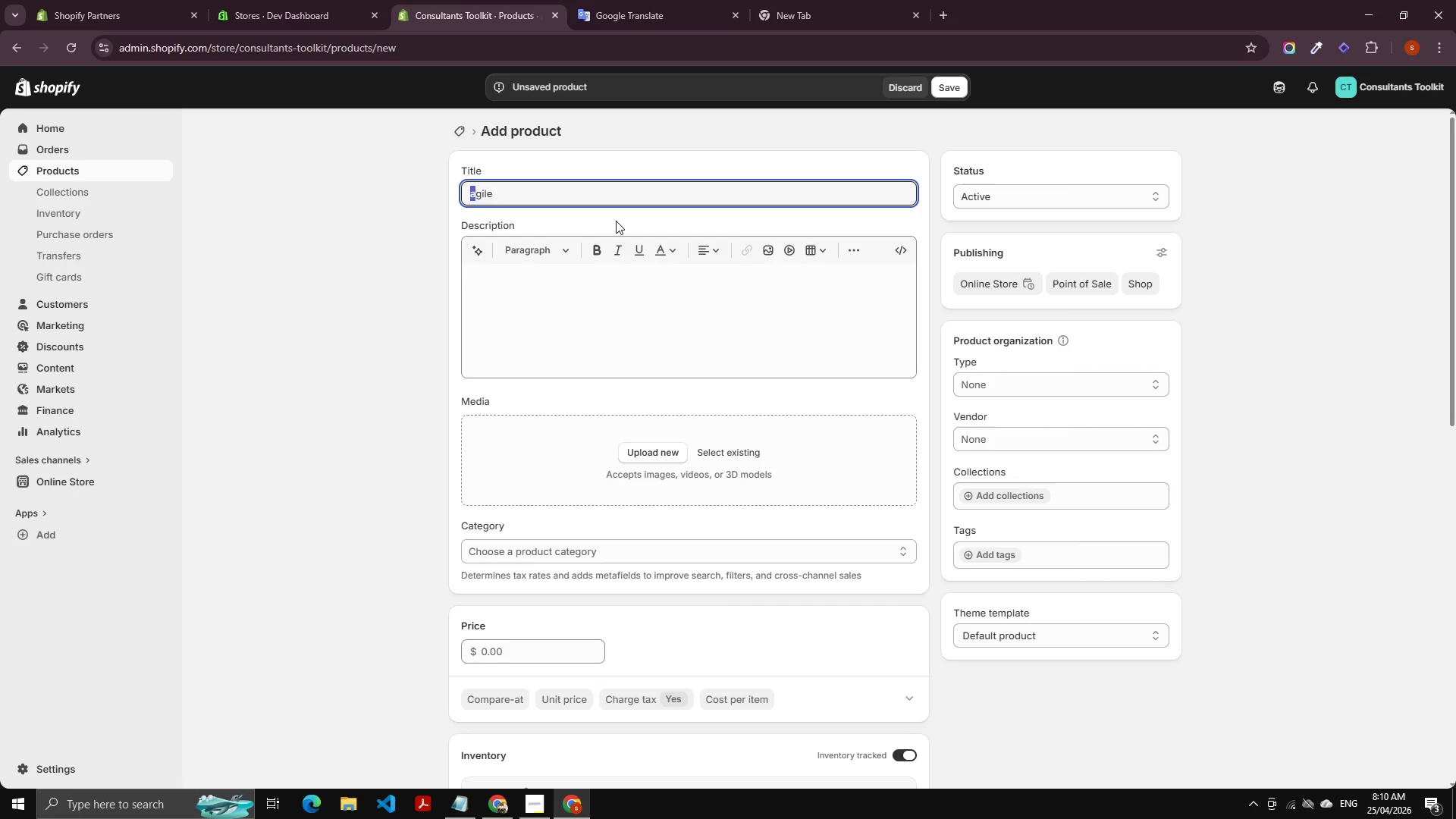 
key(Shift+A)
 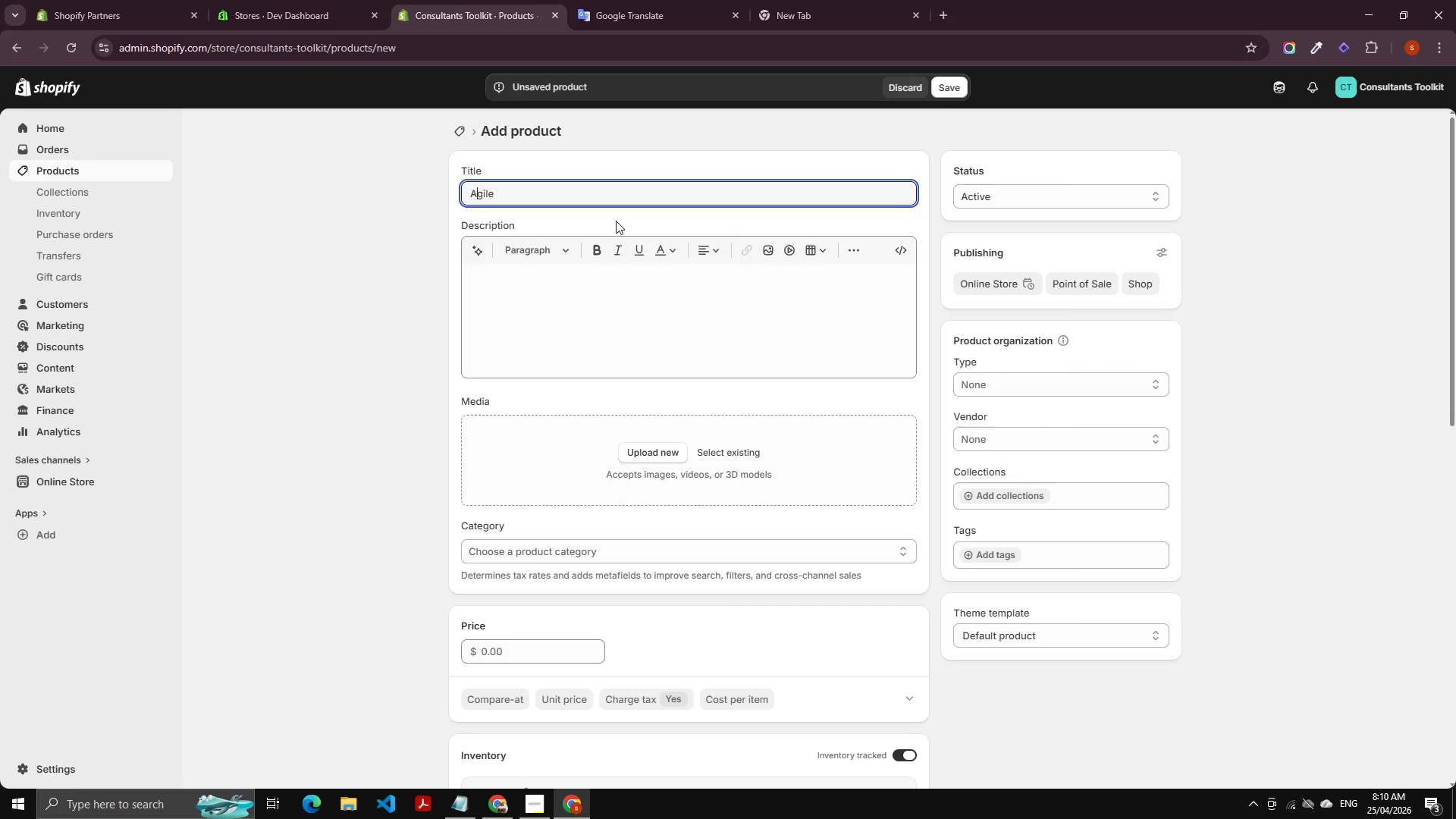 
key(Control+ArrowRight)
 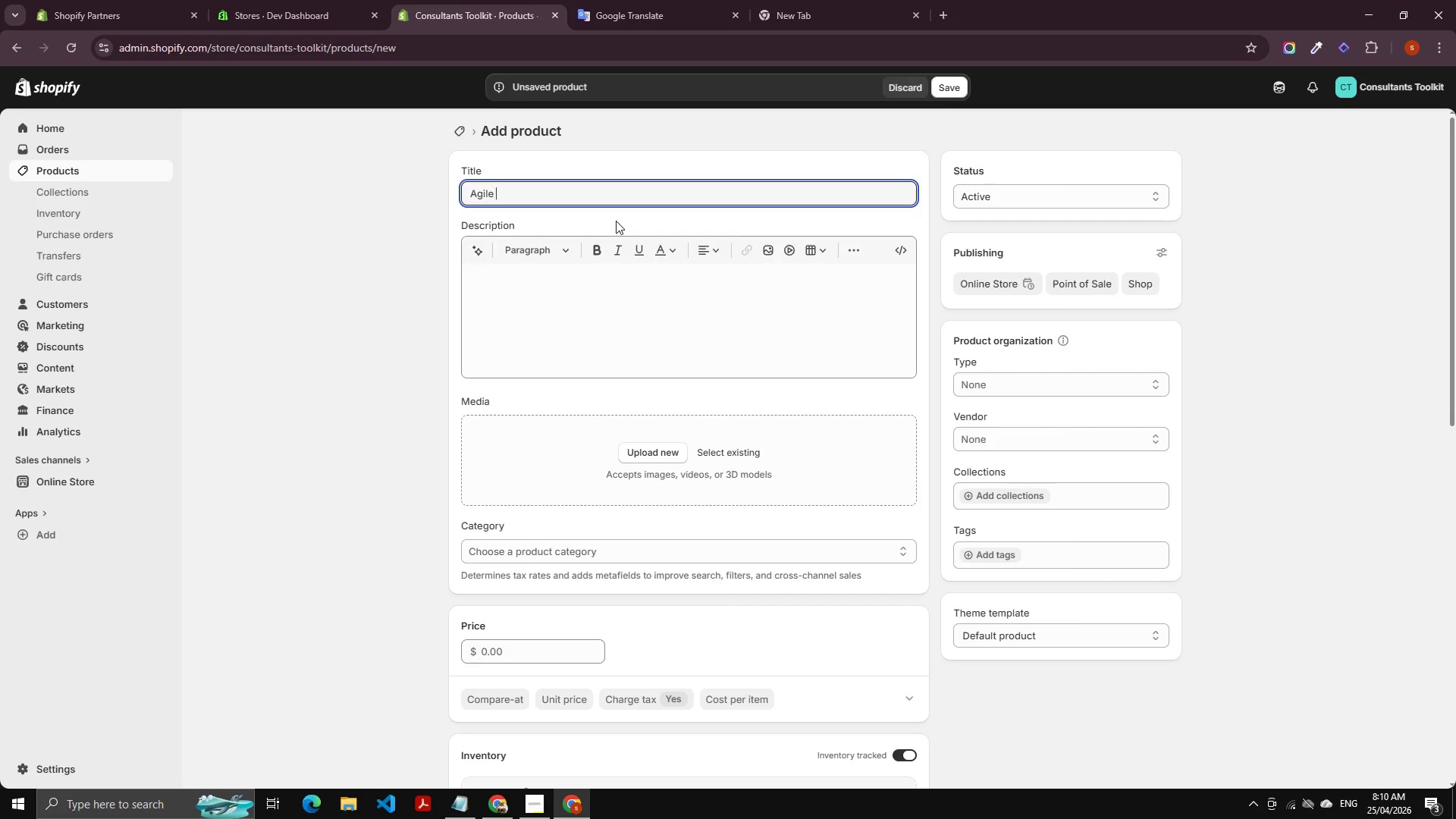 
key(Control+ArrowRight)
 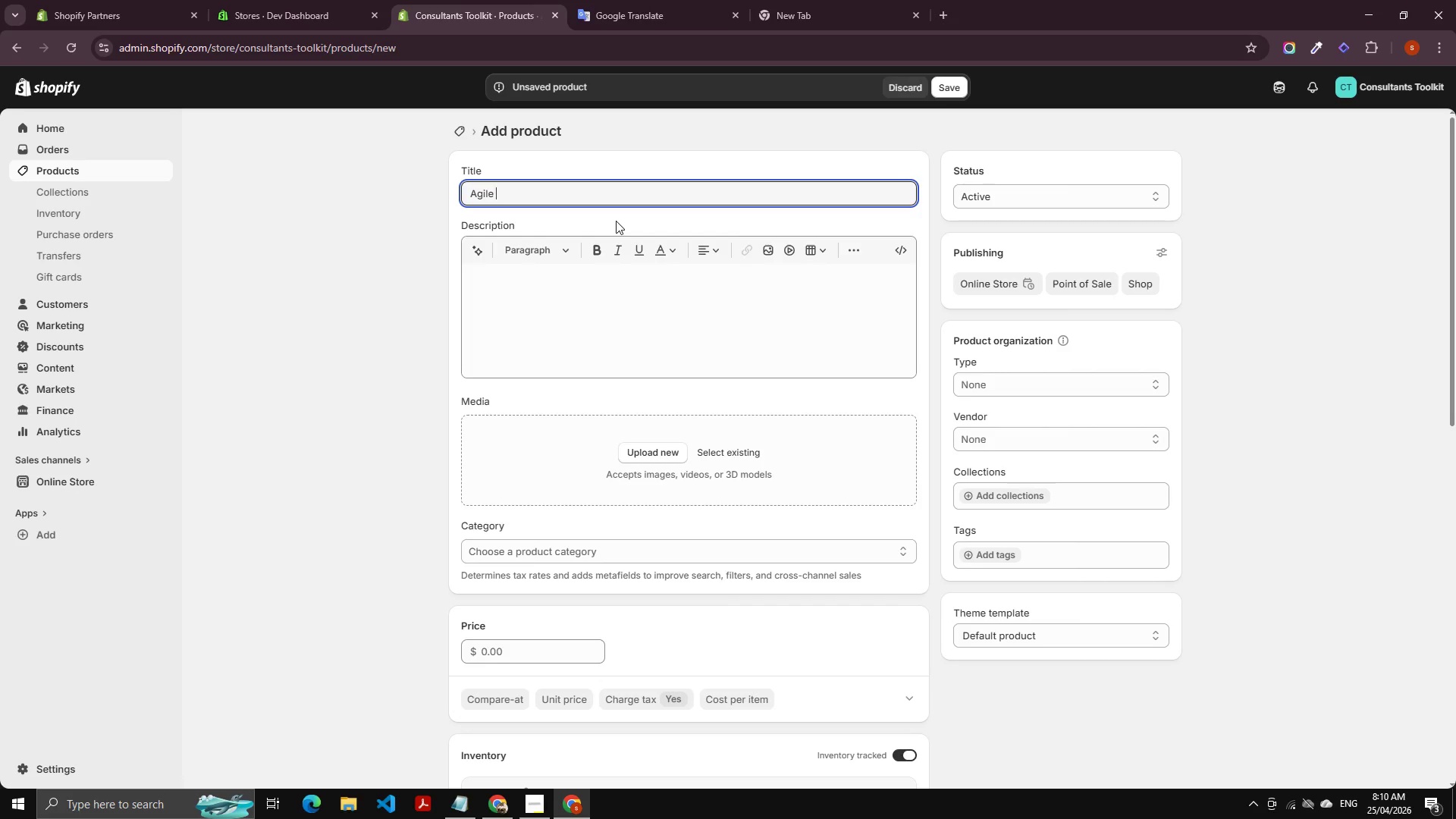 
type(Sprint Card Deck For Facli)
 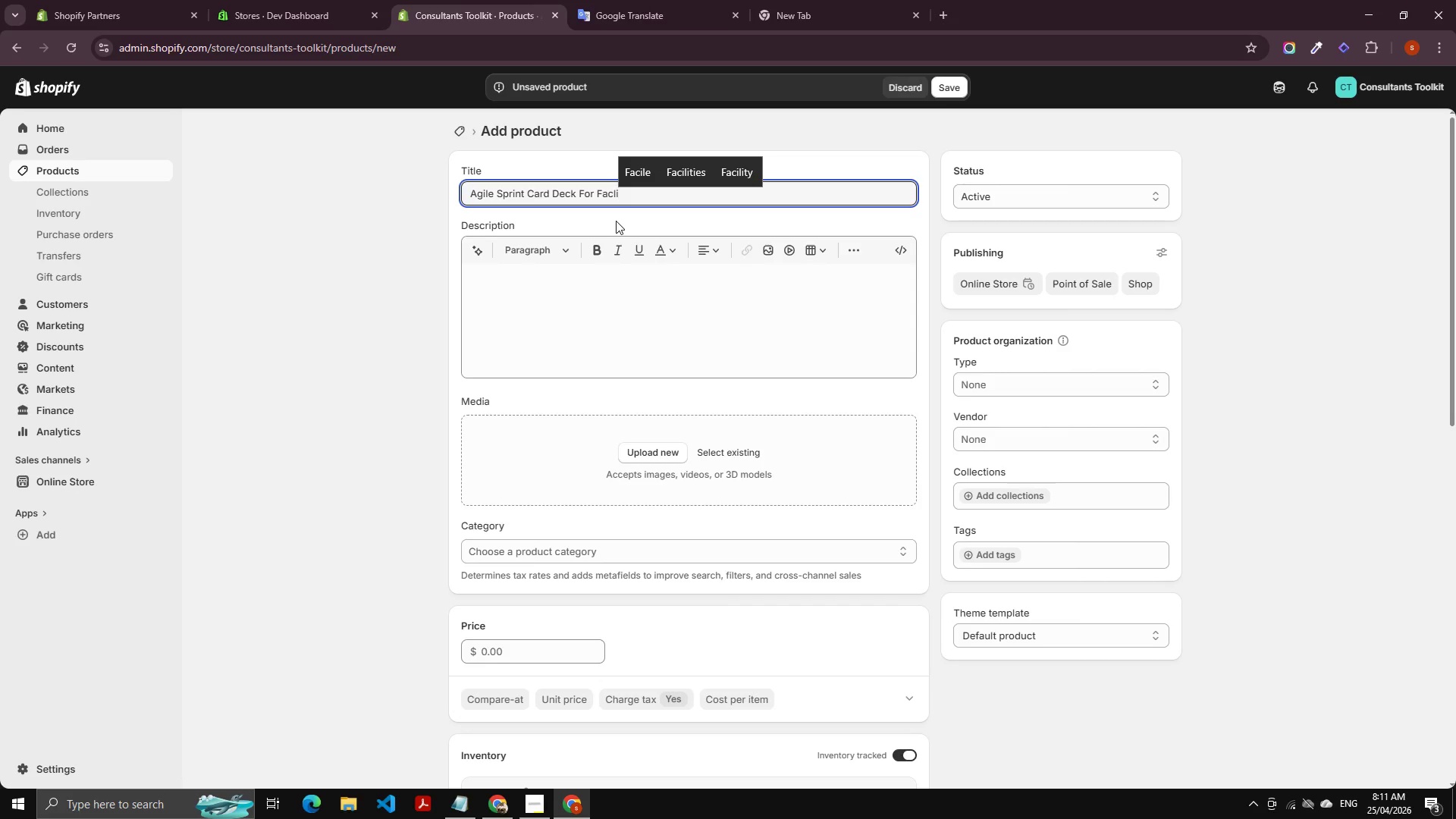 
wait(5.88)
 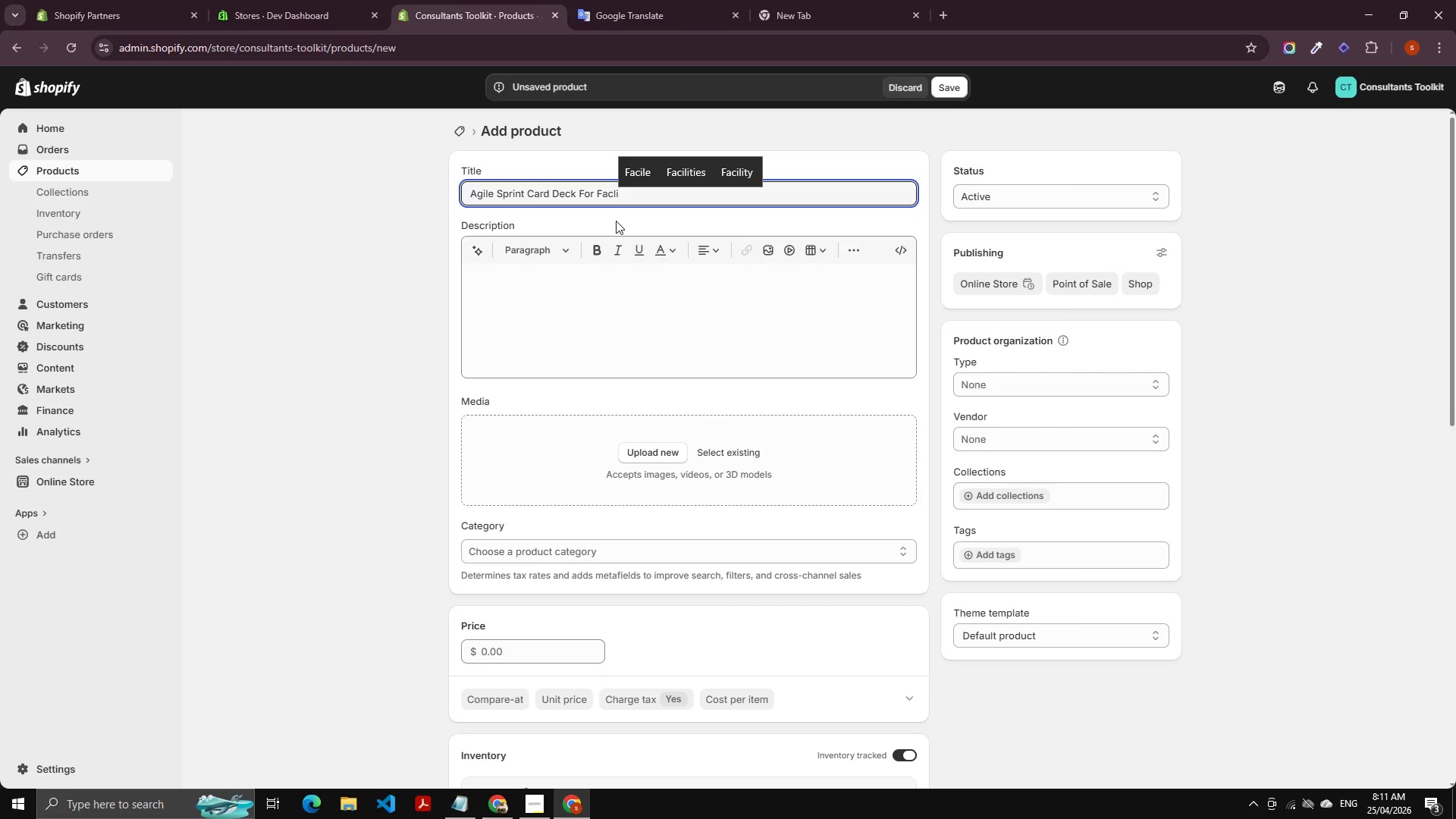 
key(ArrowUp)
 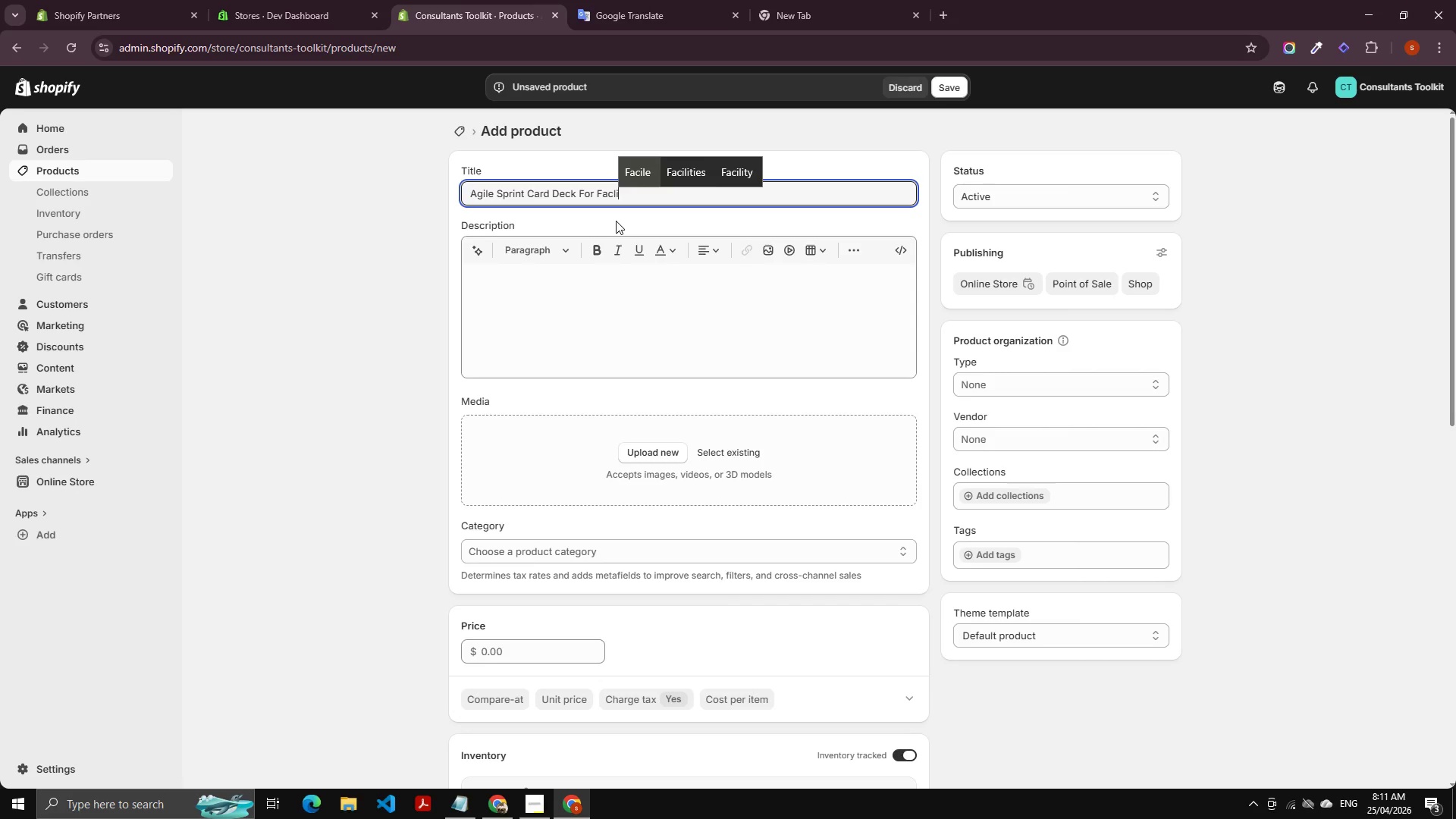 
key(ArrowRight)
 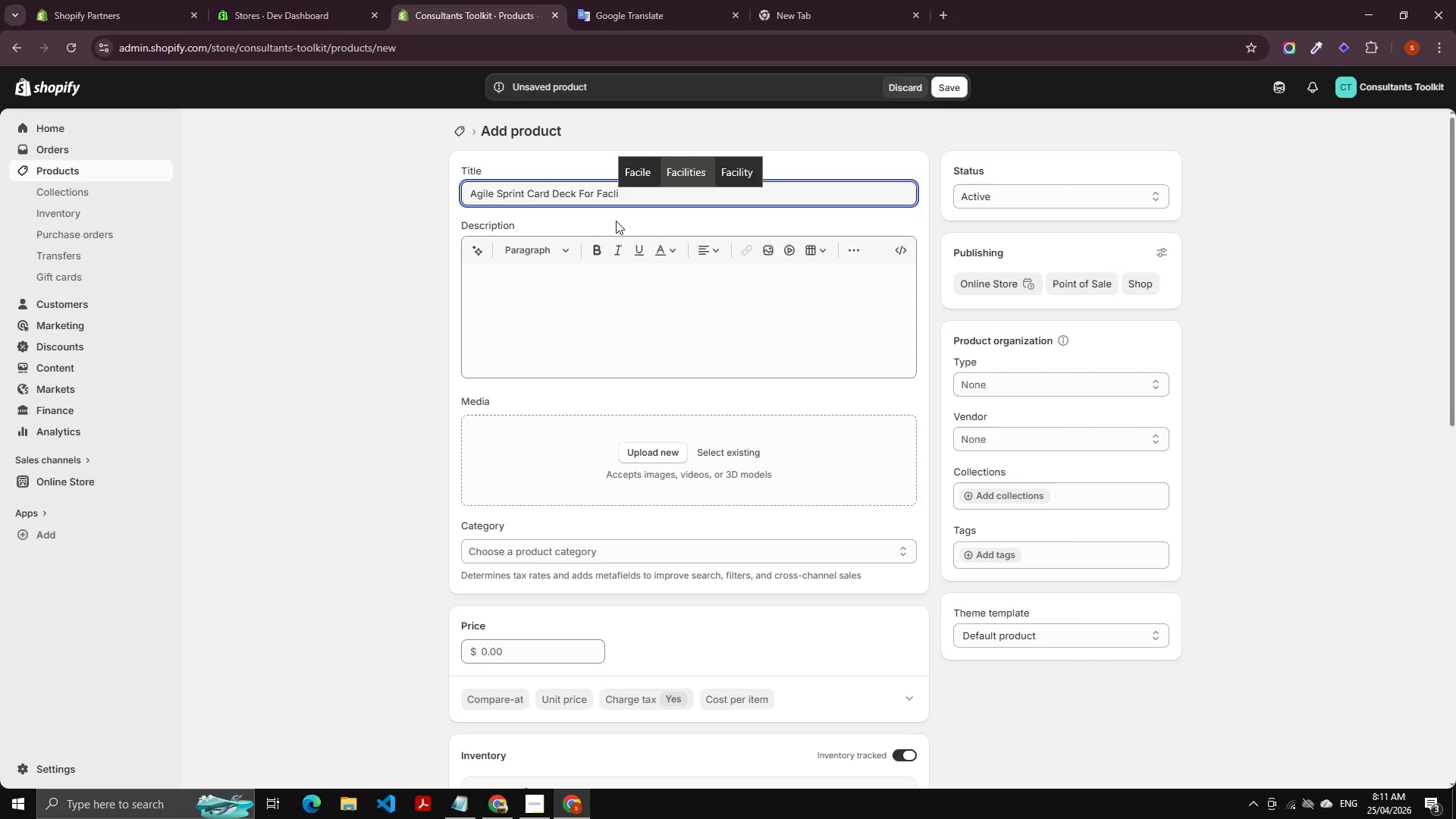 
key(Enter)
 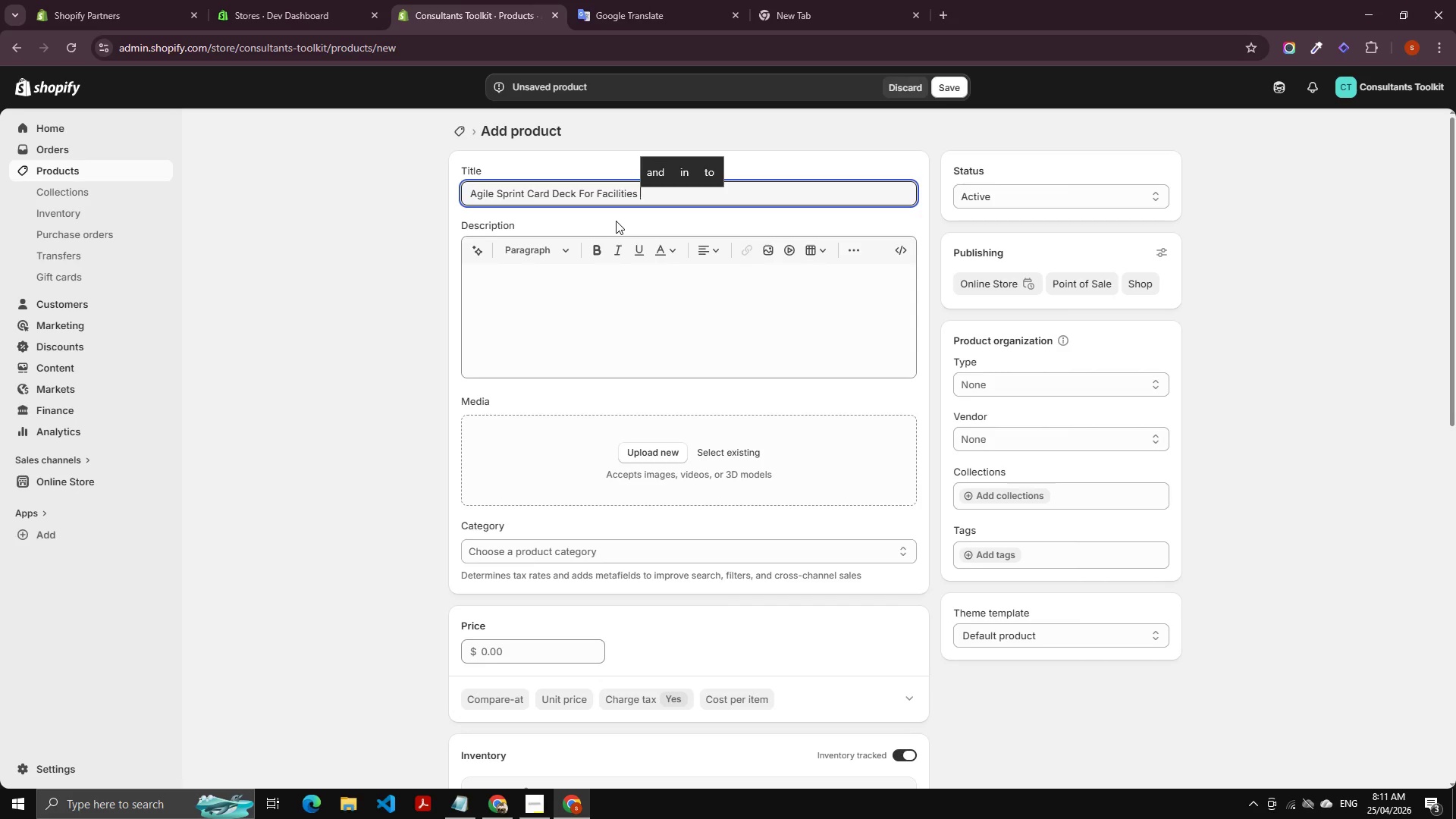 
key(Backspace)
key(Backspace)
key(Backspace)
key(Backspace)
type(ati)
 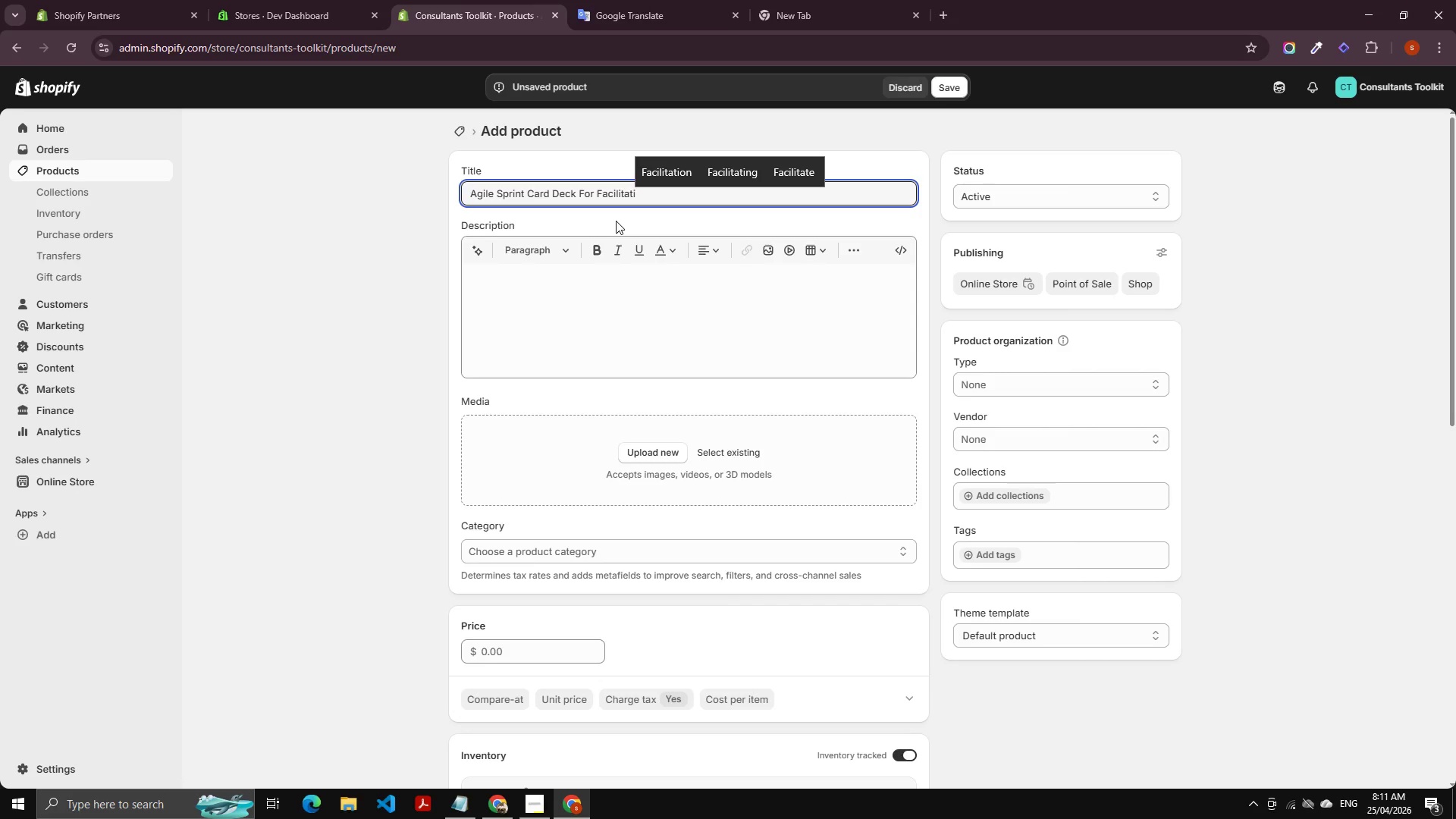 
key(ArrowUp)
 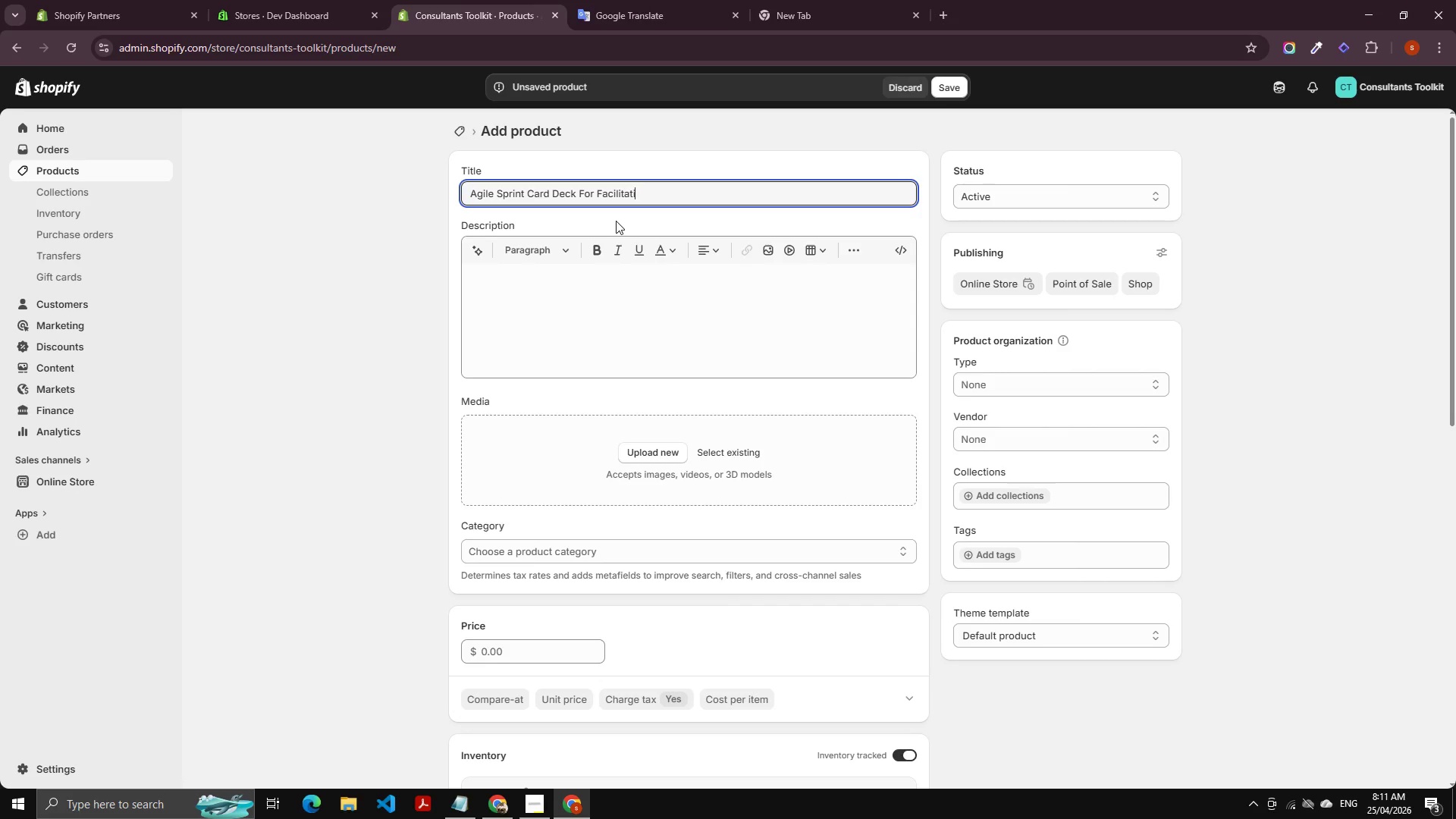 
key(Enter)
 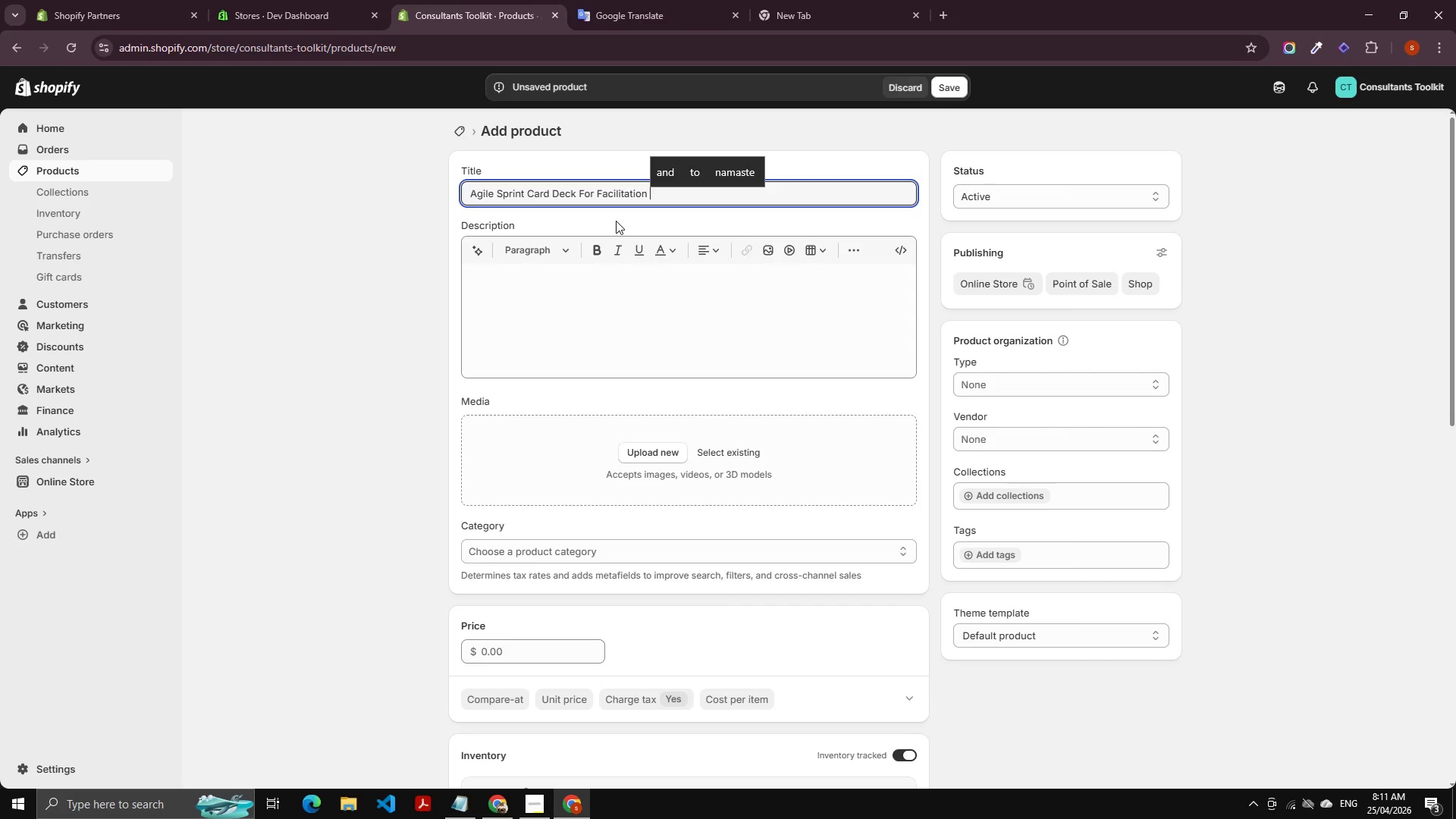 
type(Workis)
key(Backspace)
key(Backspace)
type(shop)
 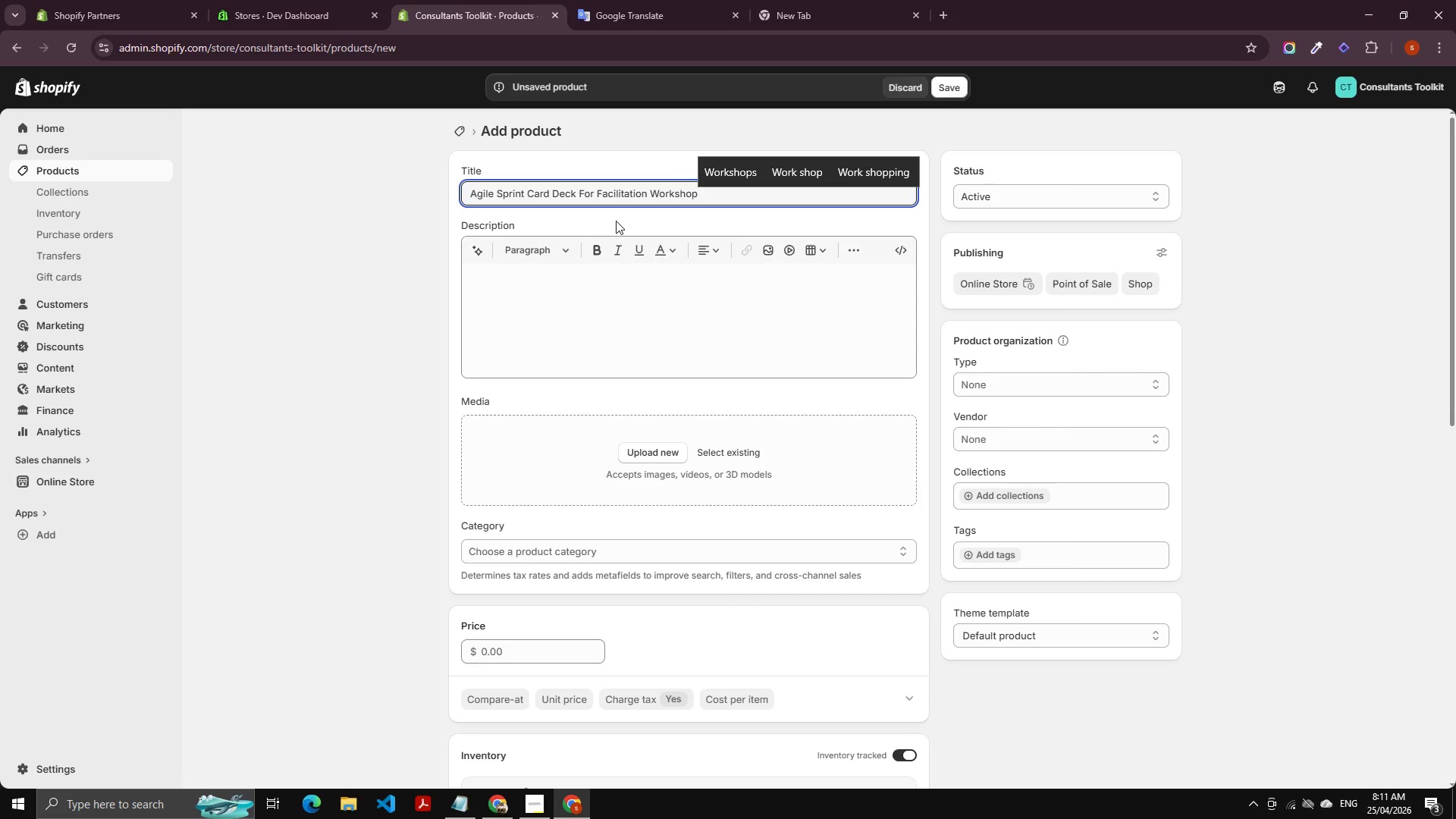 
key(ArrowUp)
 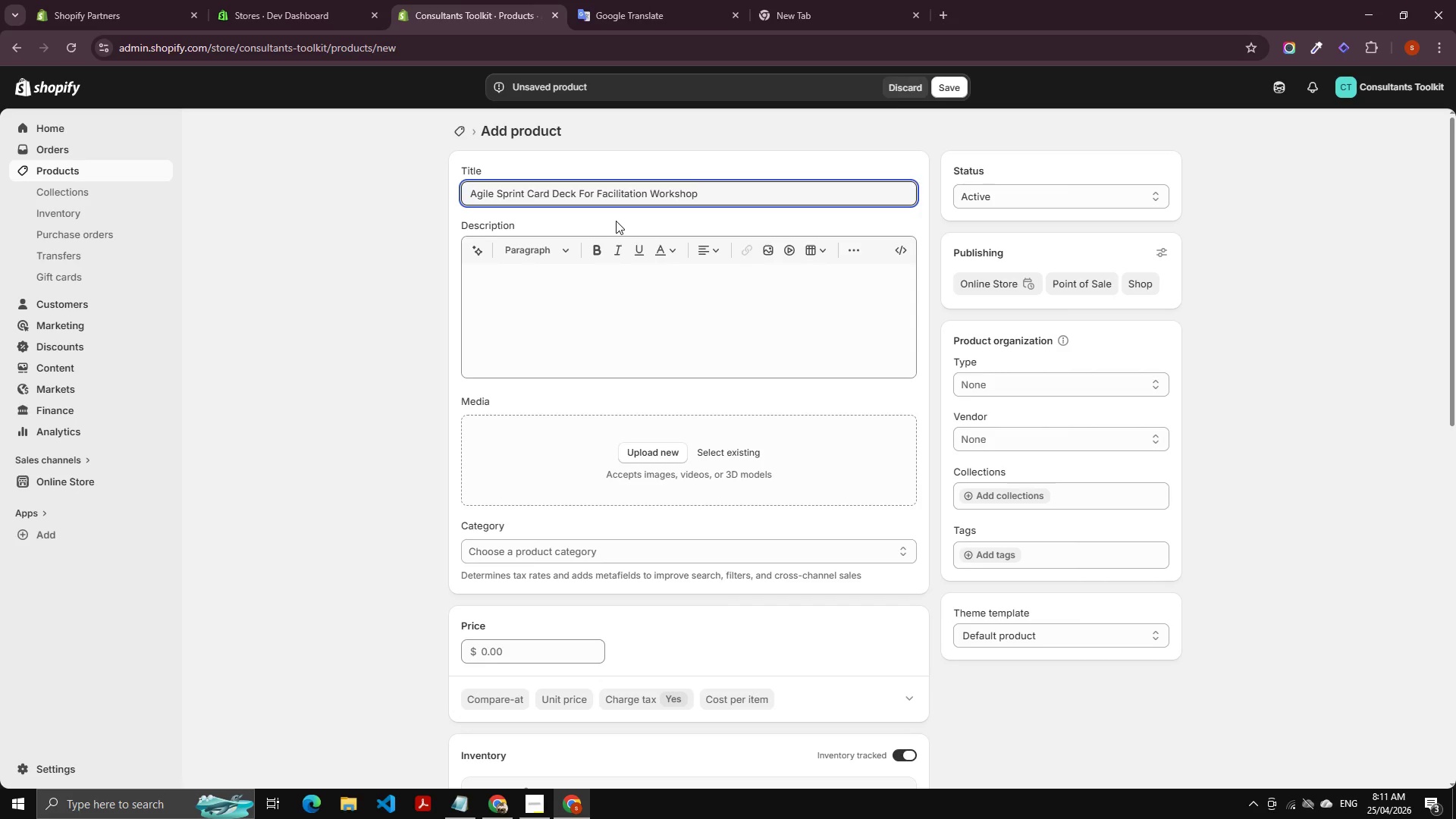 
key(Enter)
 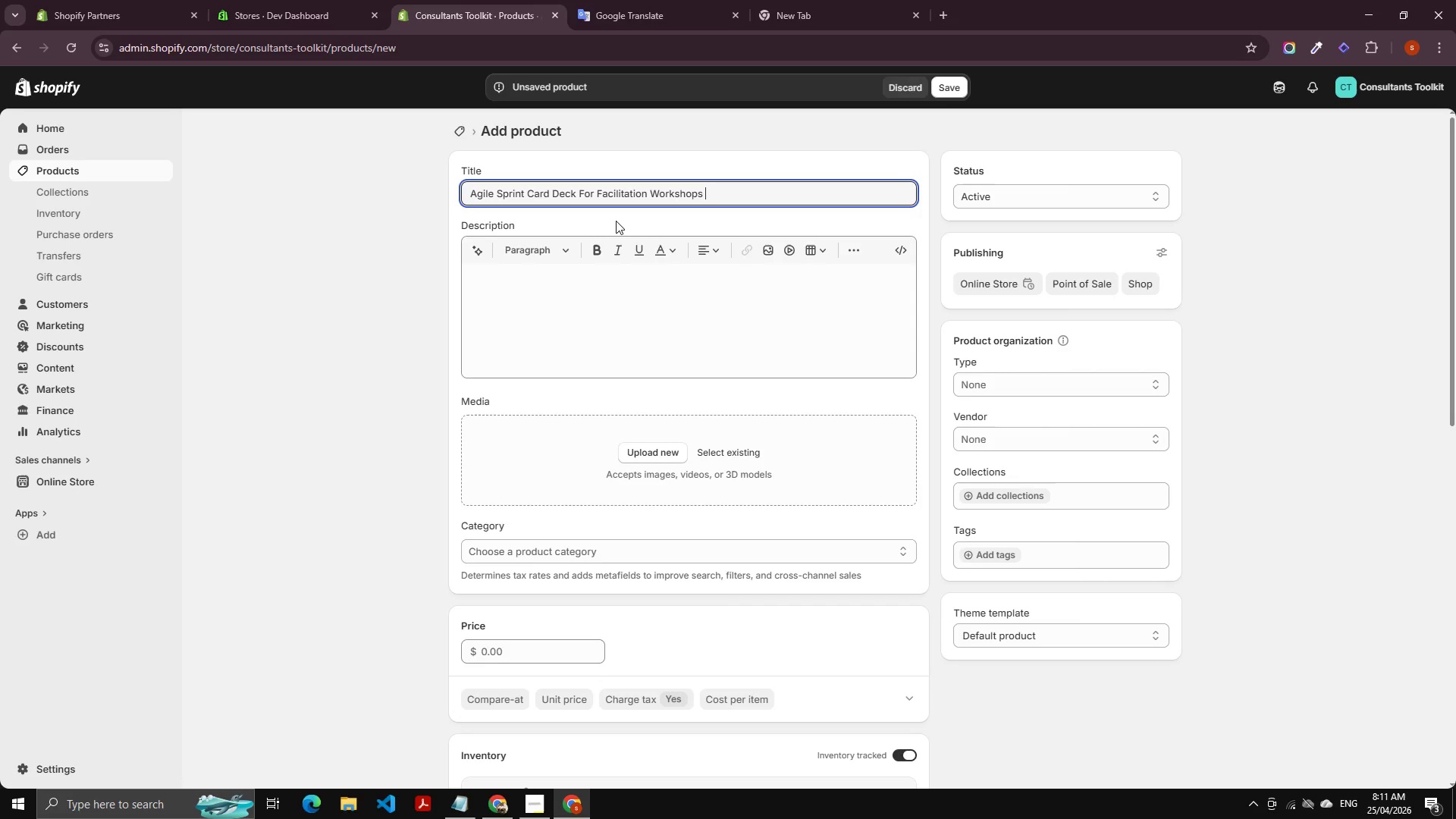 
key(Backspace)
 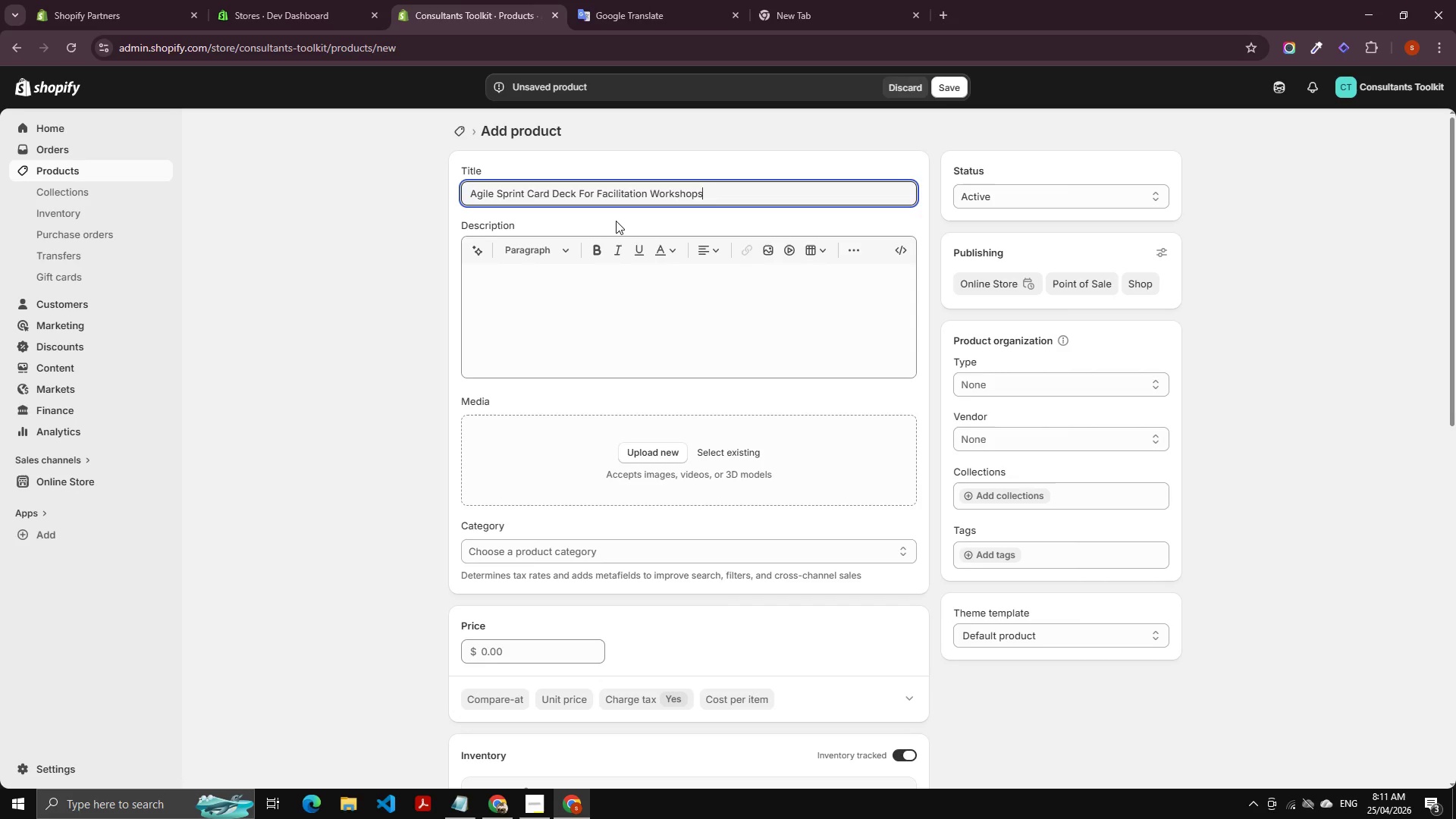 
key(Backspace)
 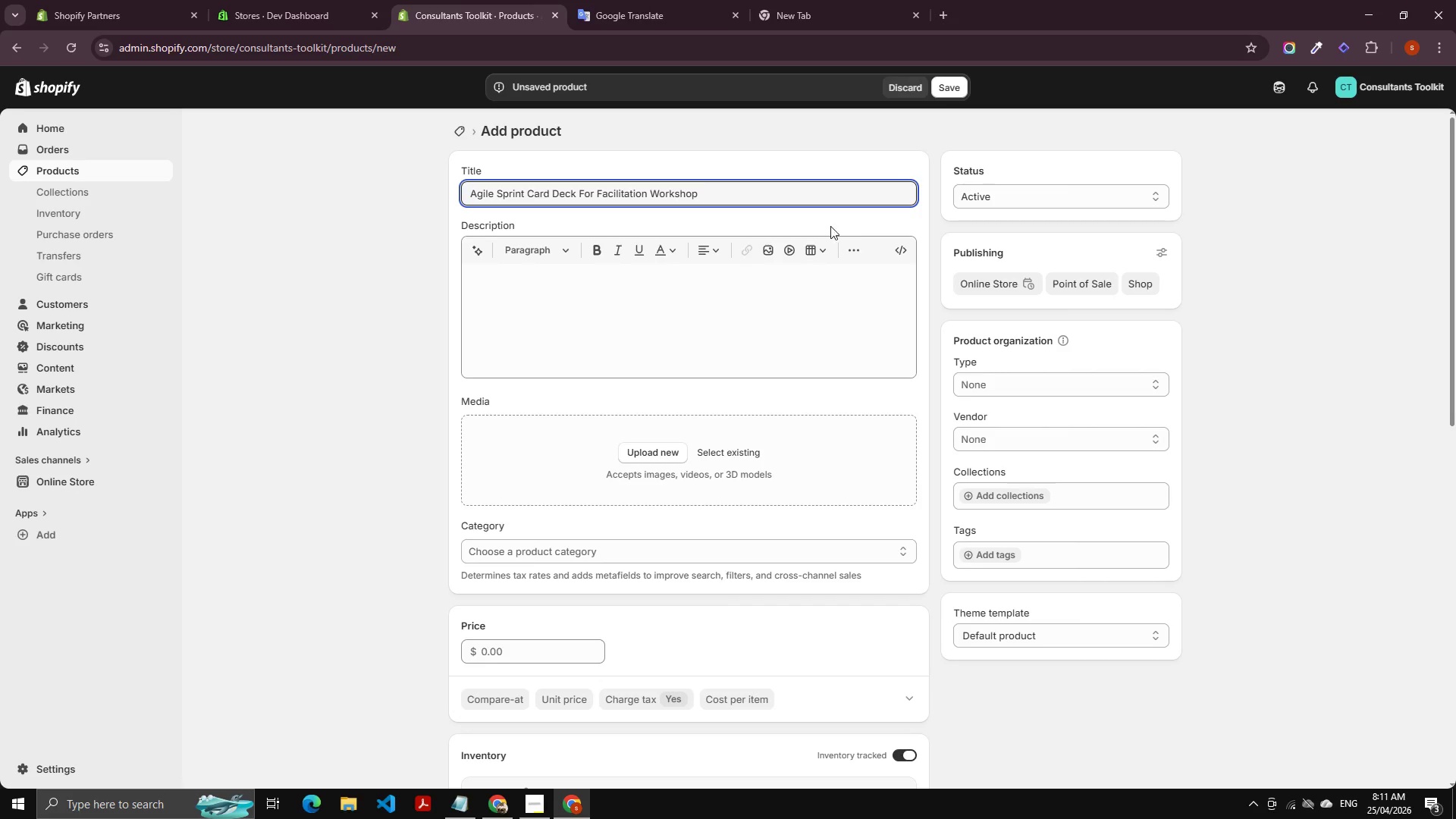 
key(S)
 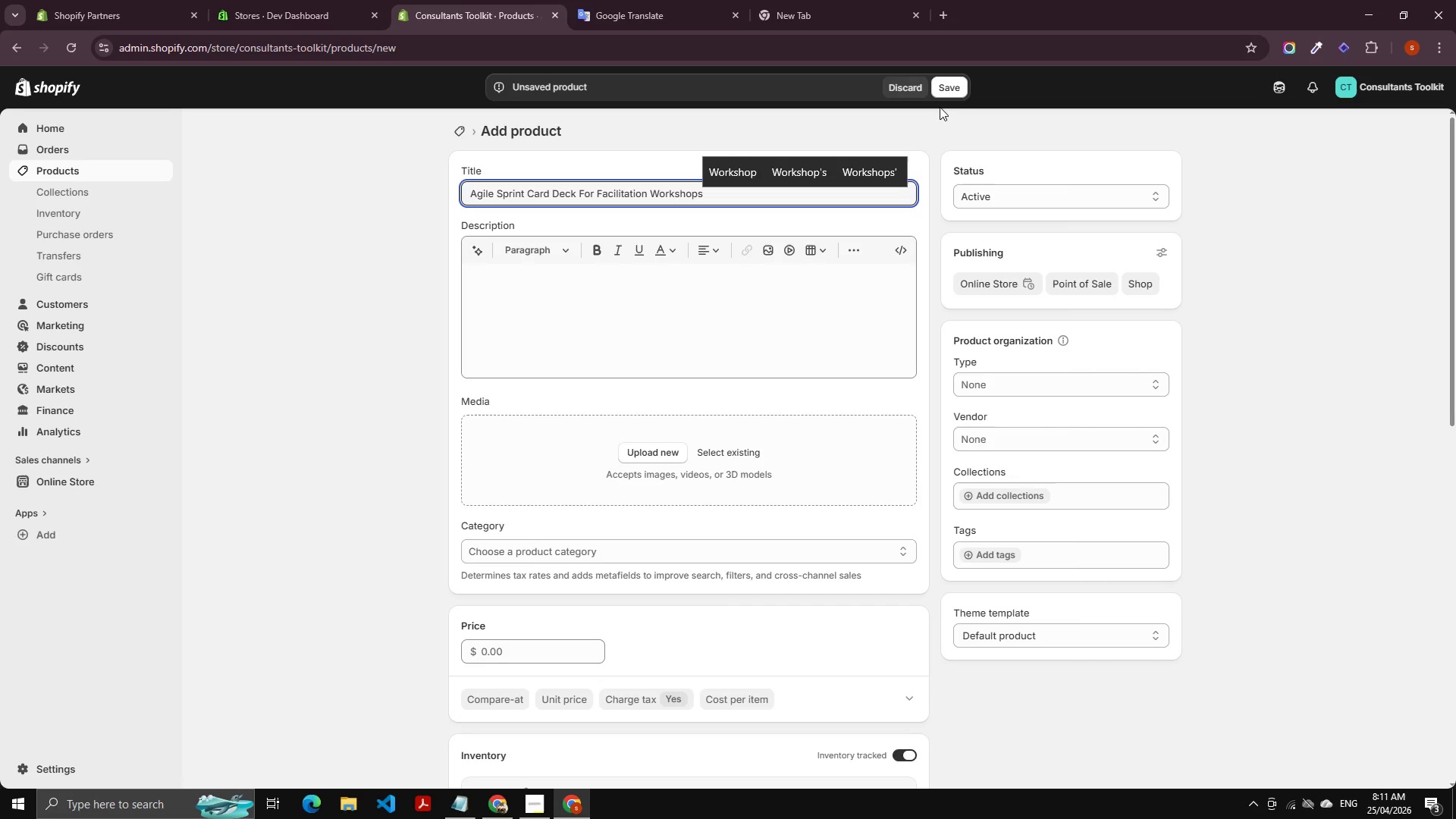 
left_click_drag(start_coordinate=[945, 93], to_coordinate=[947, 88])
 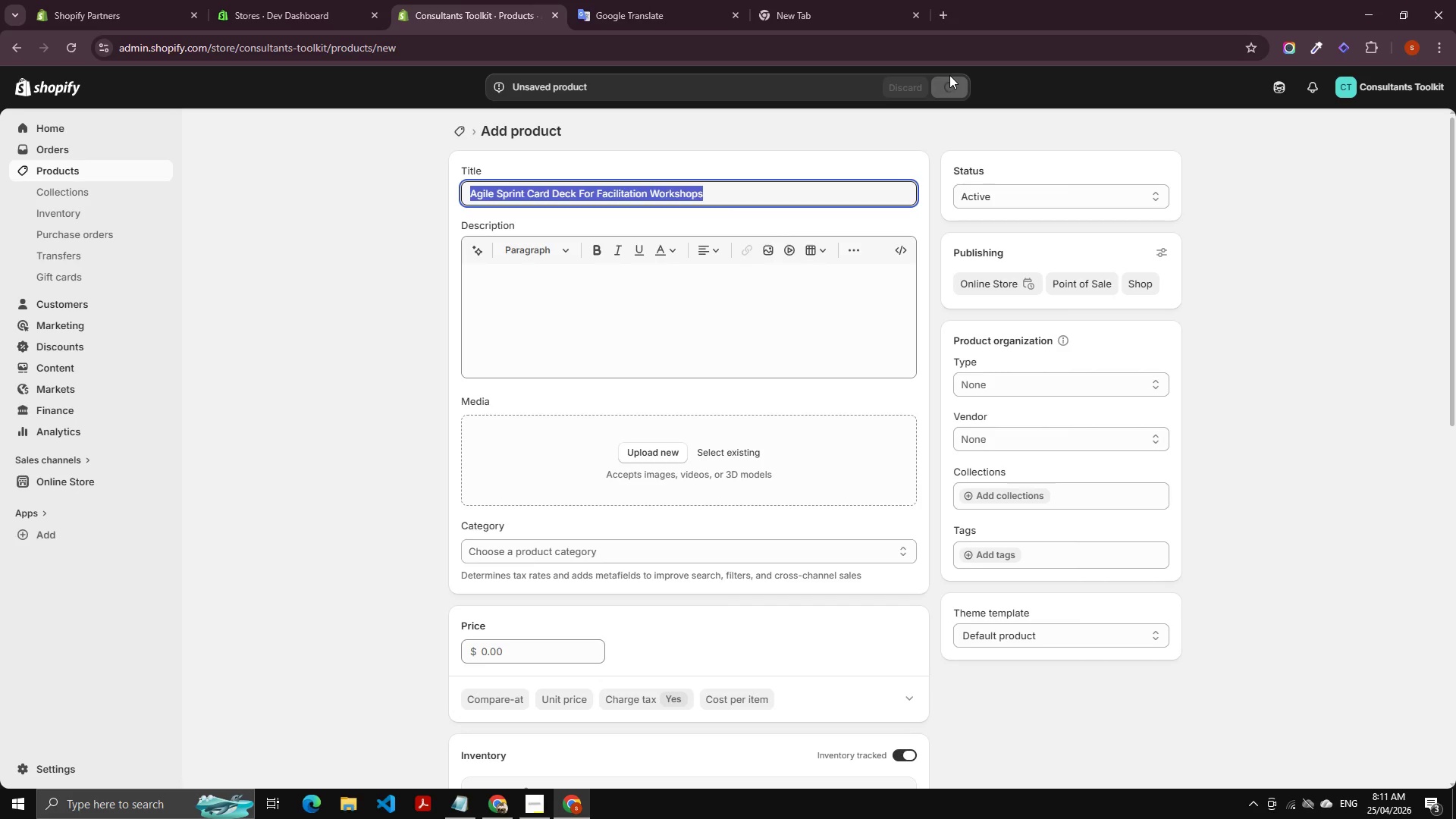 
left_click([949, 75])
 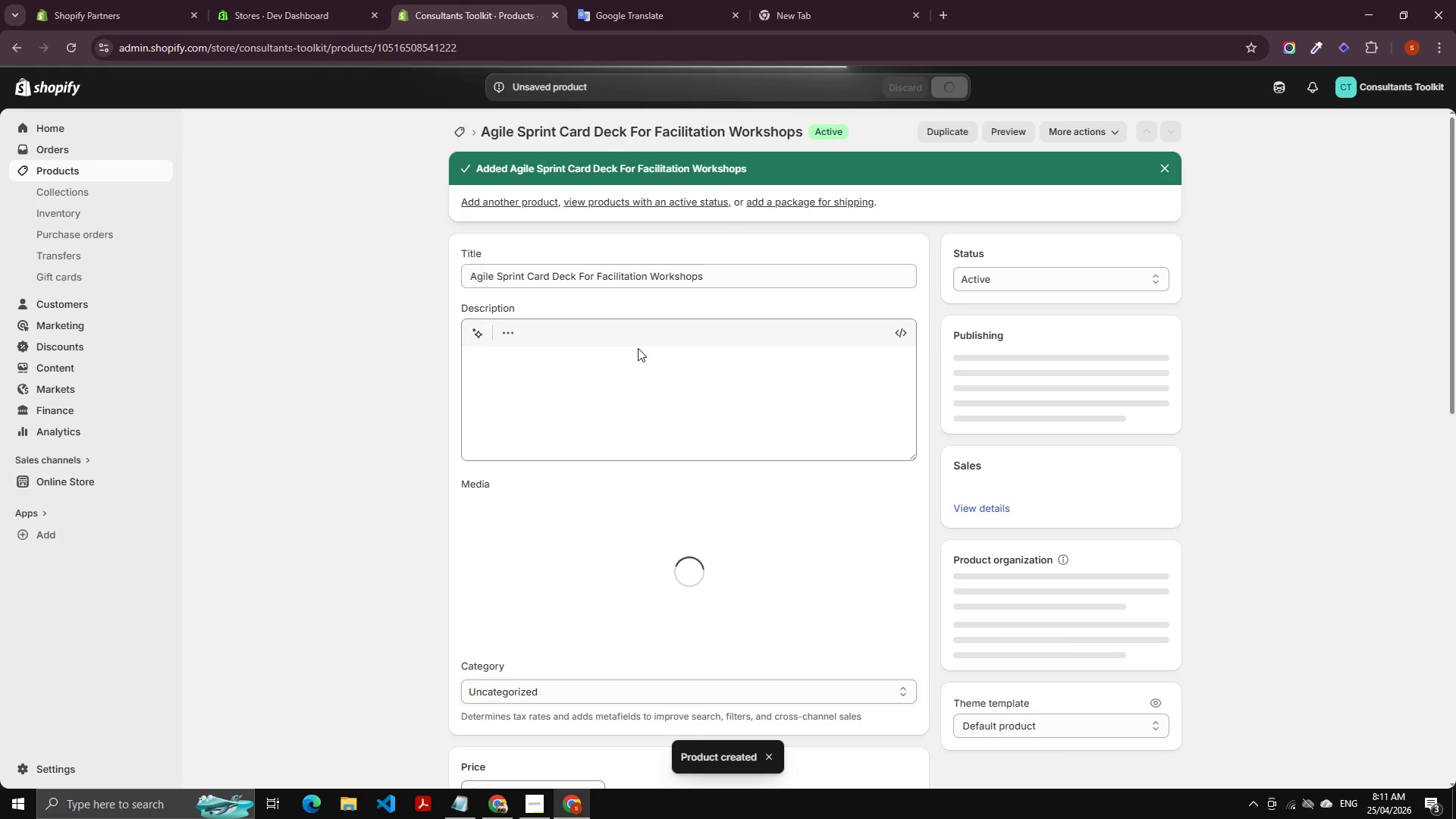 
wait(9.39)
 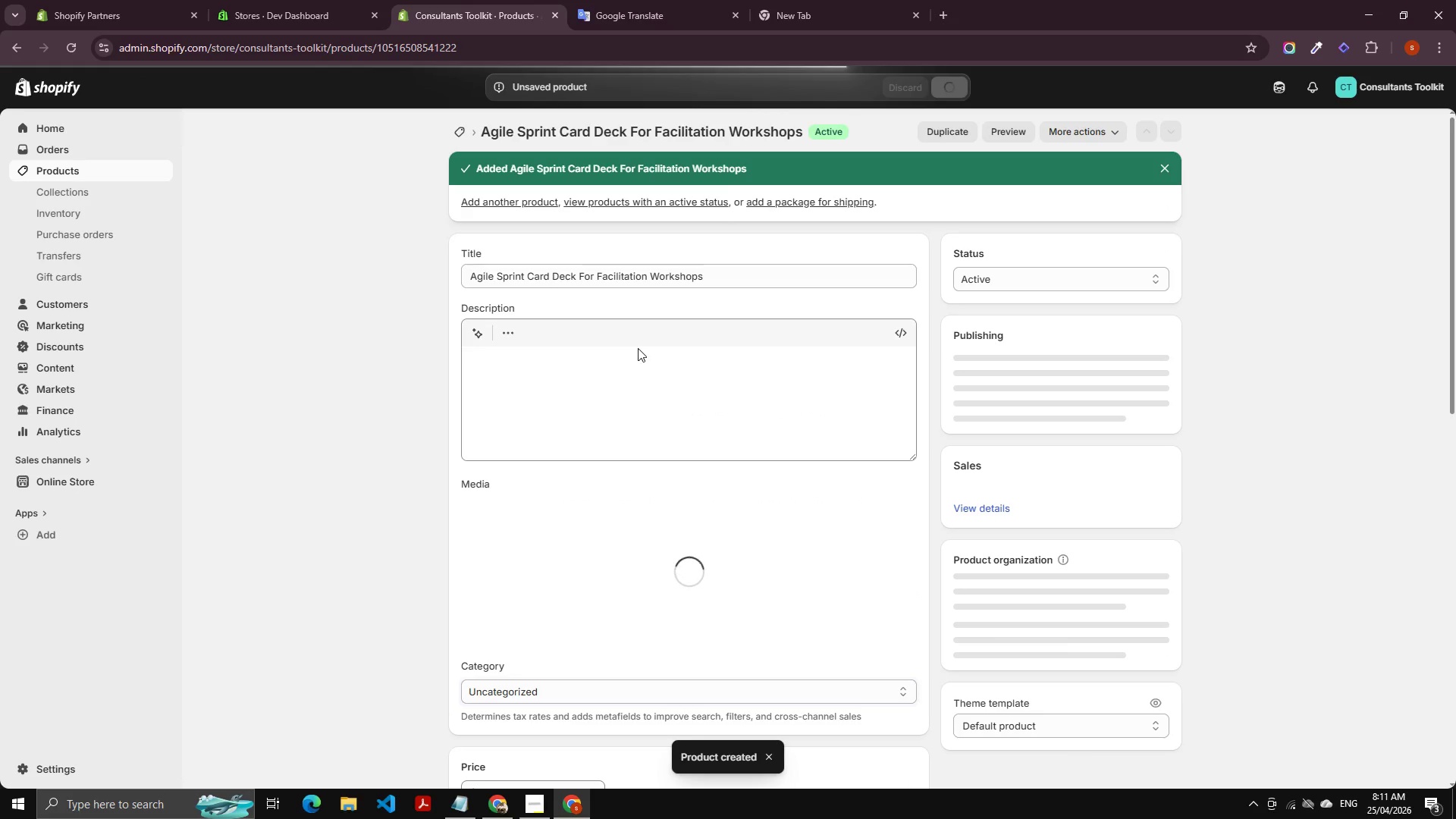 
left_click([455, 811])
 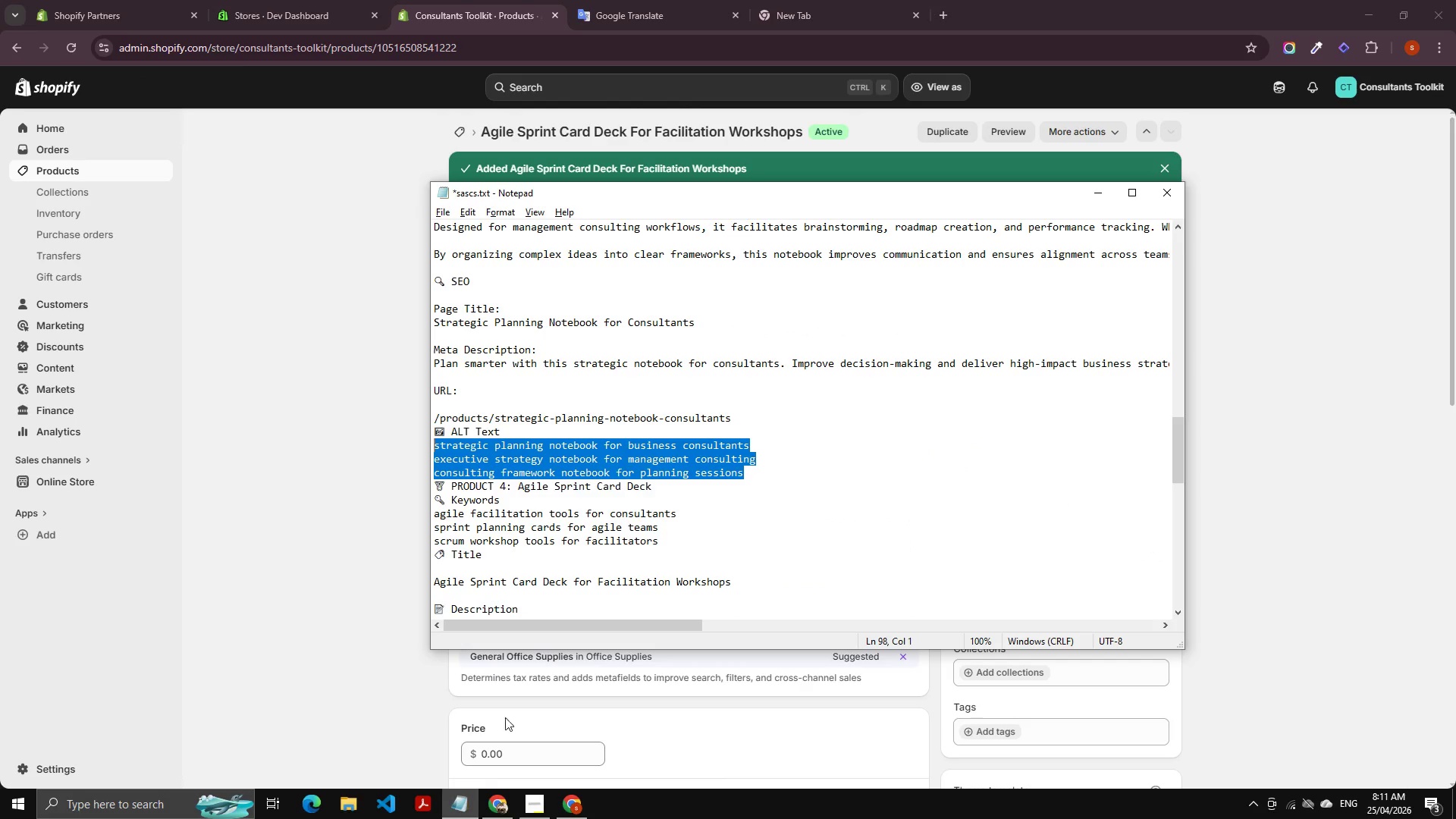 
scroll: coordinate [510, 453], scroll_direction: down, amount: 5.0
 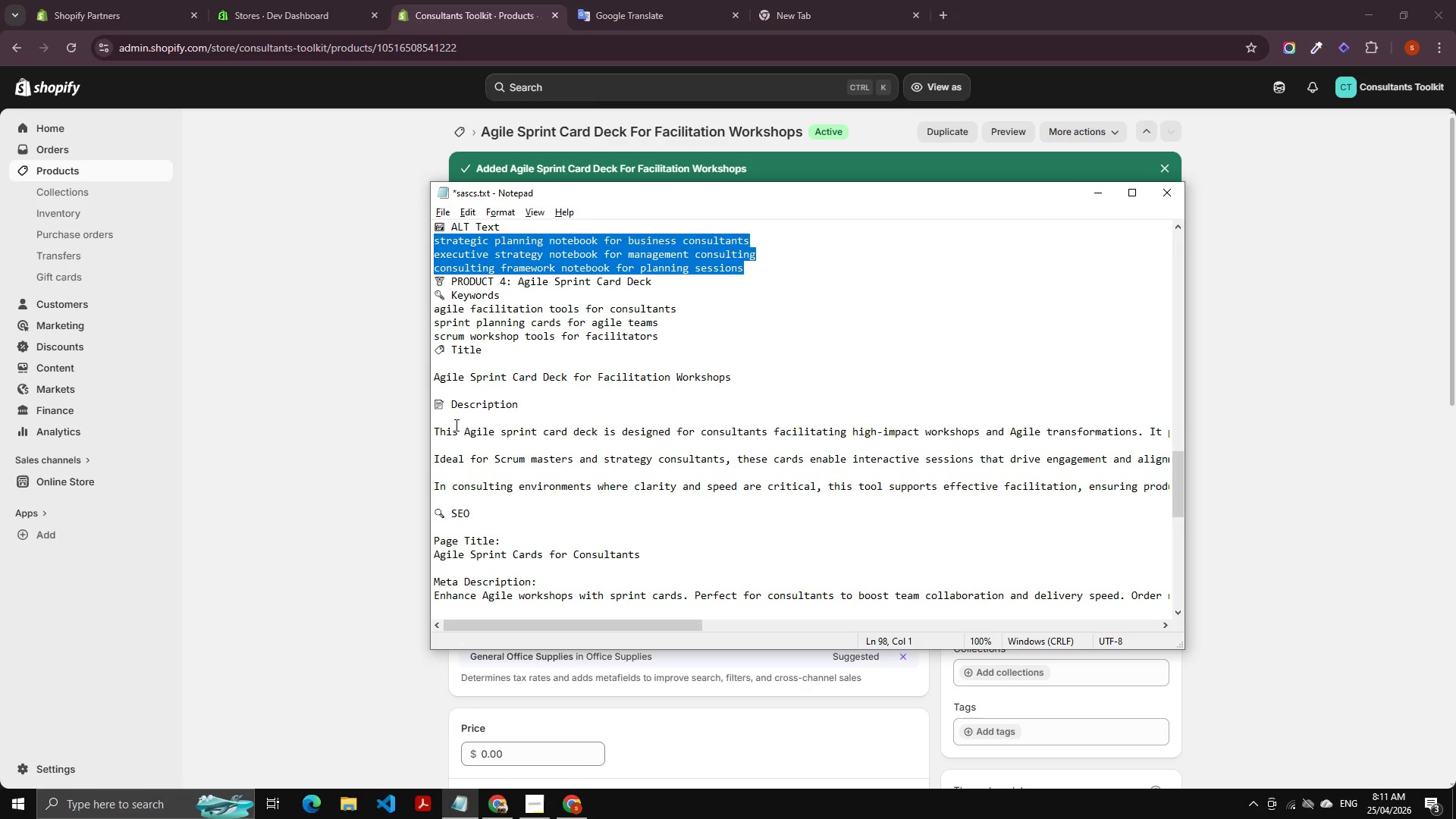 
left_click_drag(start_coordinate=[449, 418], to_coordinate=[457, 497])
 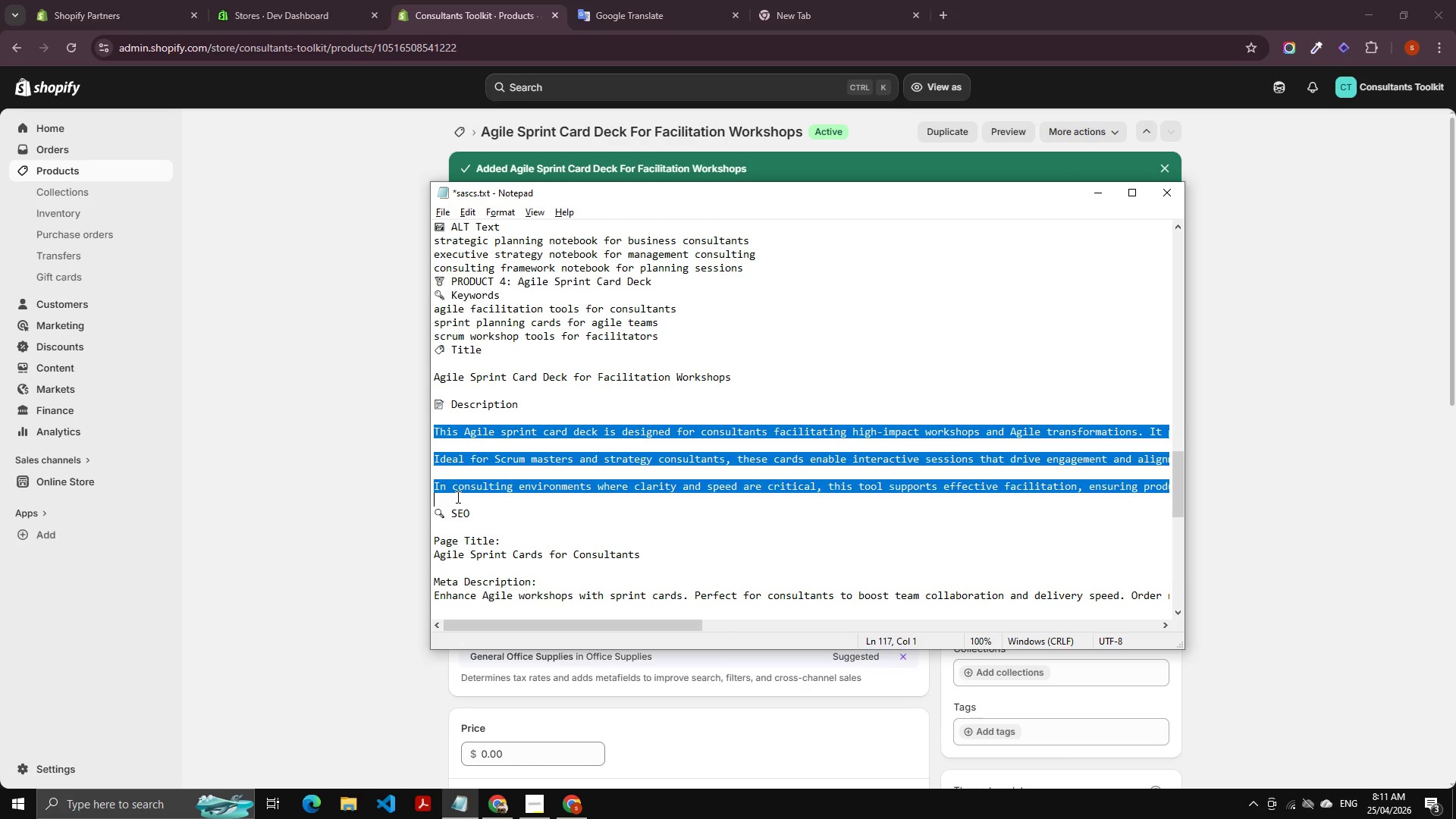 
key(Control+C)
 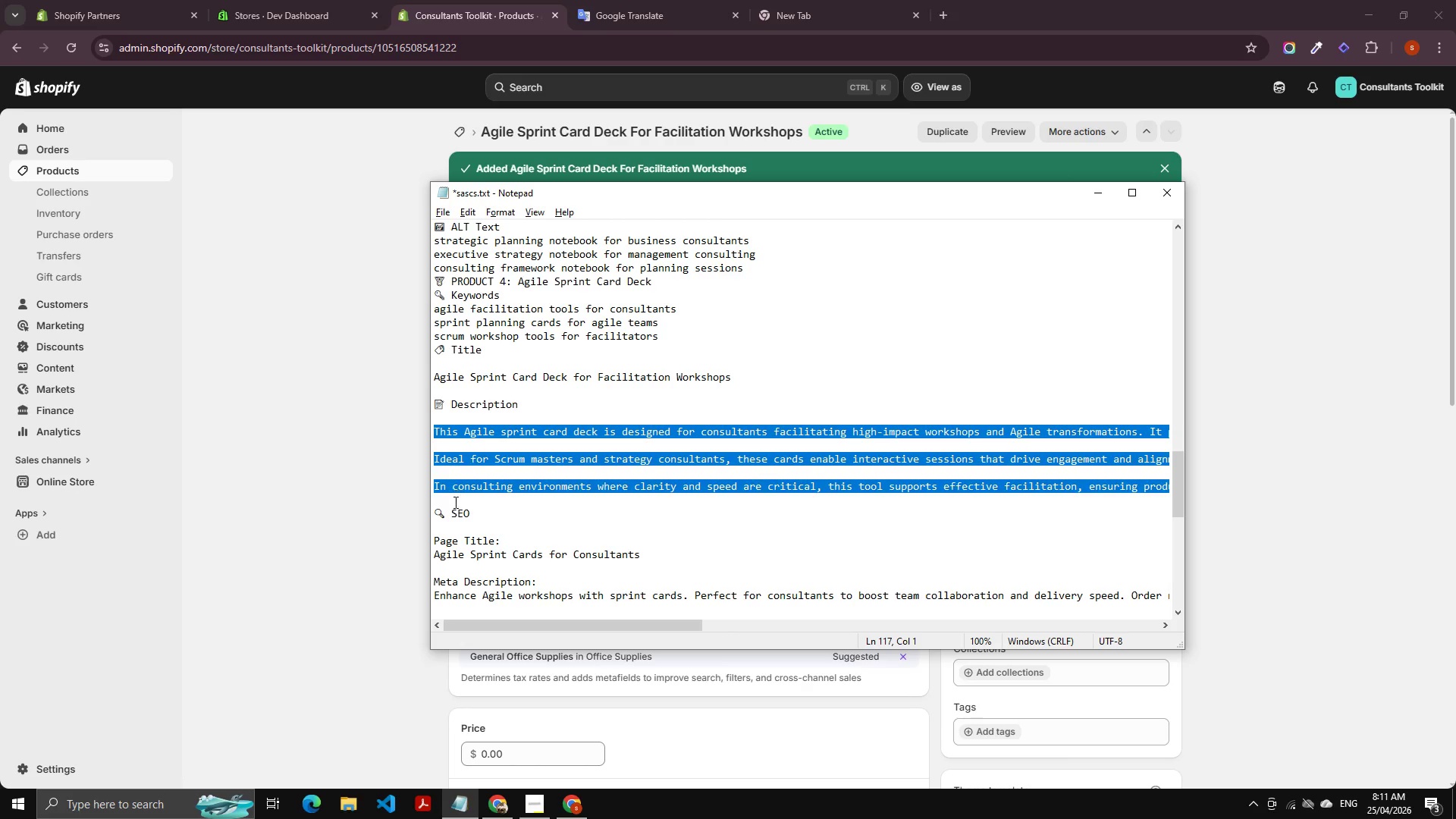 
key(Alt+AltLeft)
 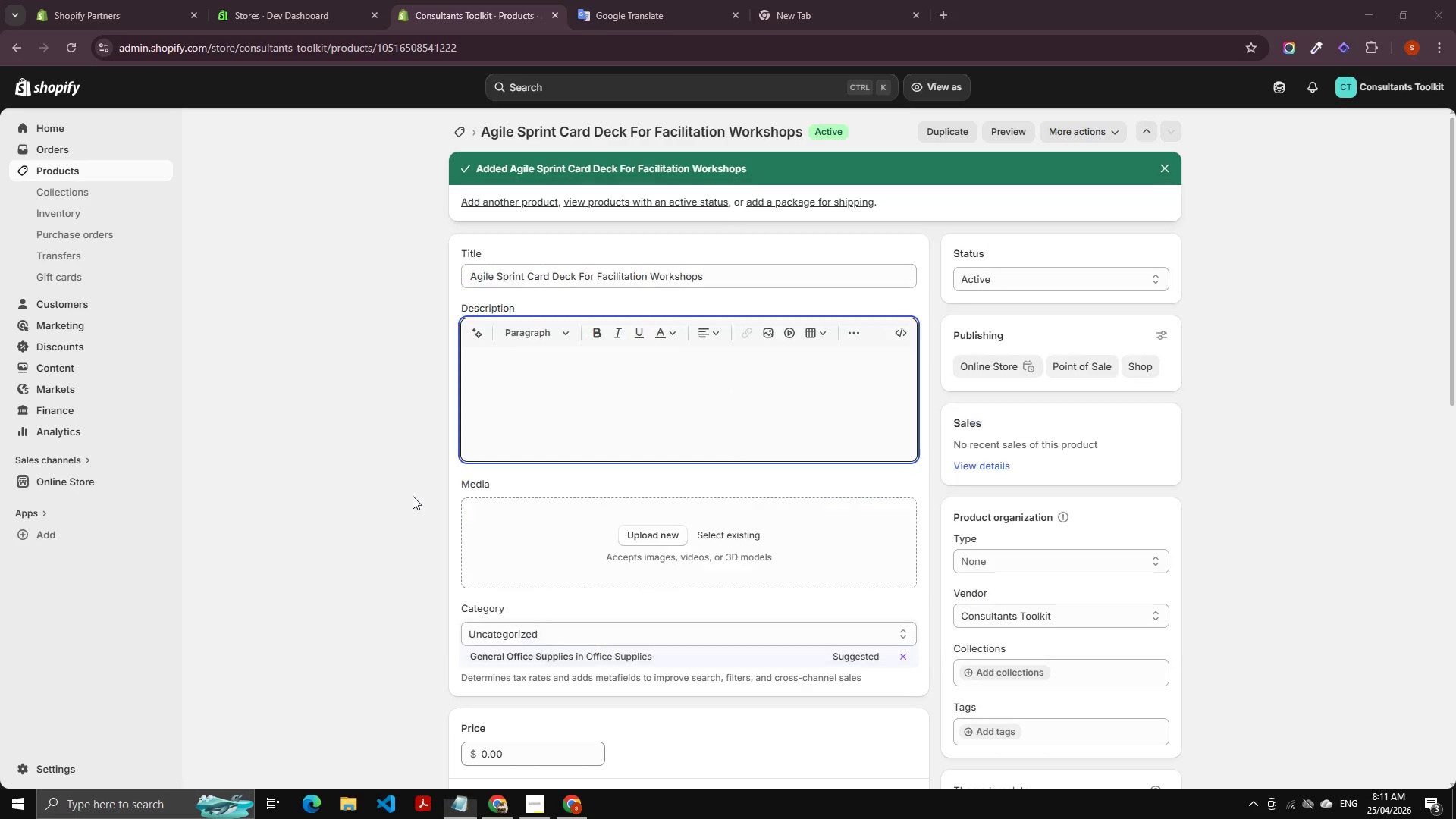 
key(Alt+Tab)
 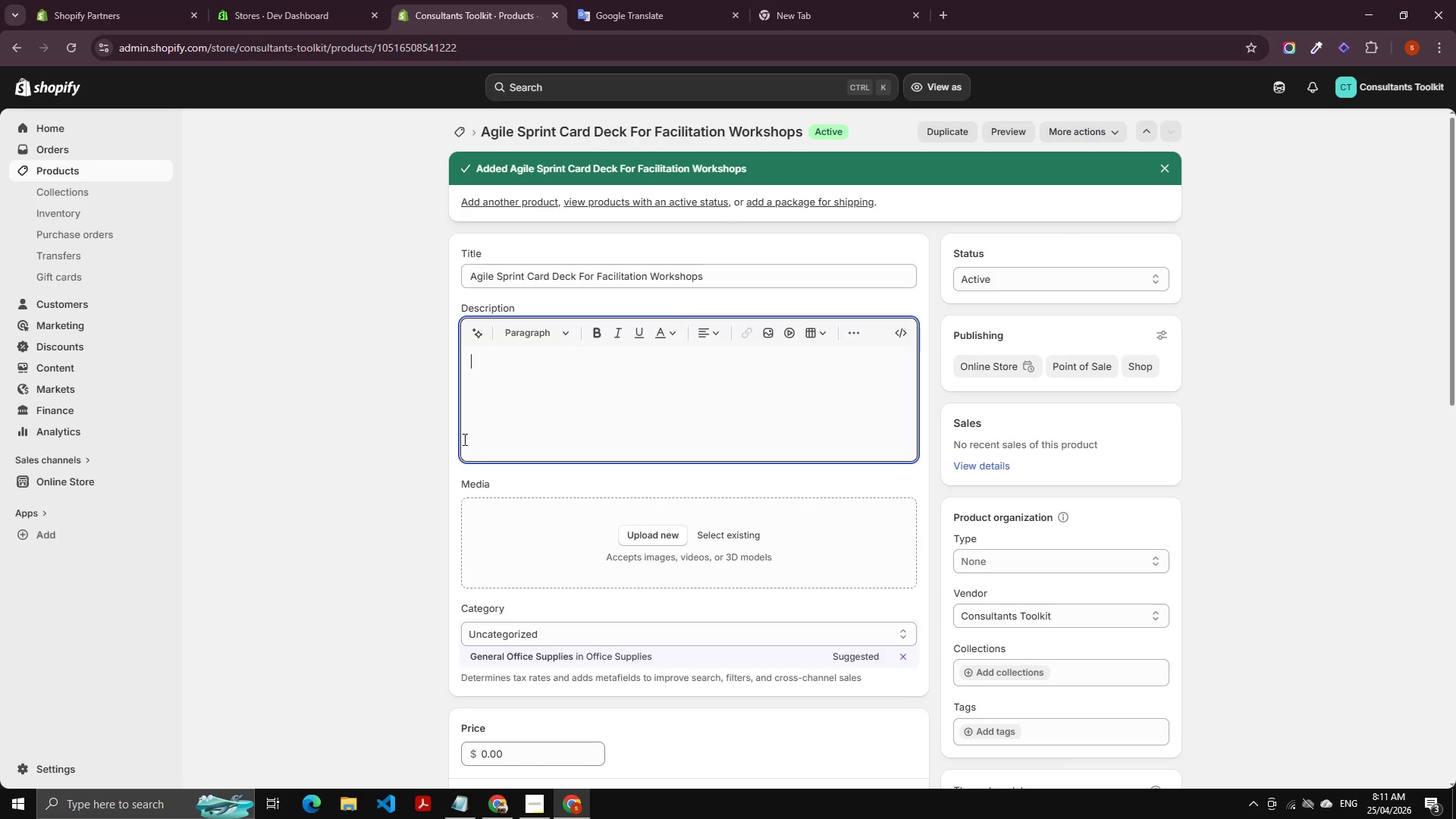 
left_click([473, 431])
 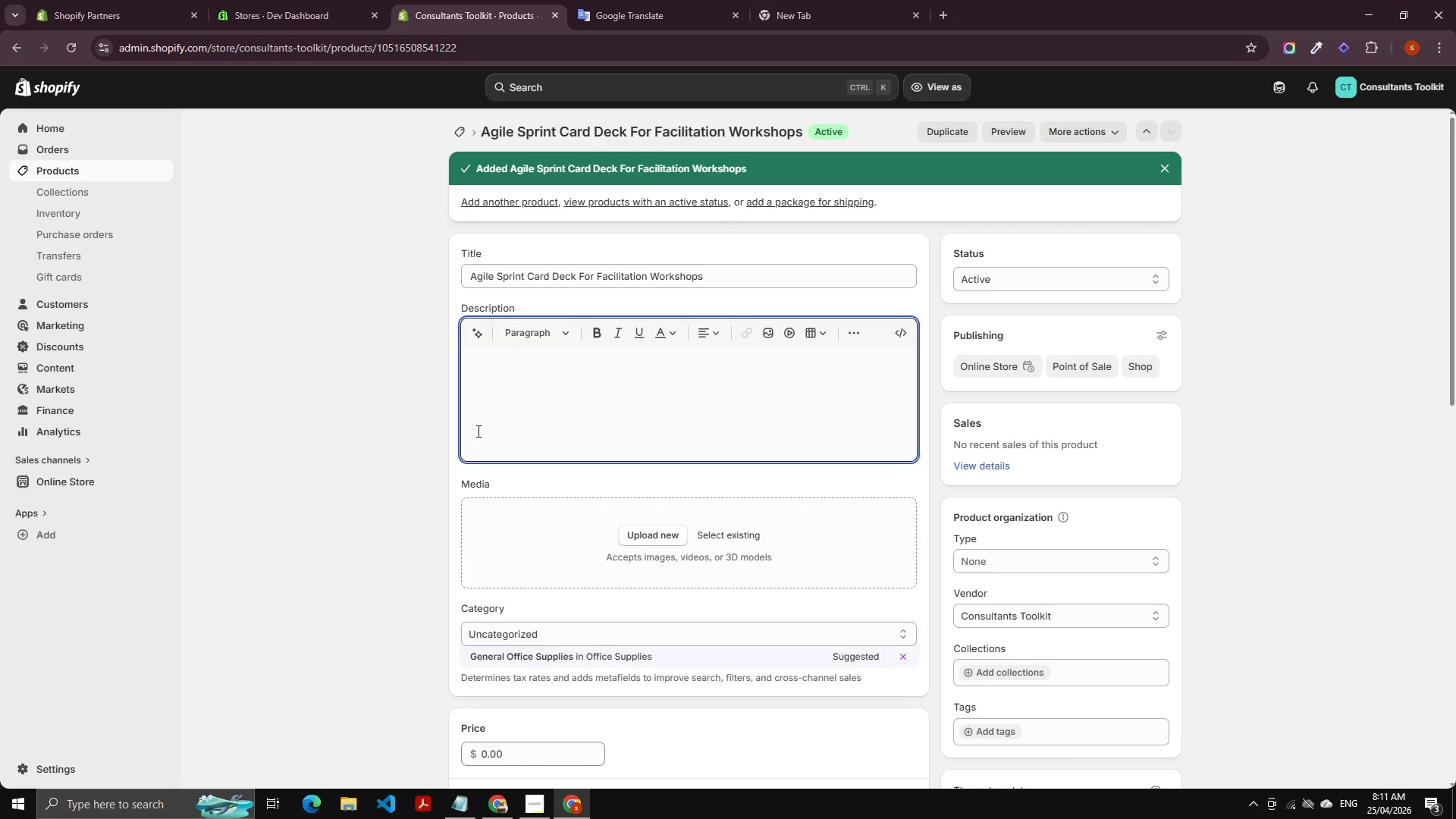 
key(Control+V)
 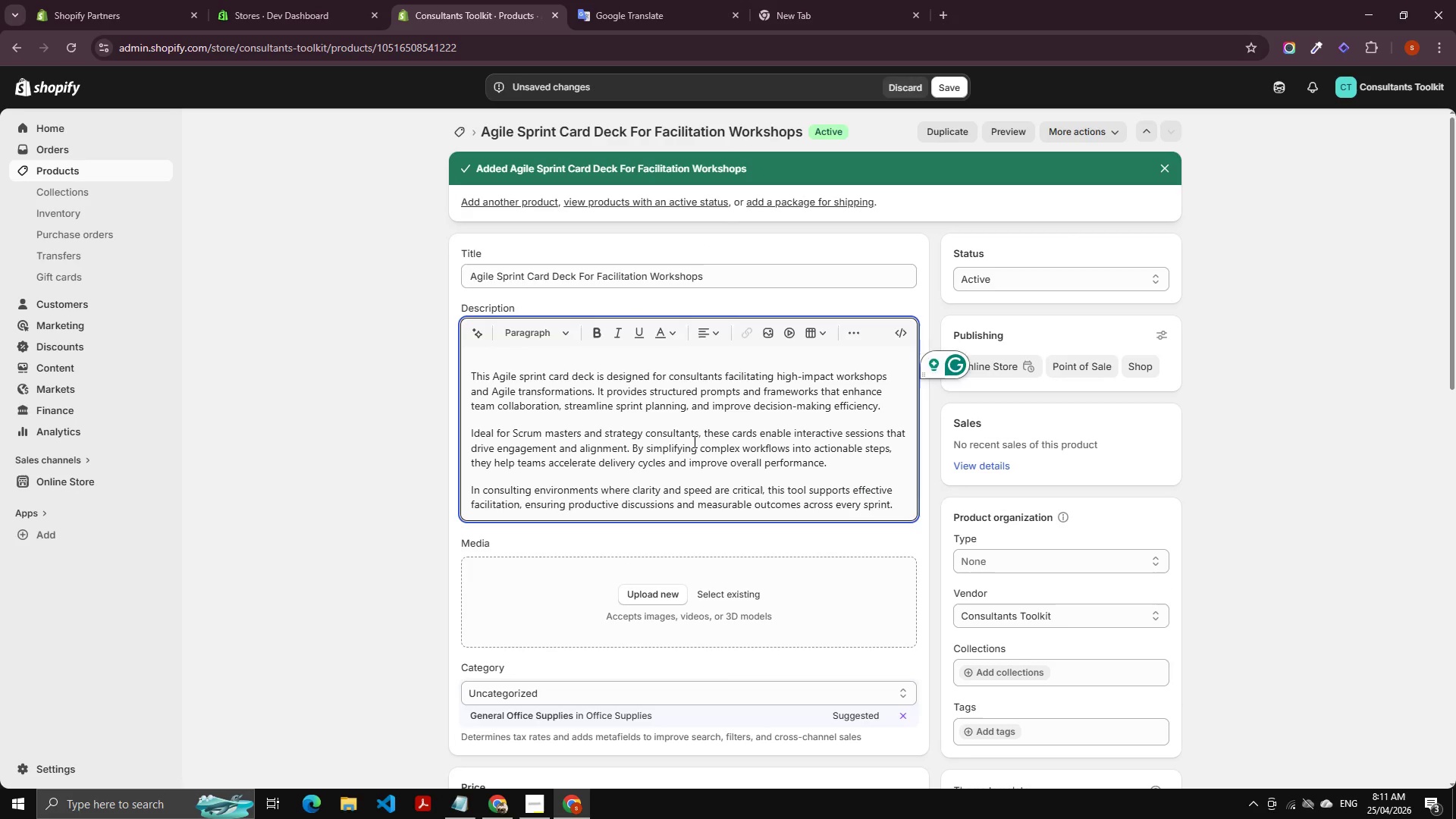 
scroll: coordinate [643, 425], scroll_direction: down, amount: 1.0
 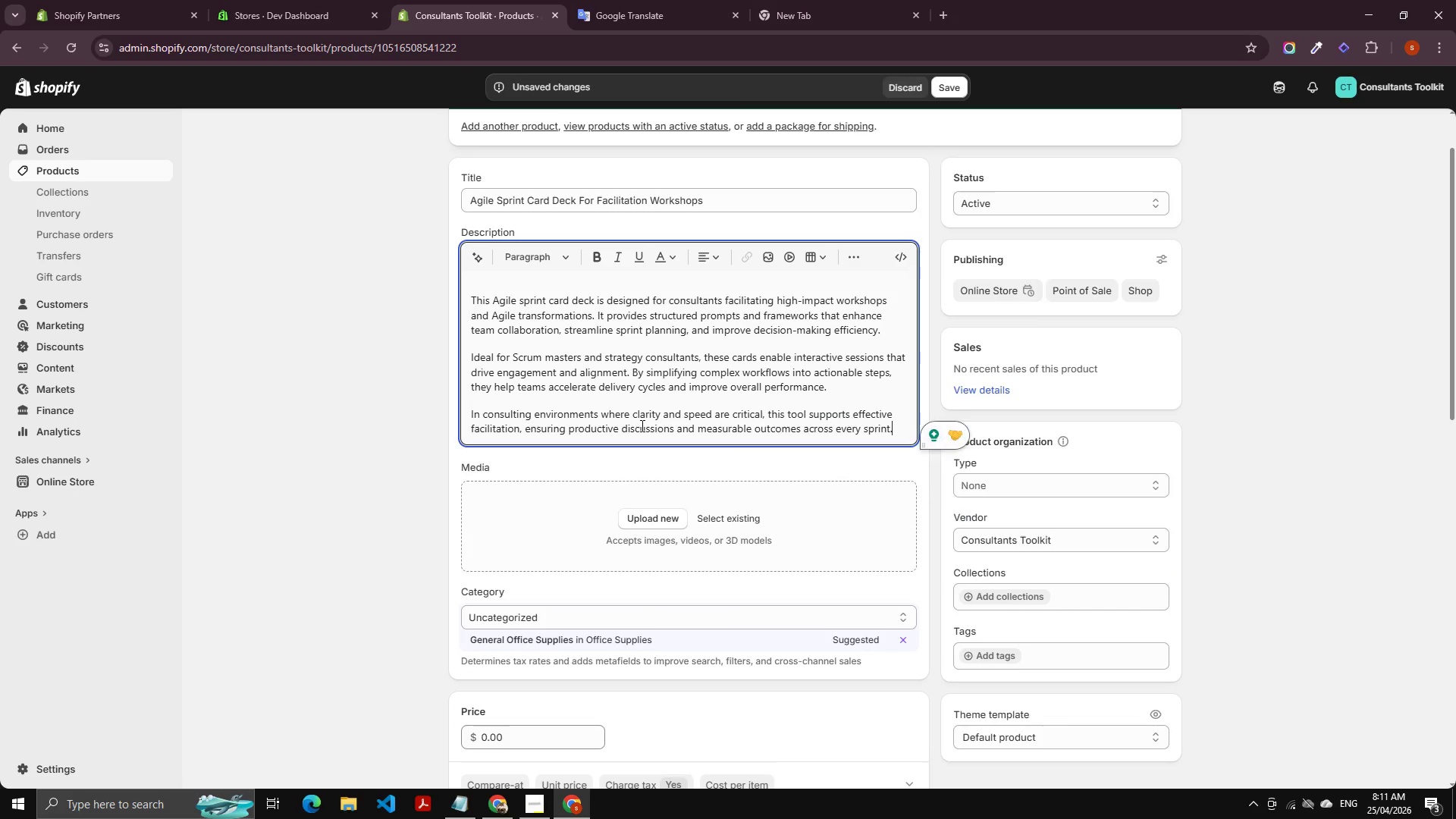 
left_click([641, 425])
 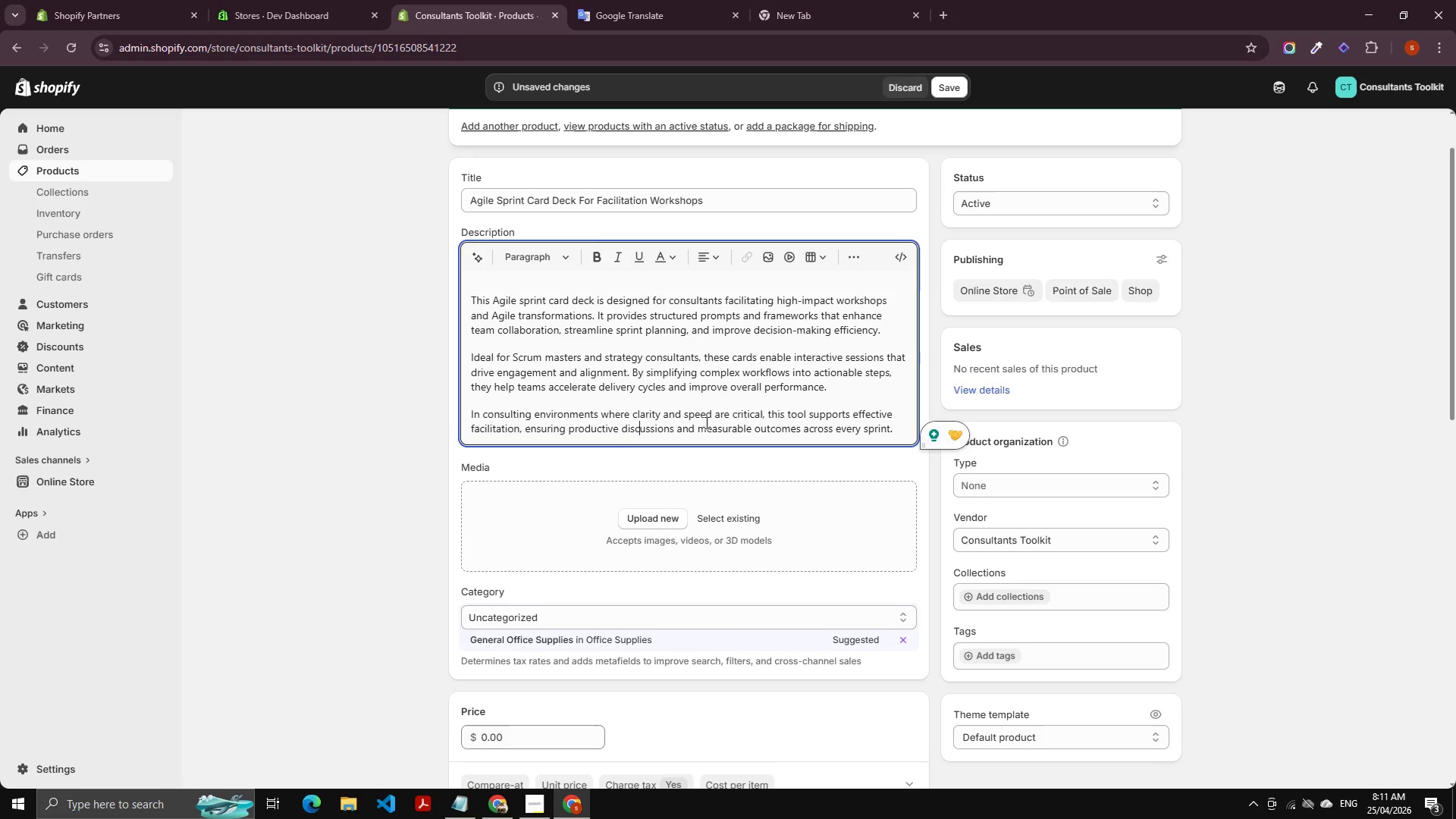 
scroll: coordinate [746, 416], scroll_direction: none, amount: 0.0
 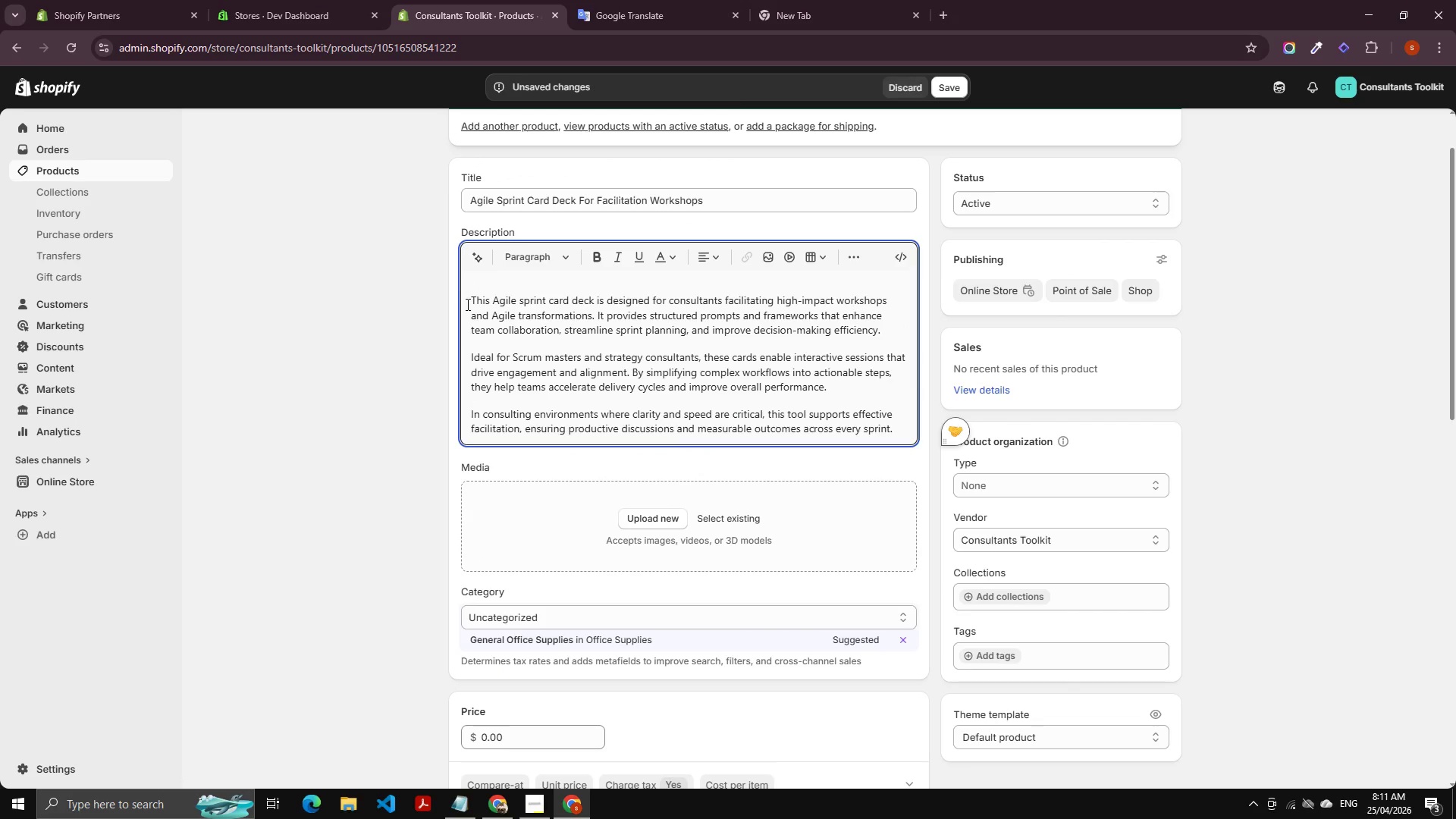 
left_click([466, 302])
 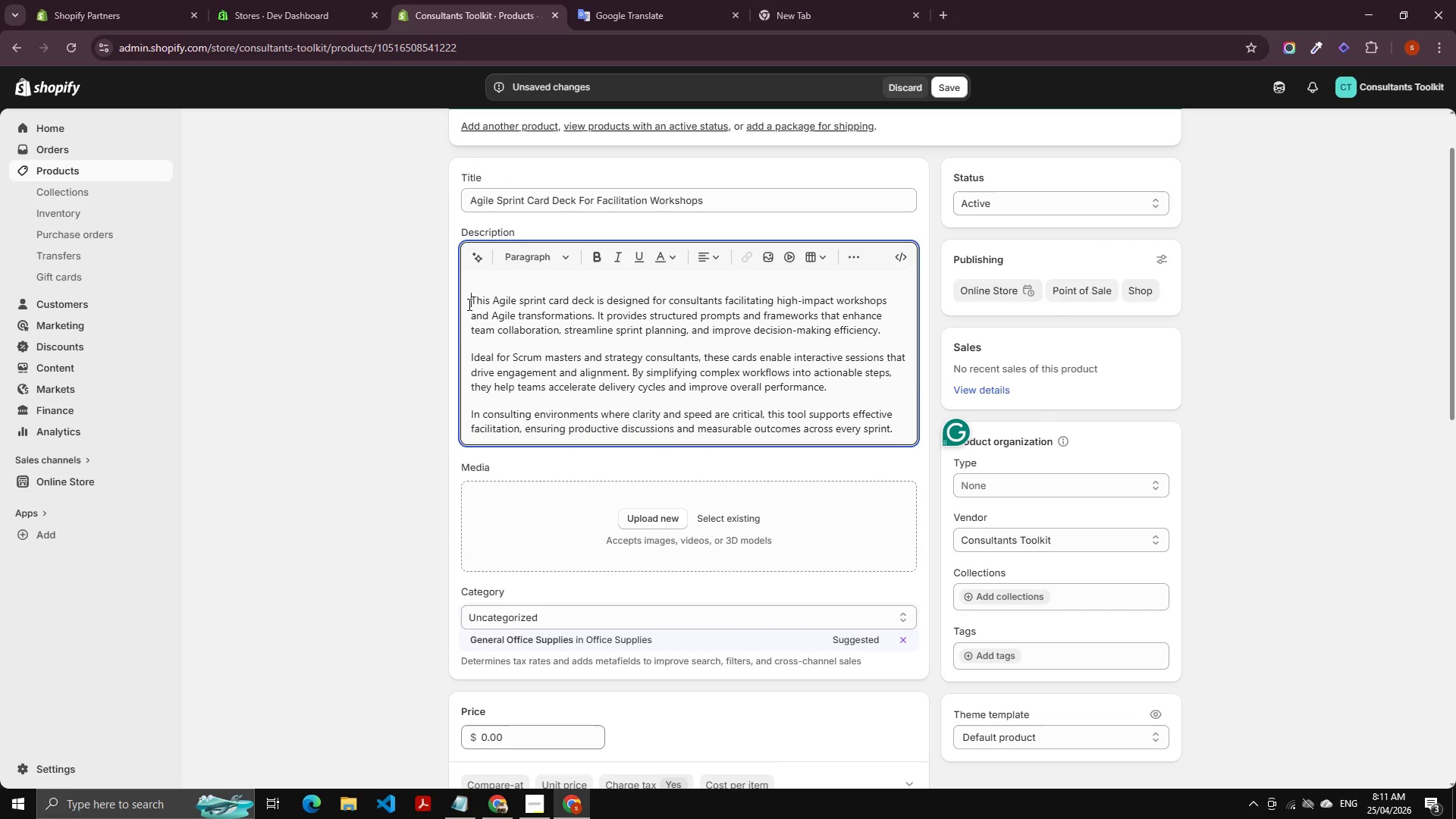 
key(Backspace)
 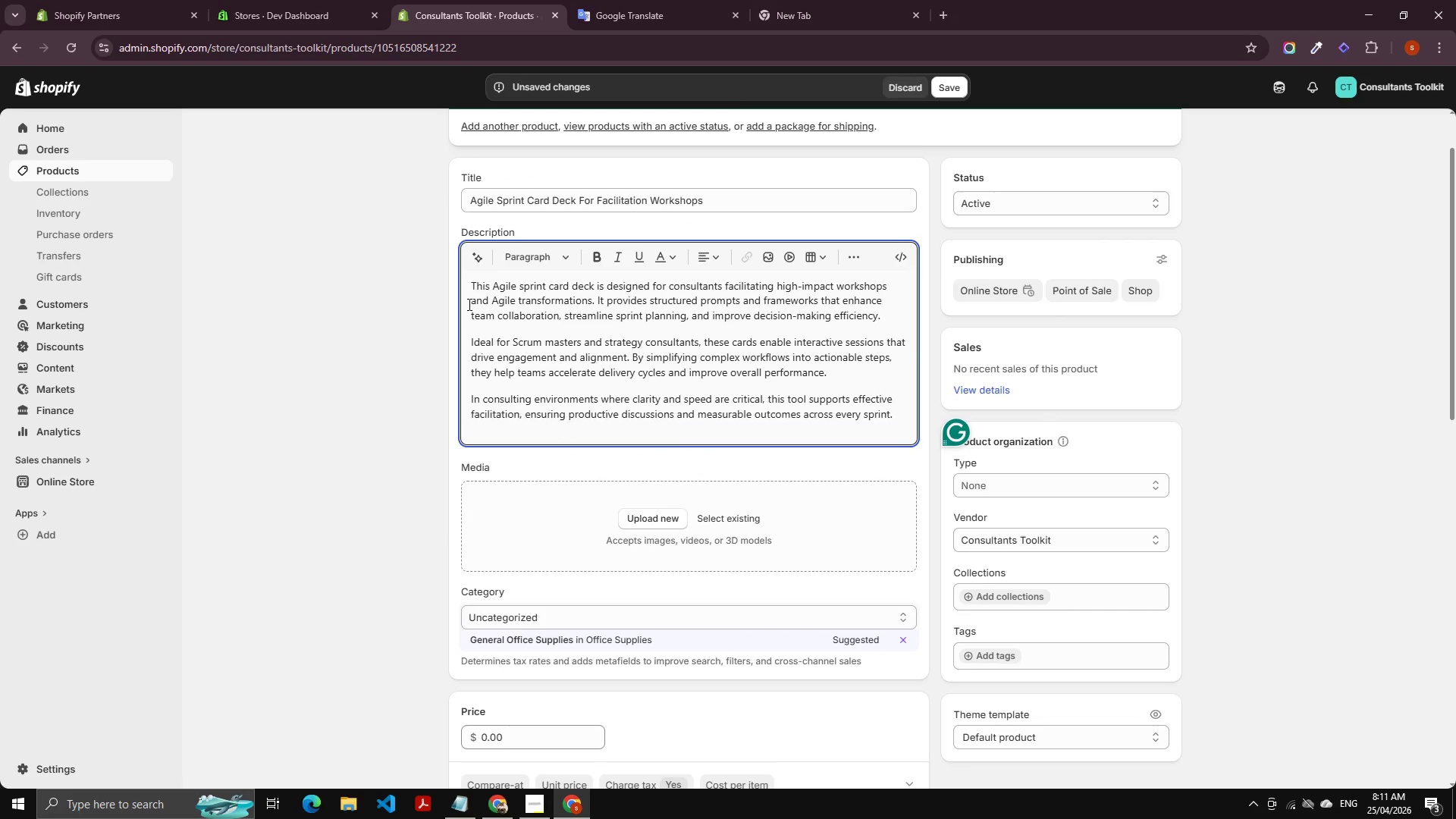 
key(Backspace)
 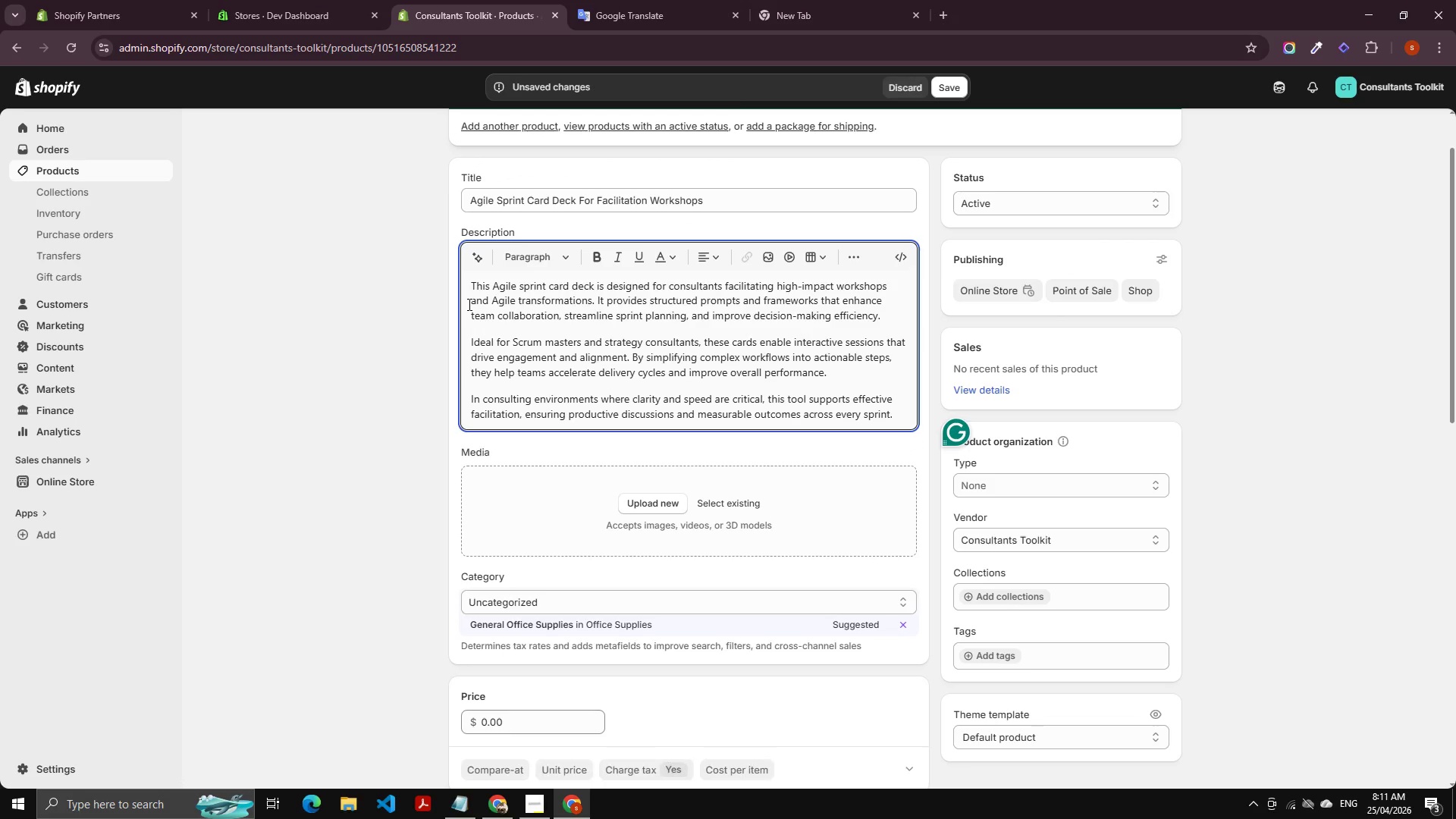 
key(Backspace)
 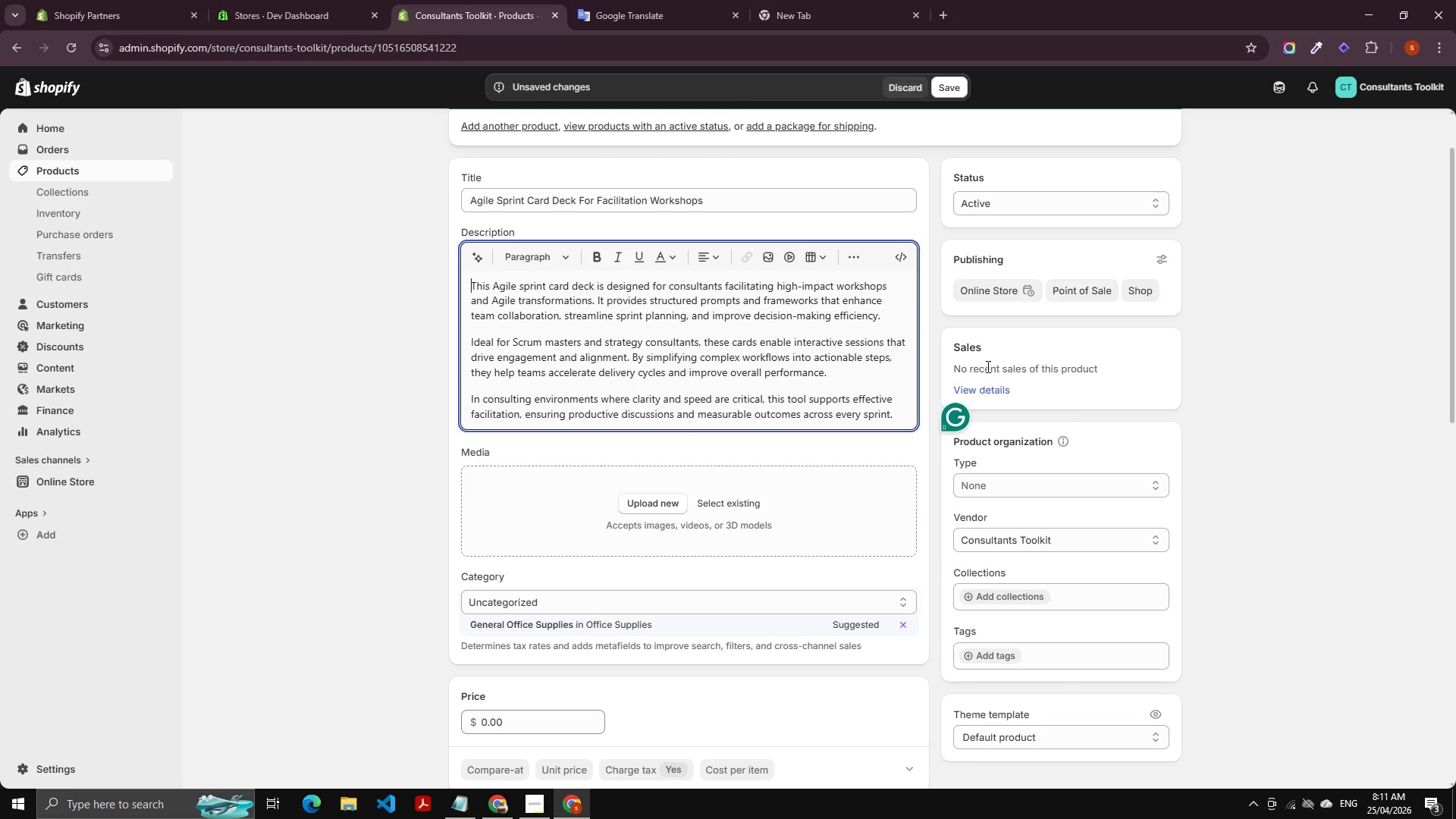 
left_click([847, 403])
 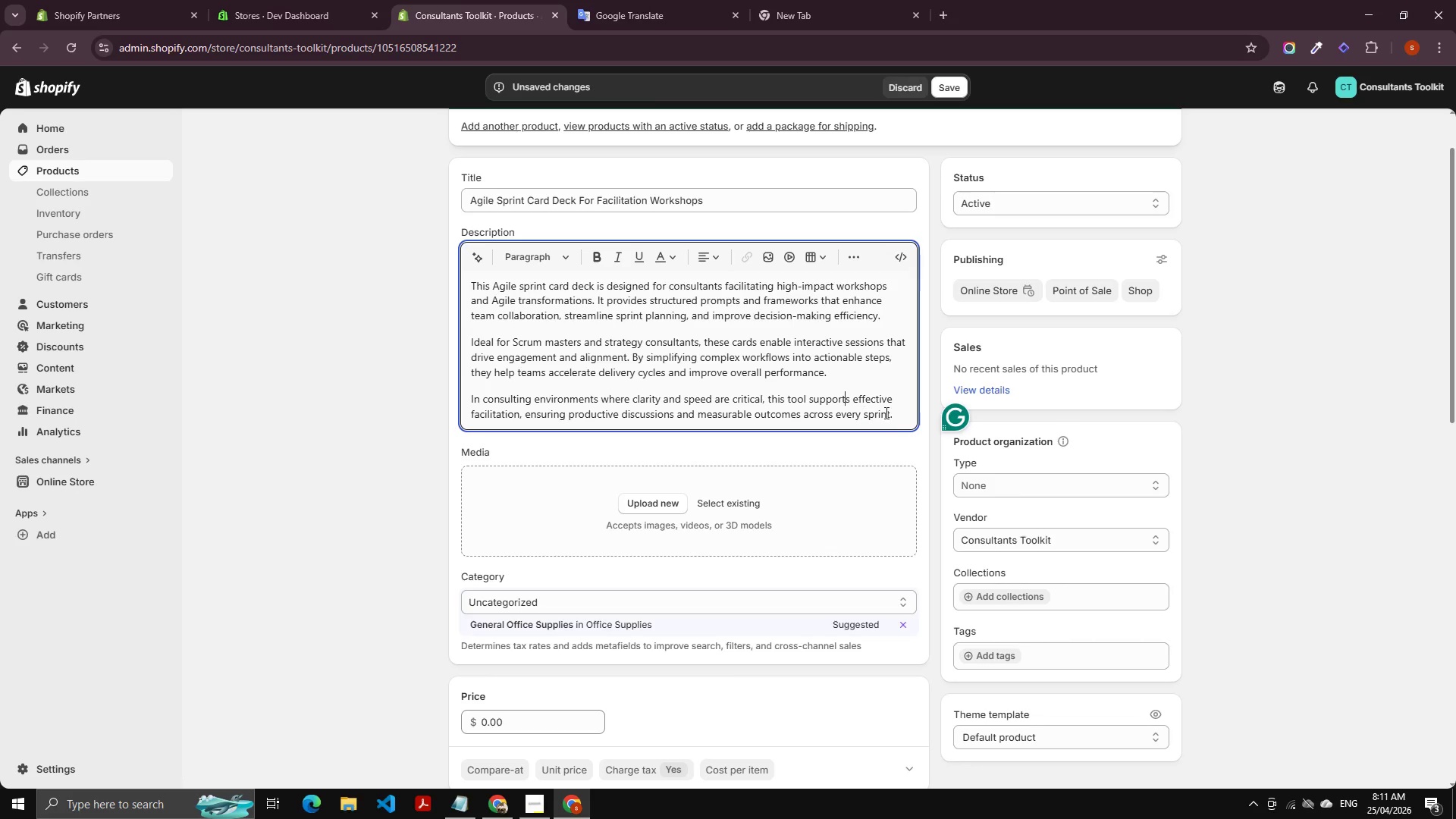 
left_click_drag(start_coordinate=[899, 415], to_coordinate=[427, 245])
 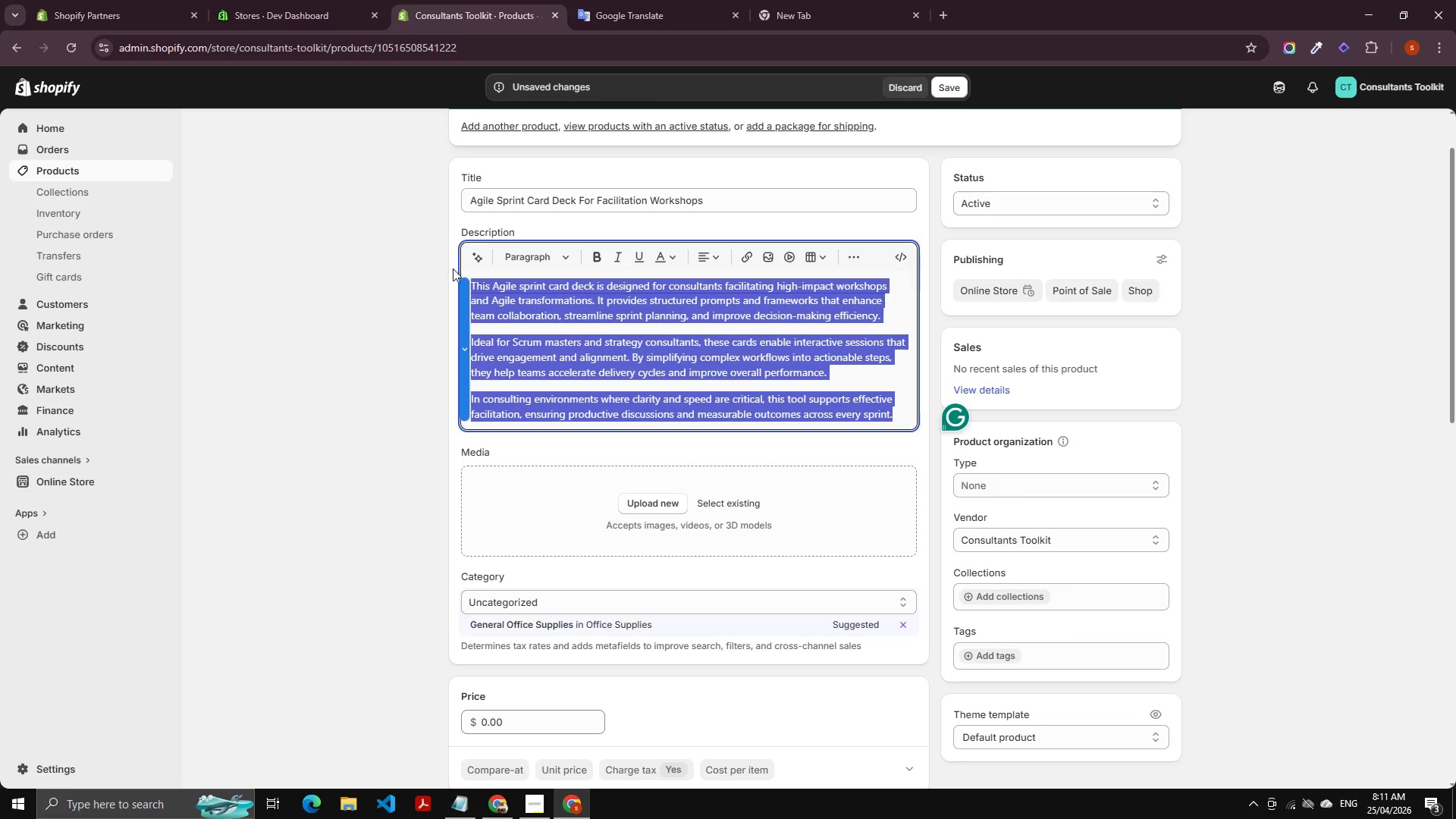 
key(Control+C)
 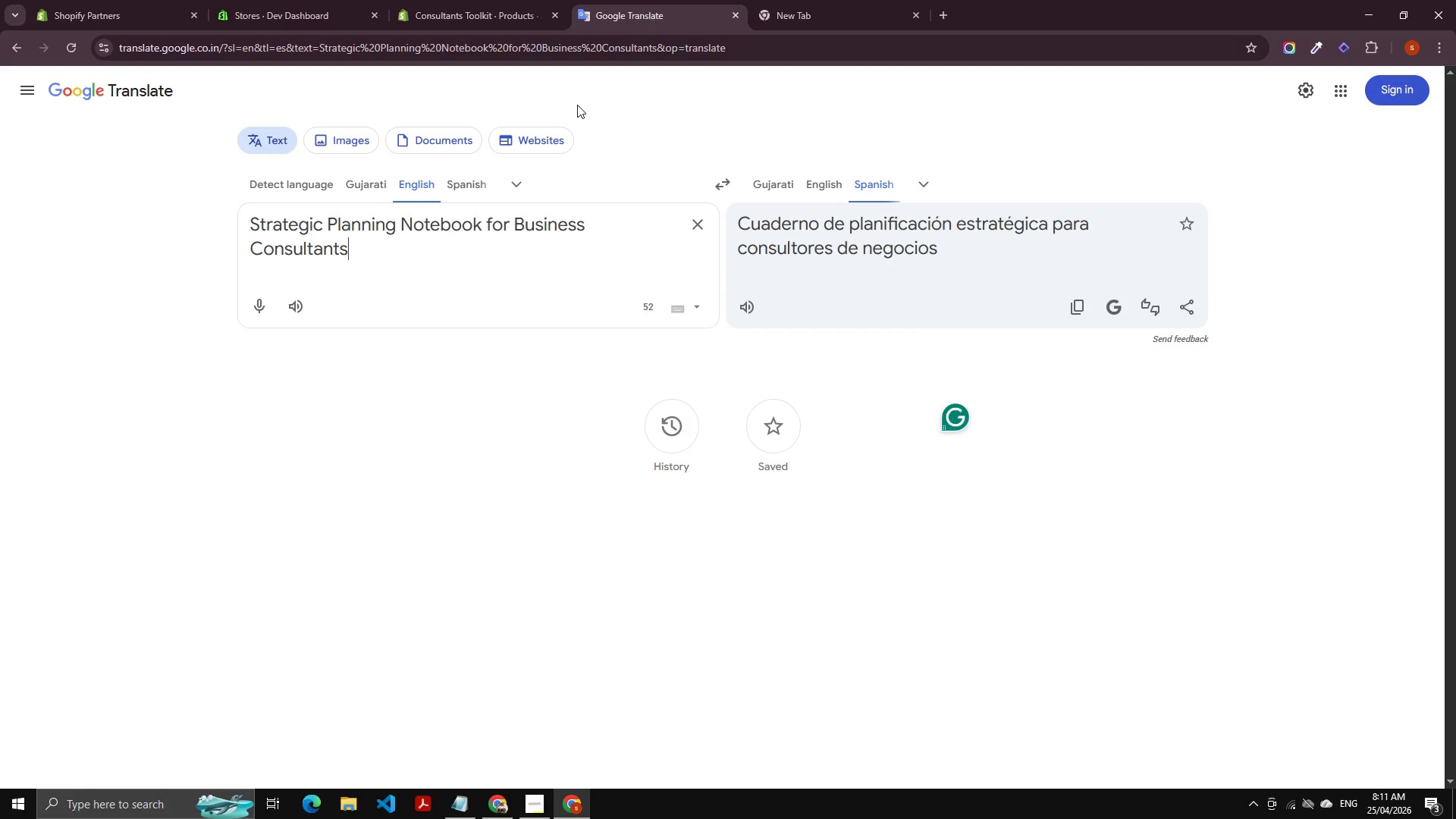 
double_click([450, 248])
 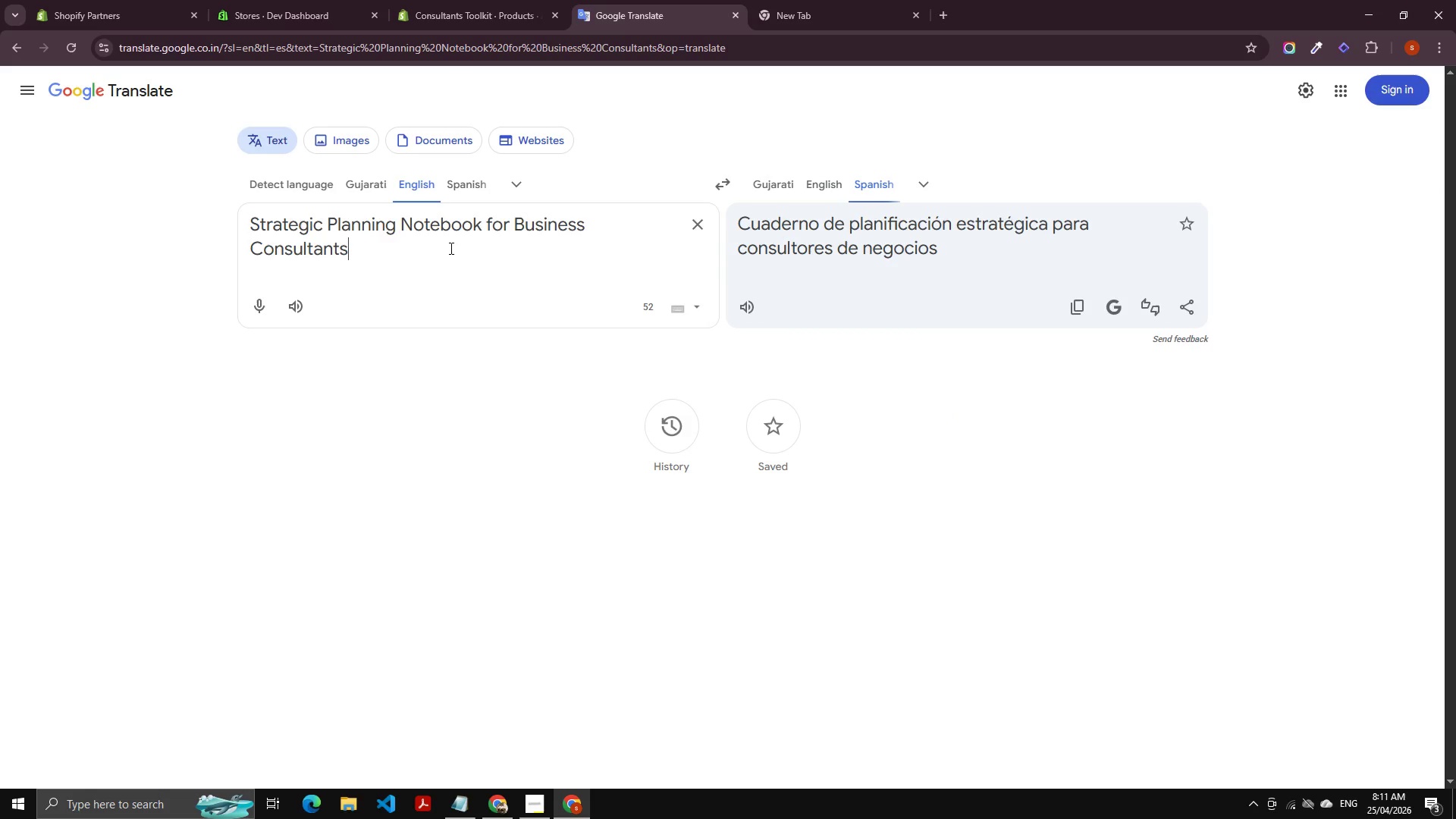 
key(Control+A)
 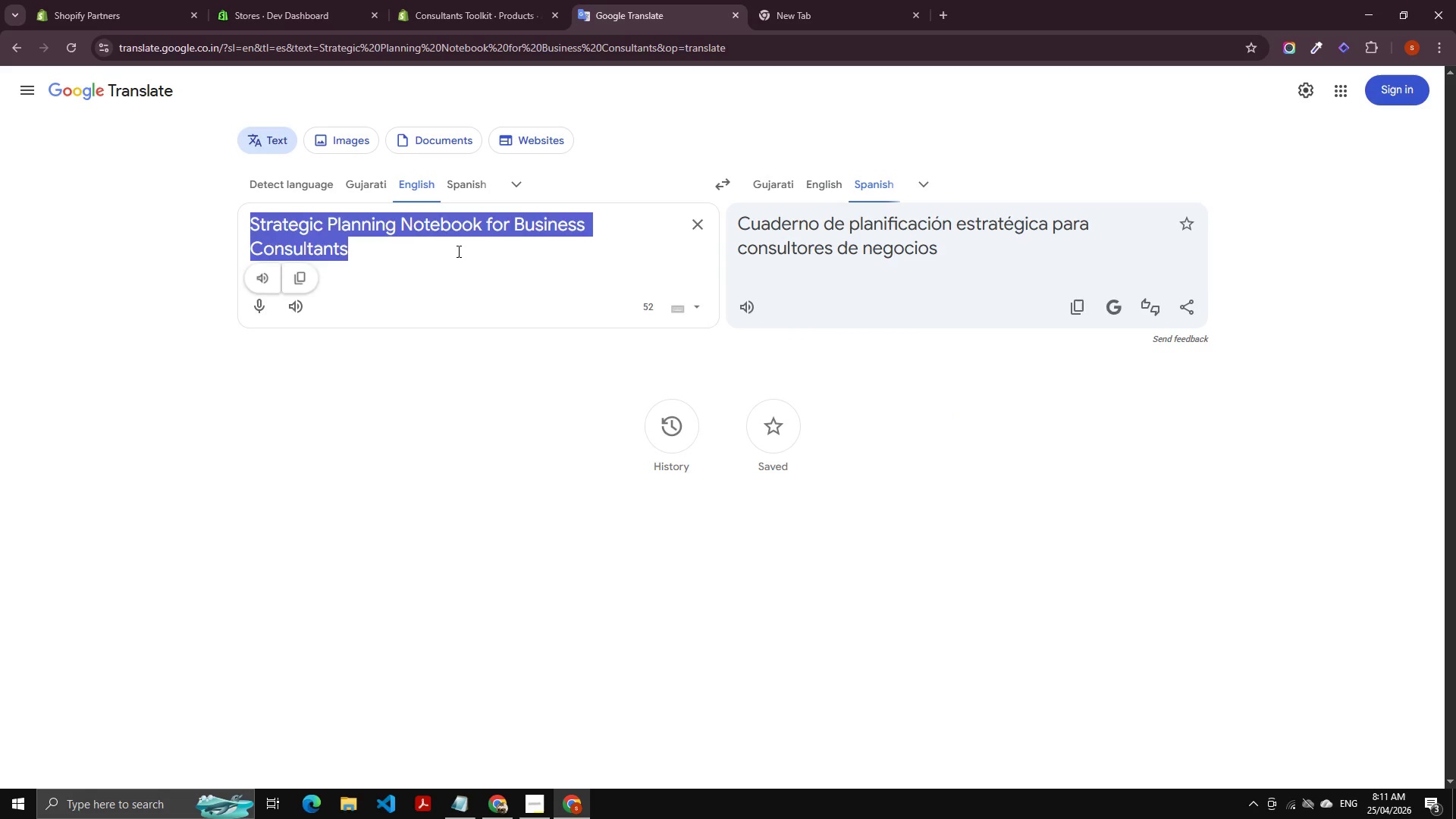 
key(Control+V)
 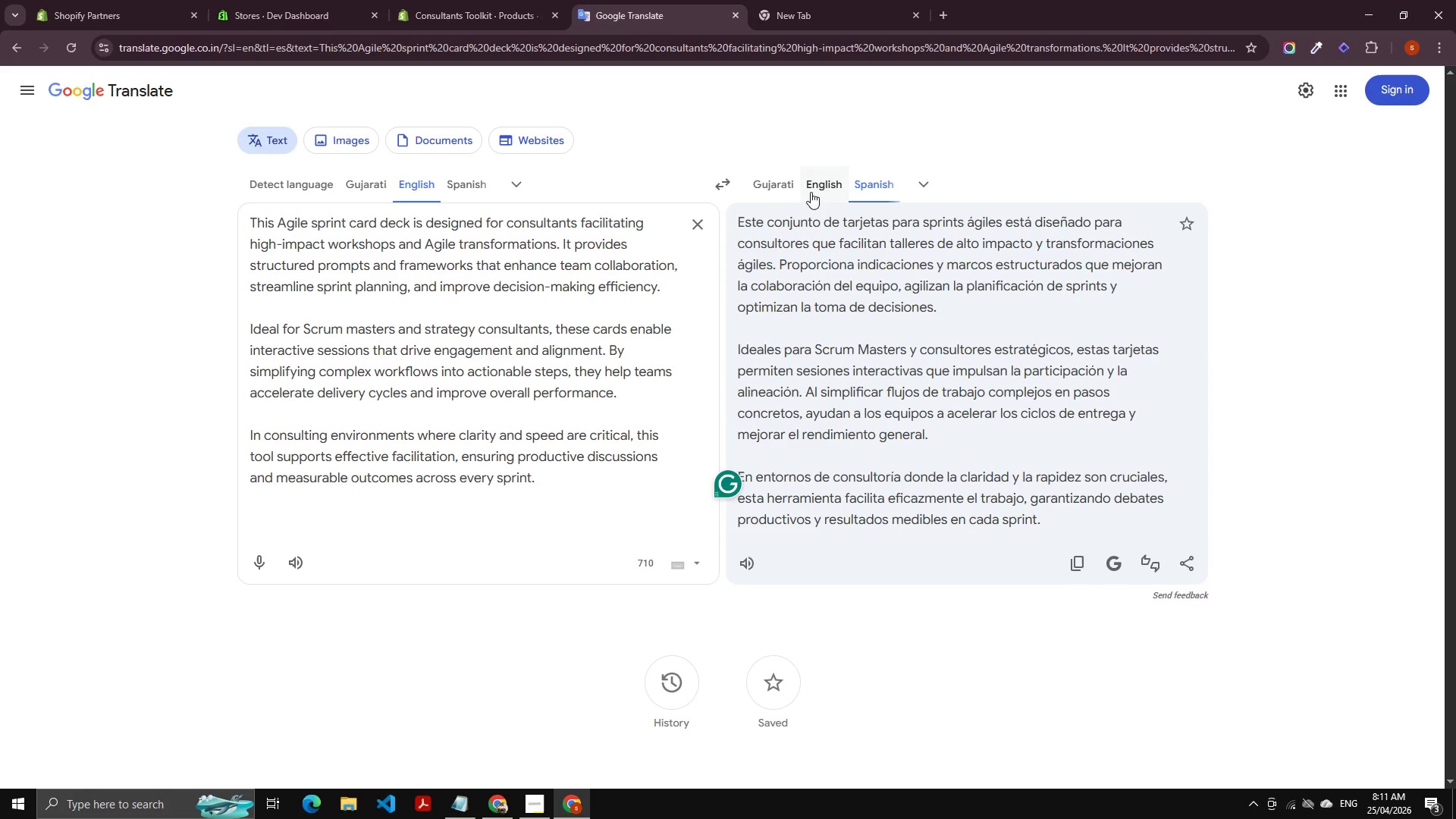 
left_click([782, 175])
 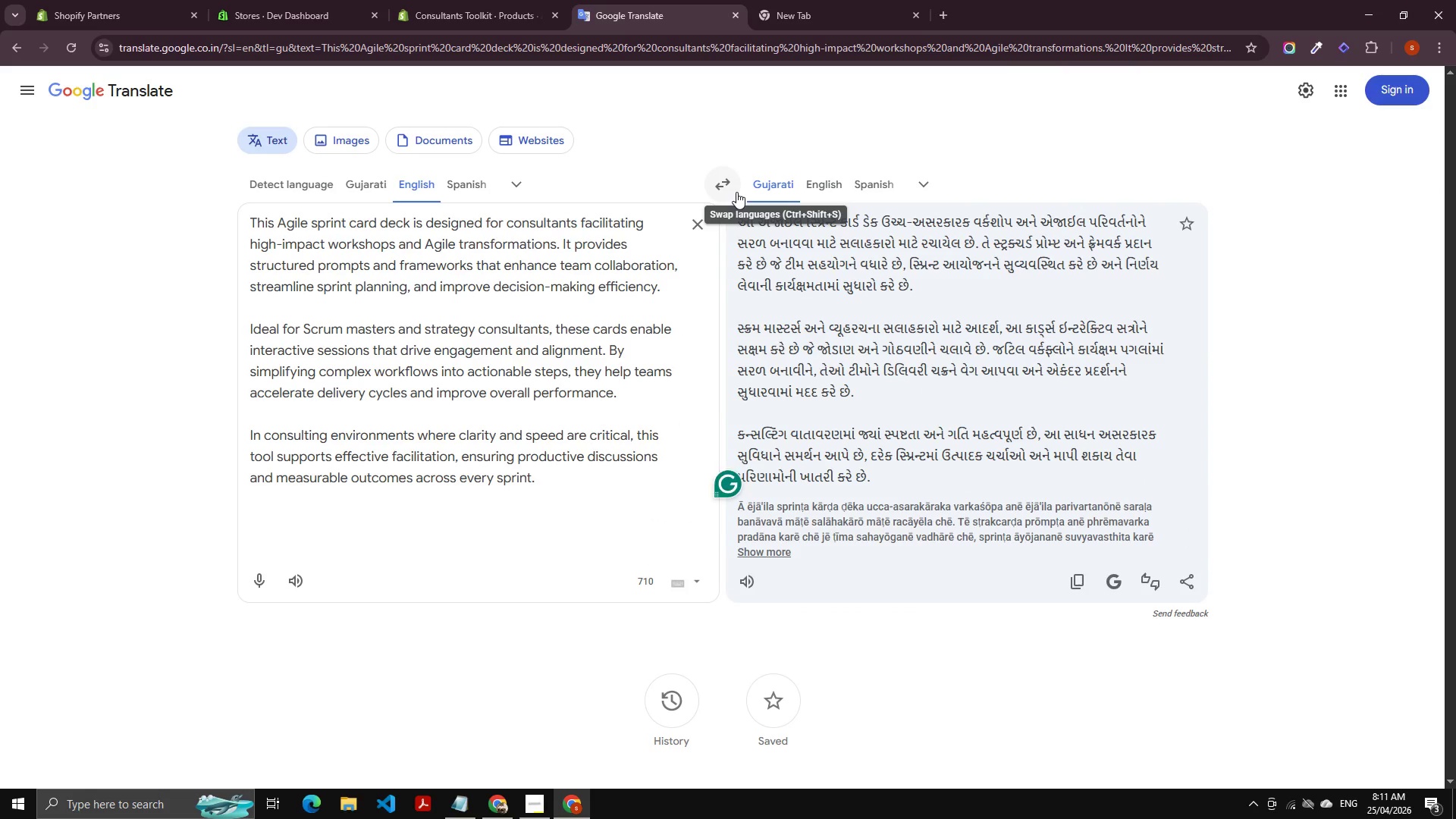 
left_click([735, 191])
 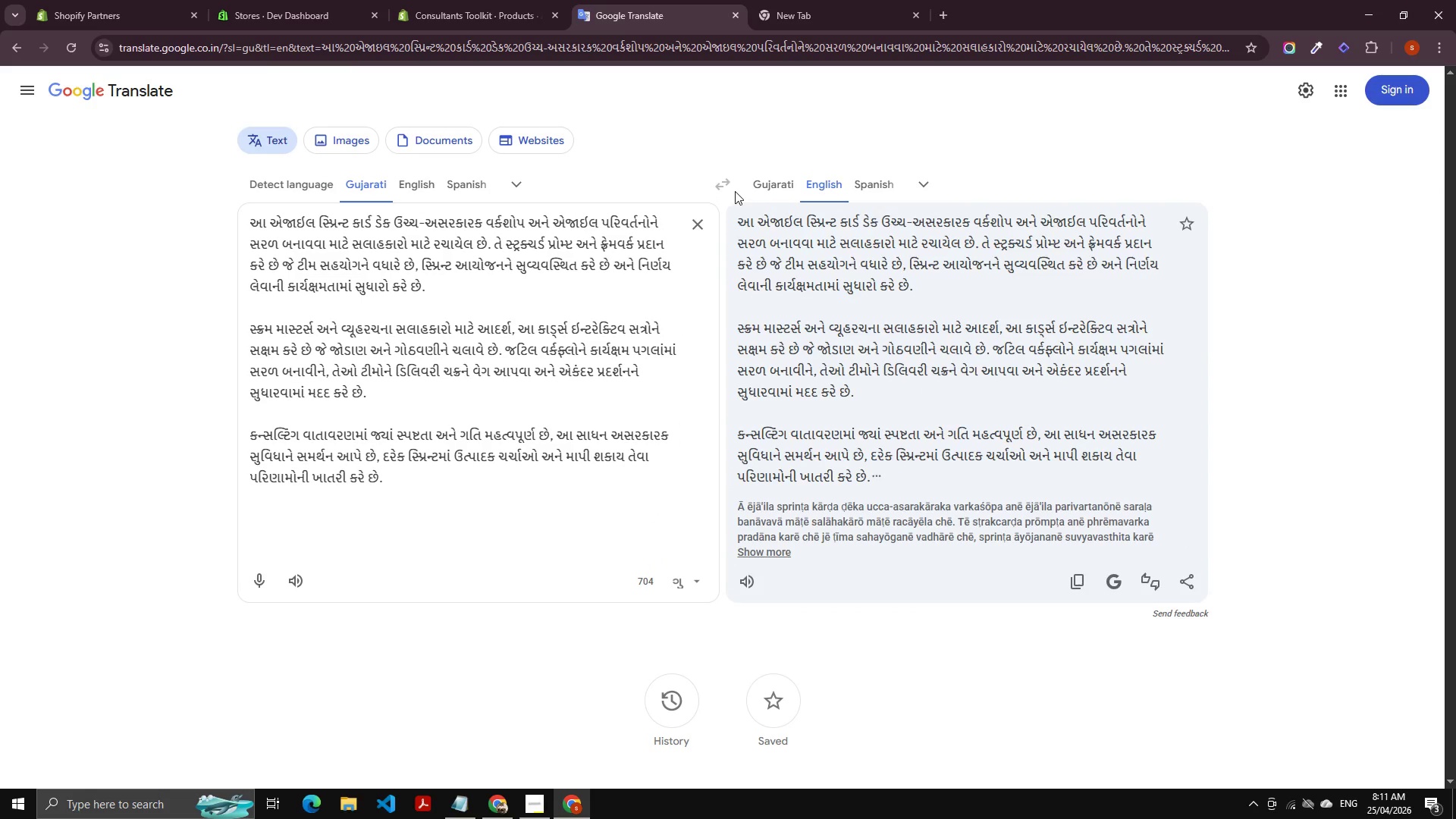 
left_click([735, 191])
 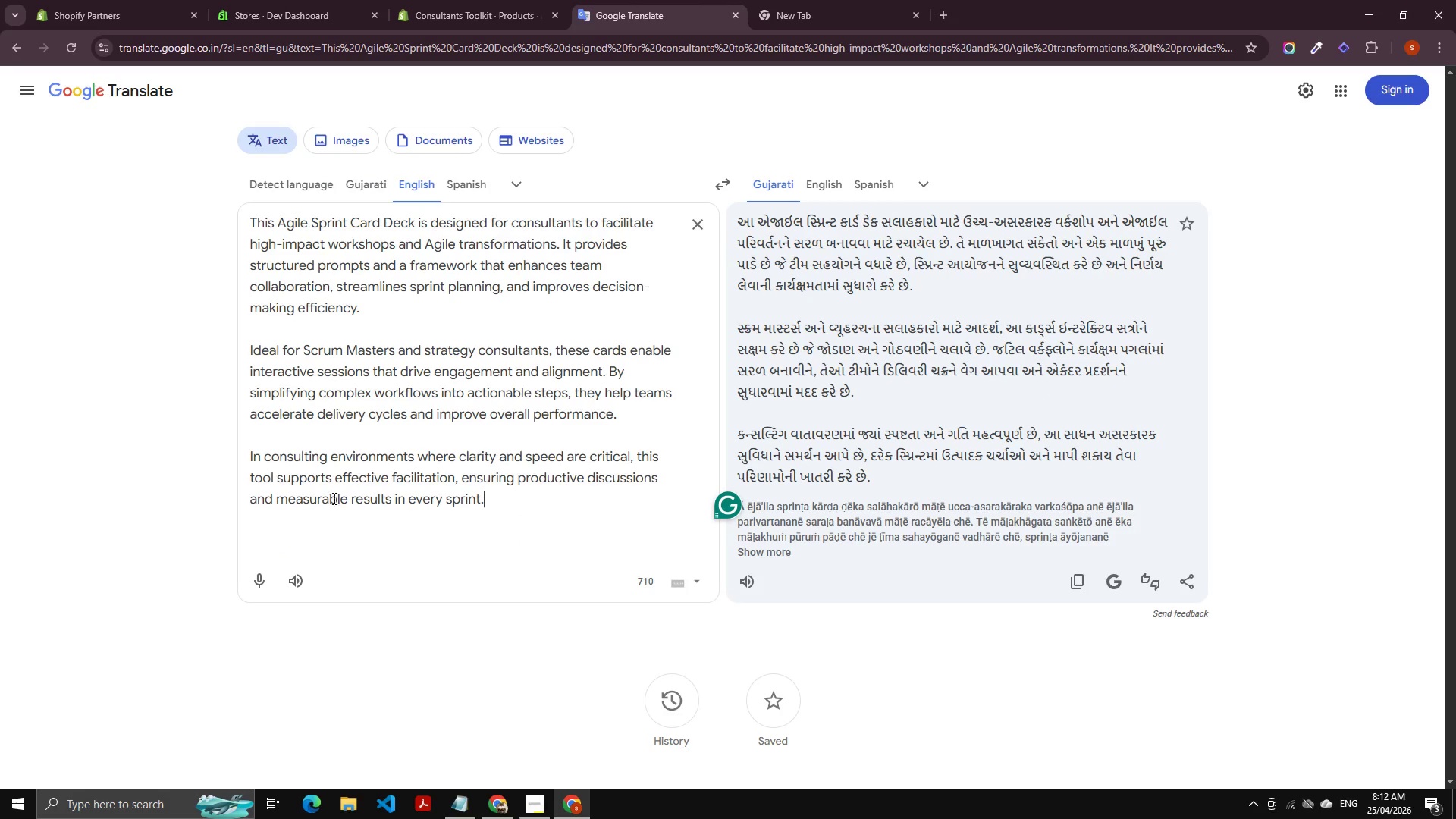 
left_click([538, 494])
 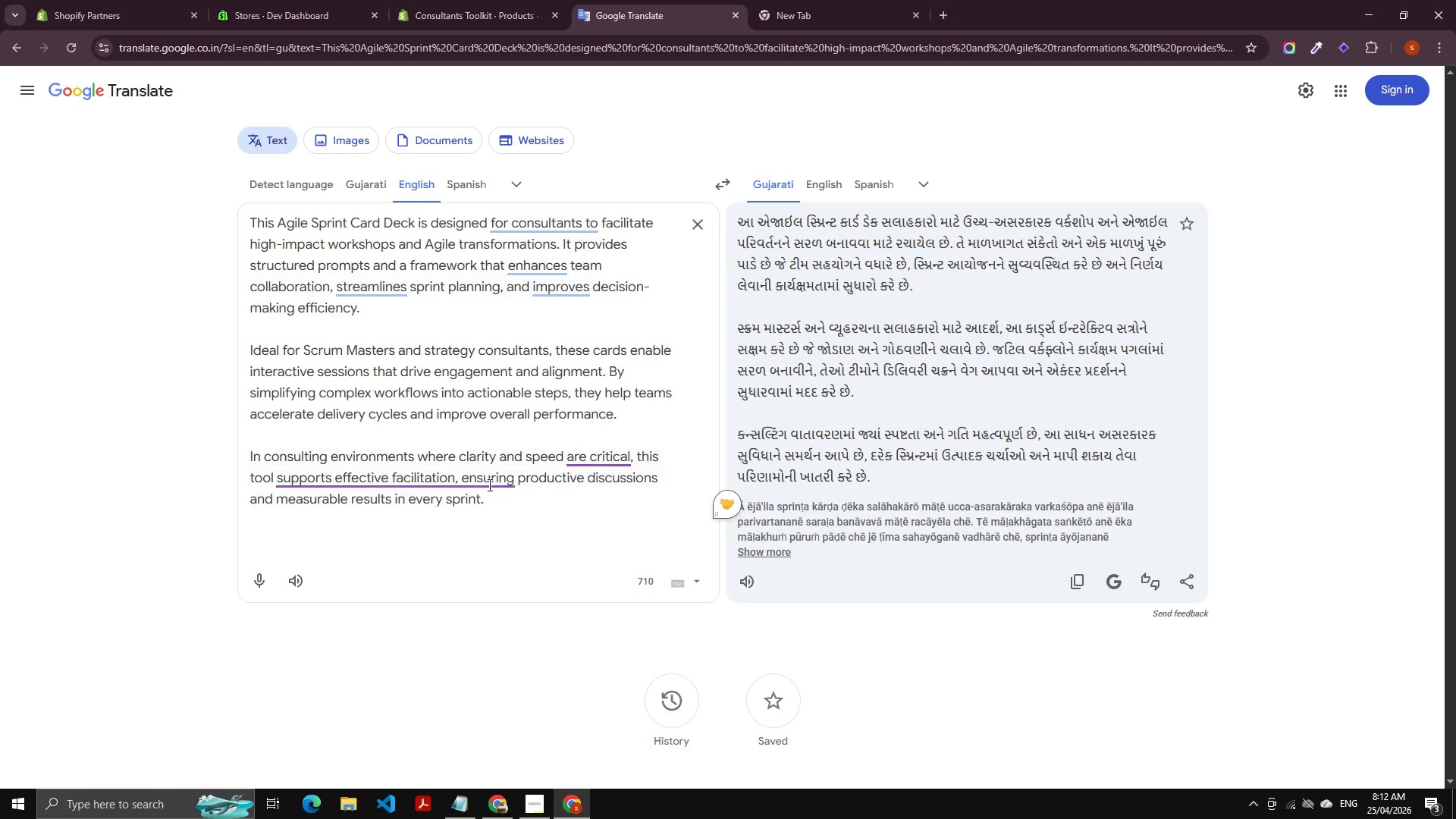 
key(Control+A)
 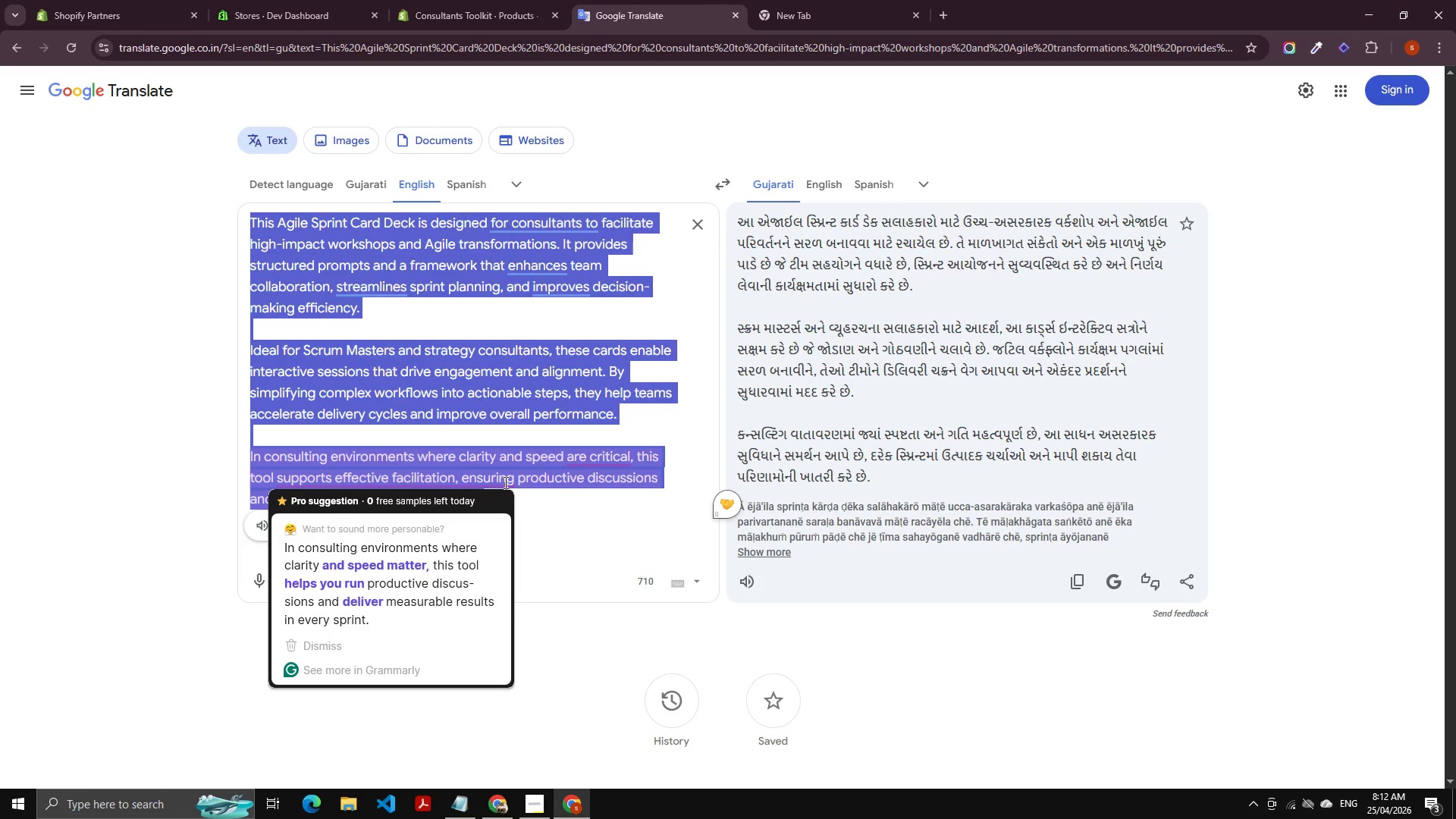 
key(Control+C)
 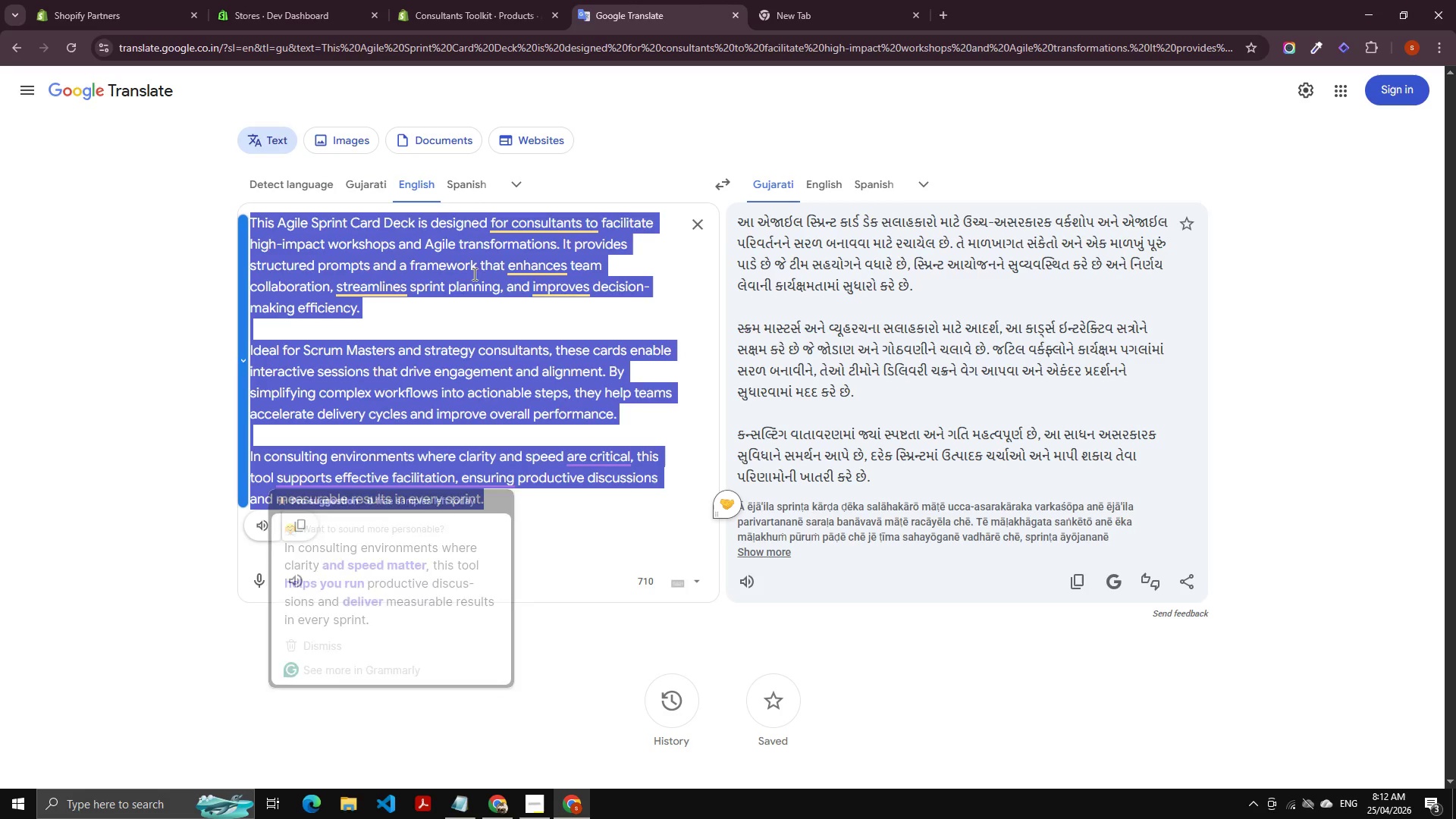 
key(Control+C)
 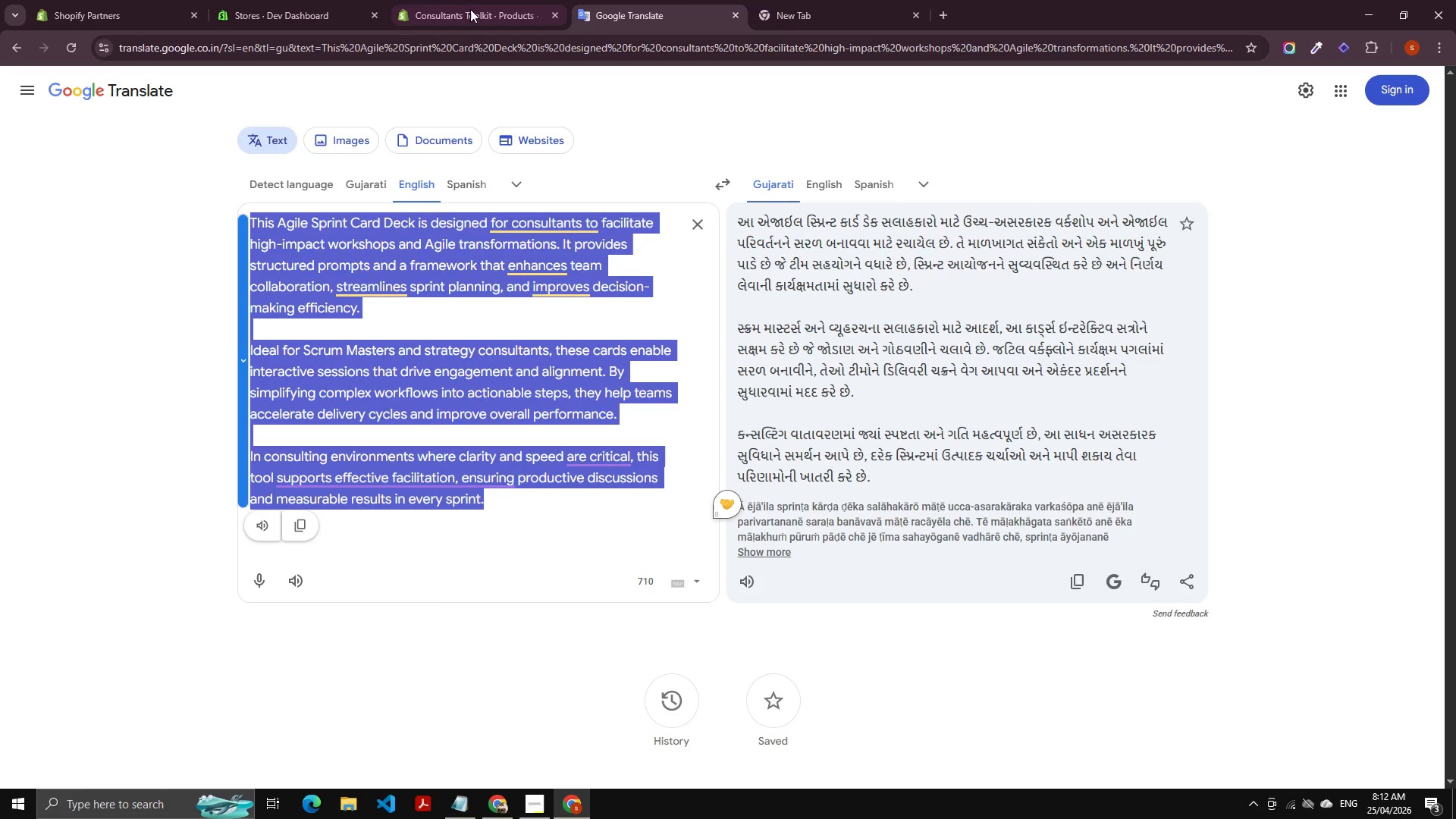 
left_click([472, 5])
 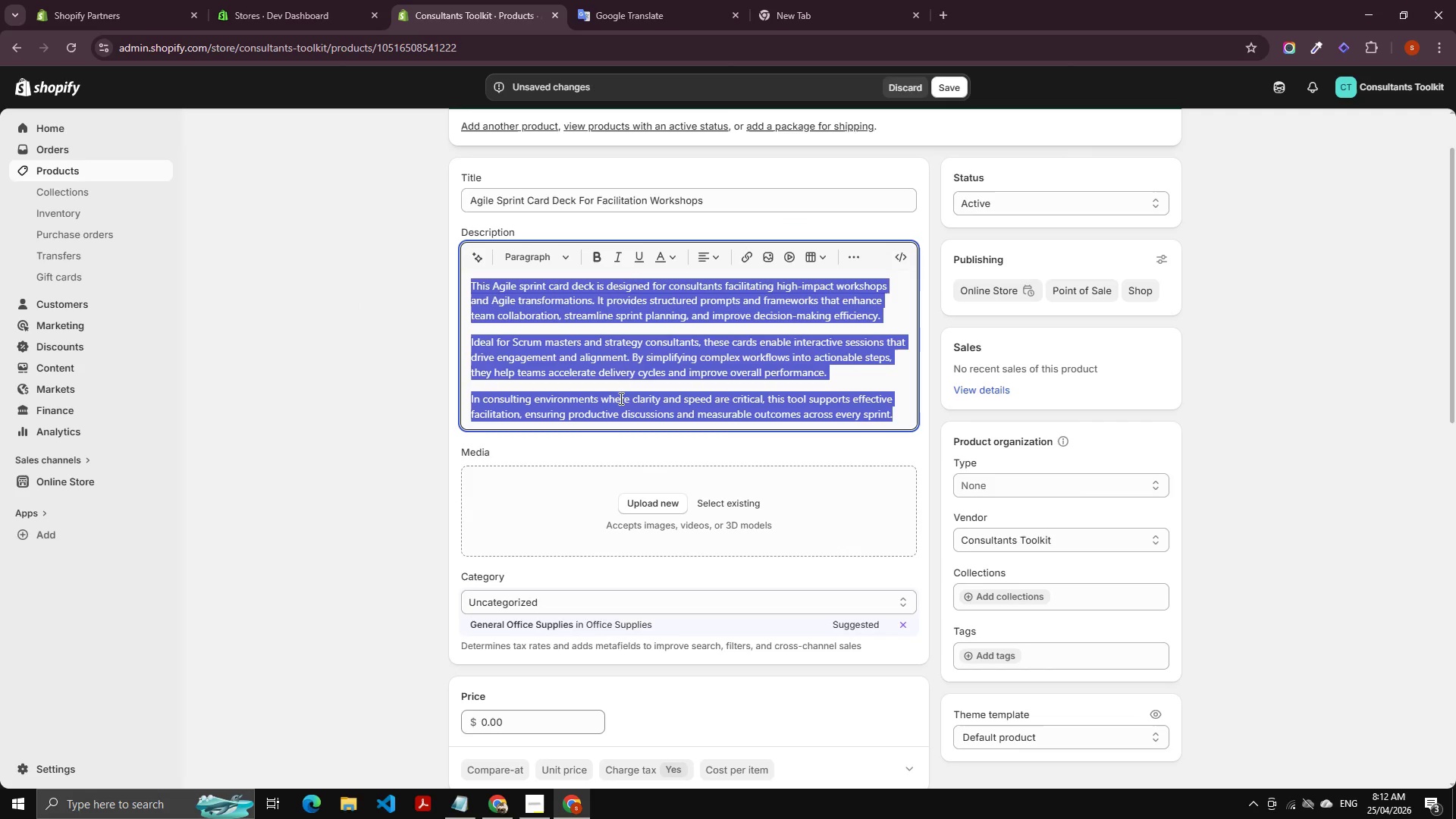 
left_click([634, 366])
 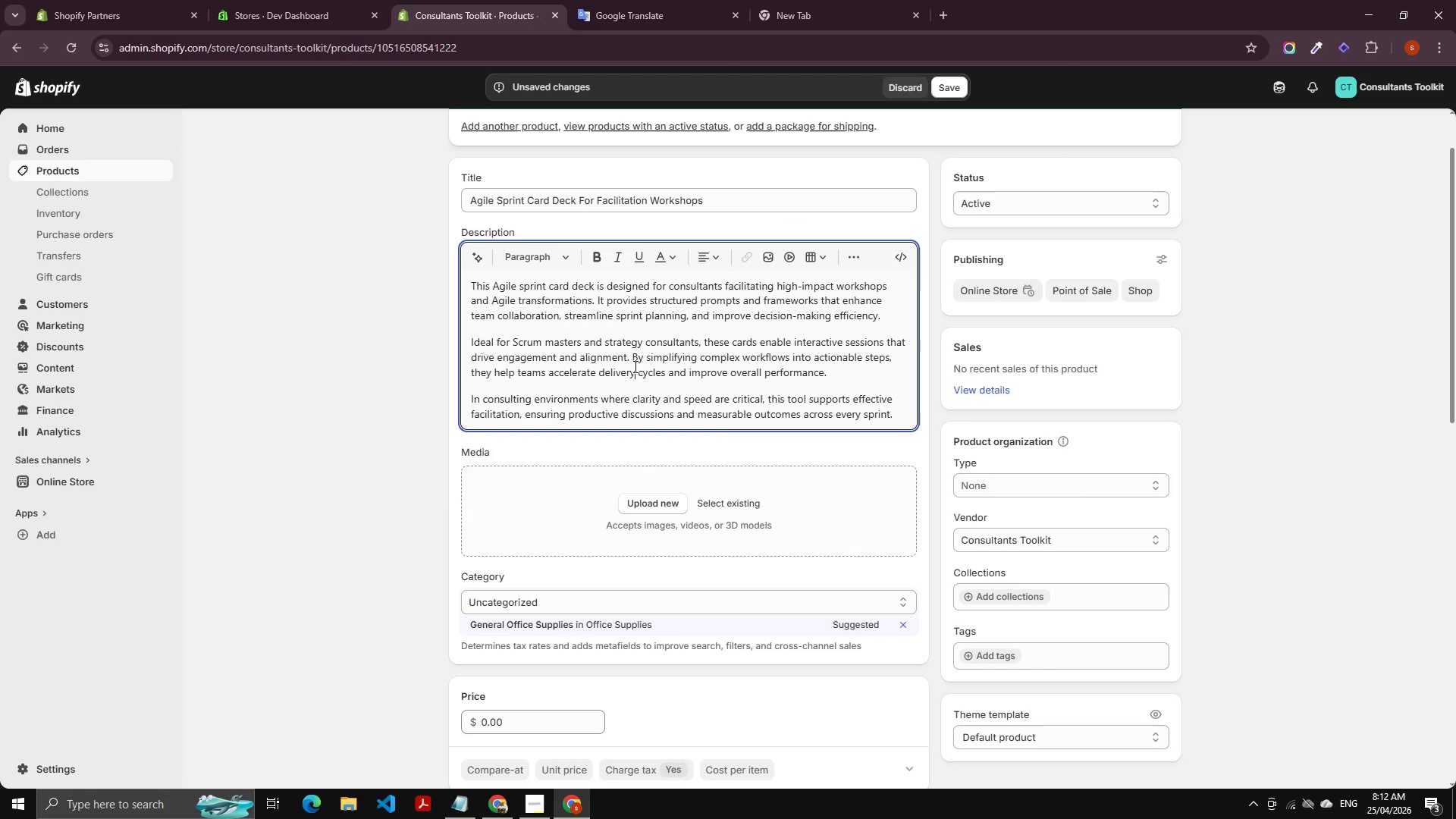 
key(Control+A)
 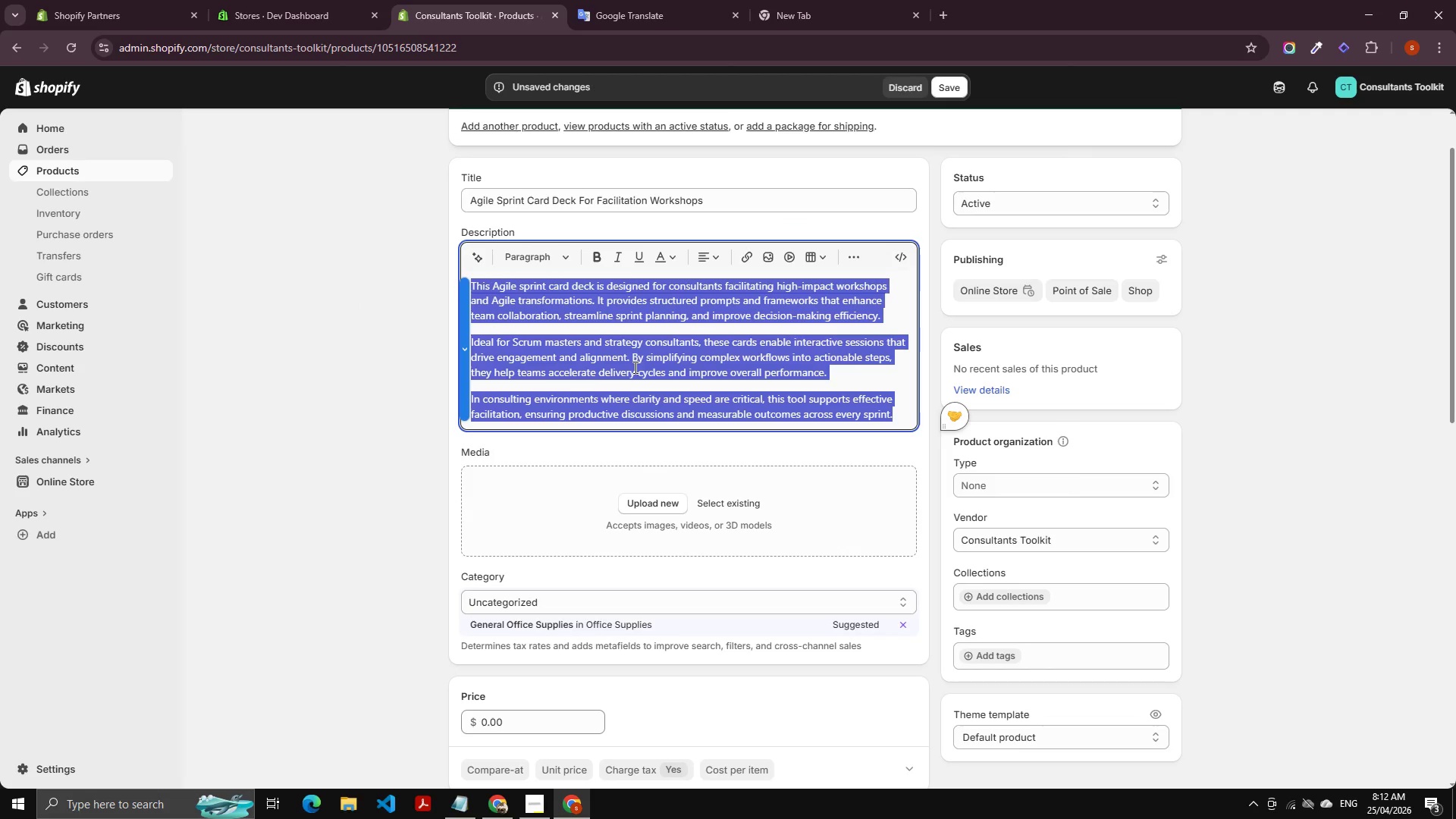 
key(Control+V)
 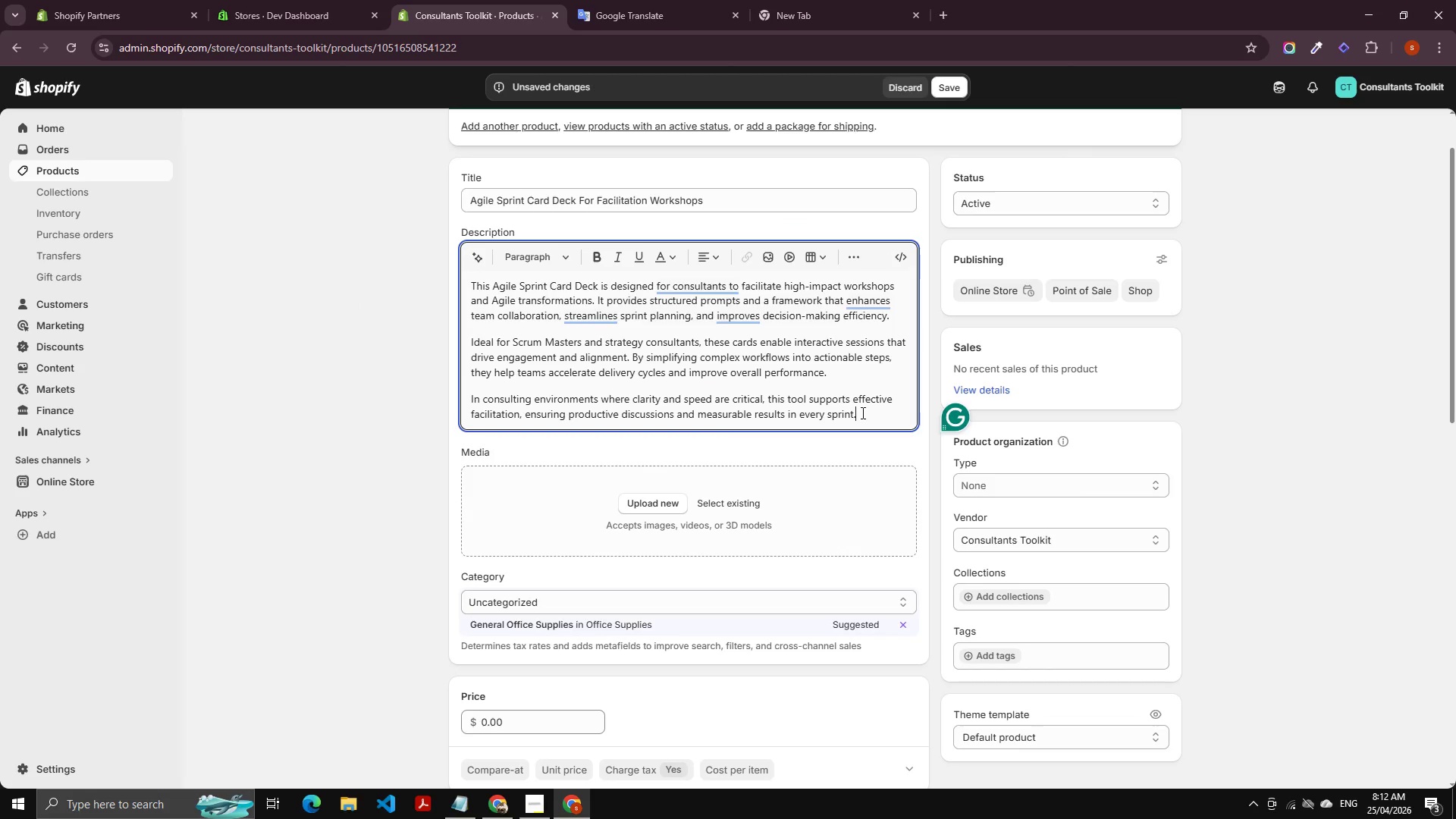 
left_click([862, 421])
 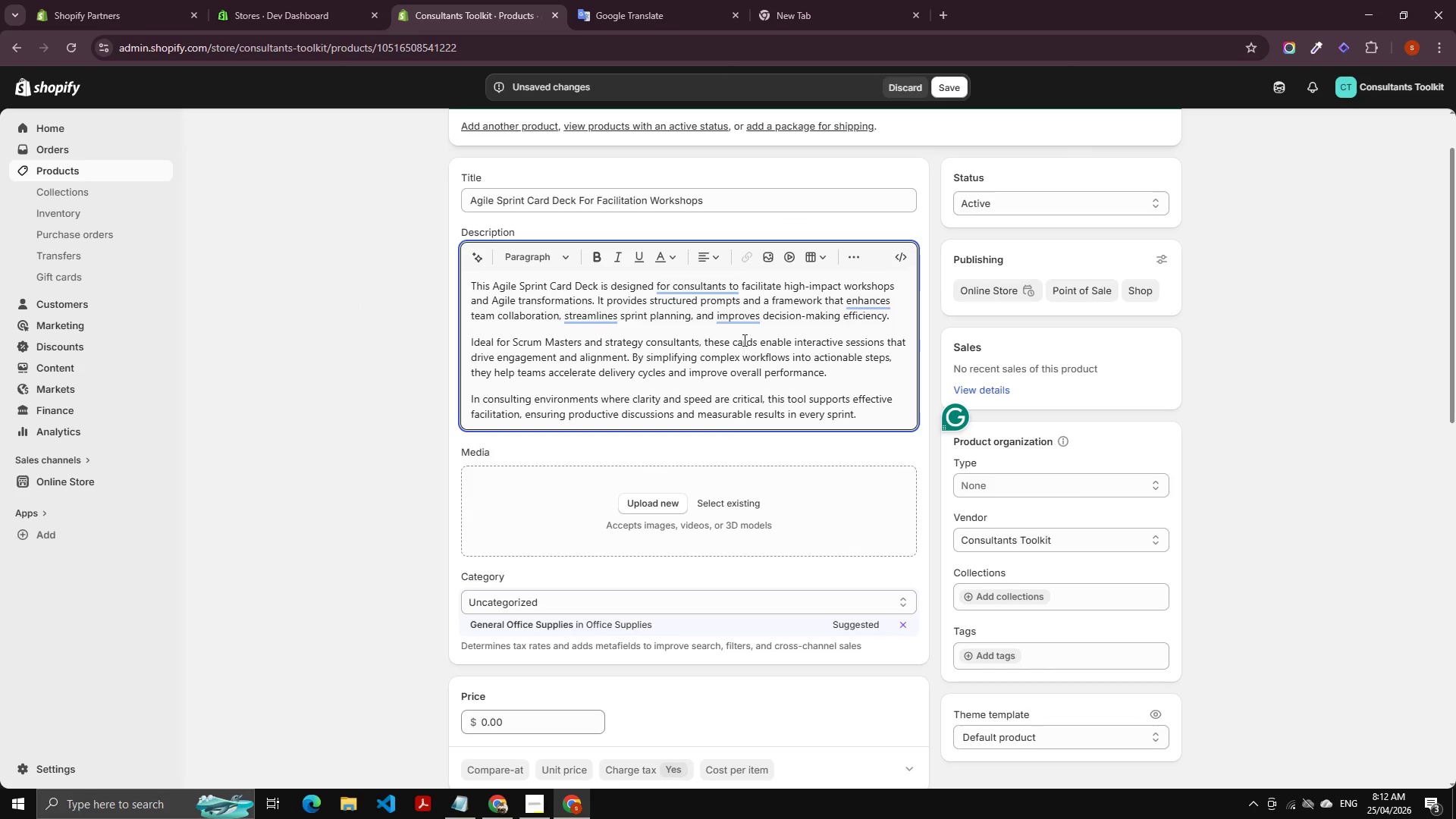 
left_click([738, 315])
 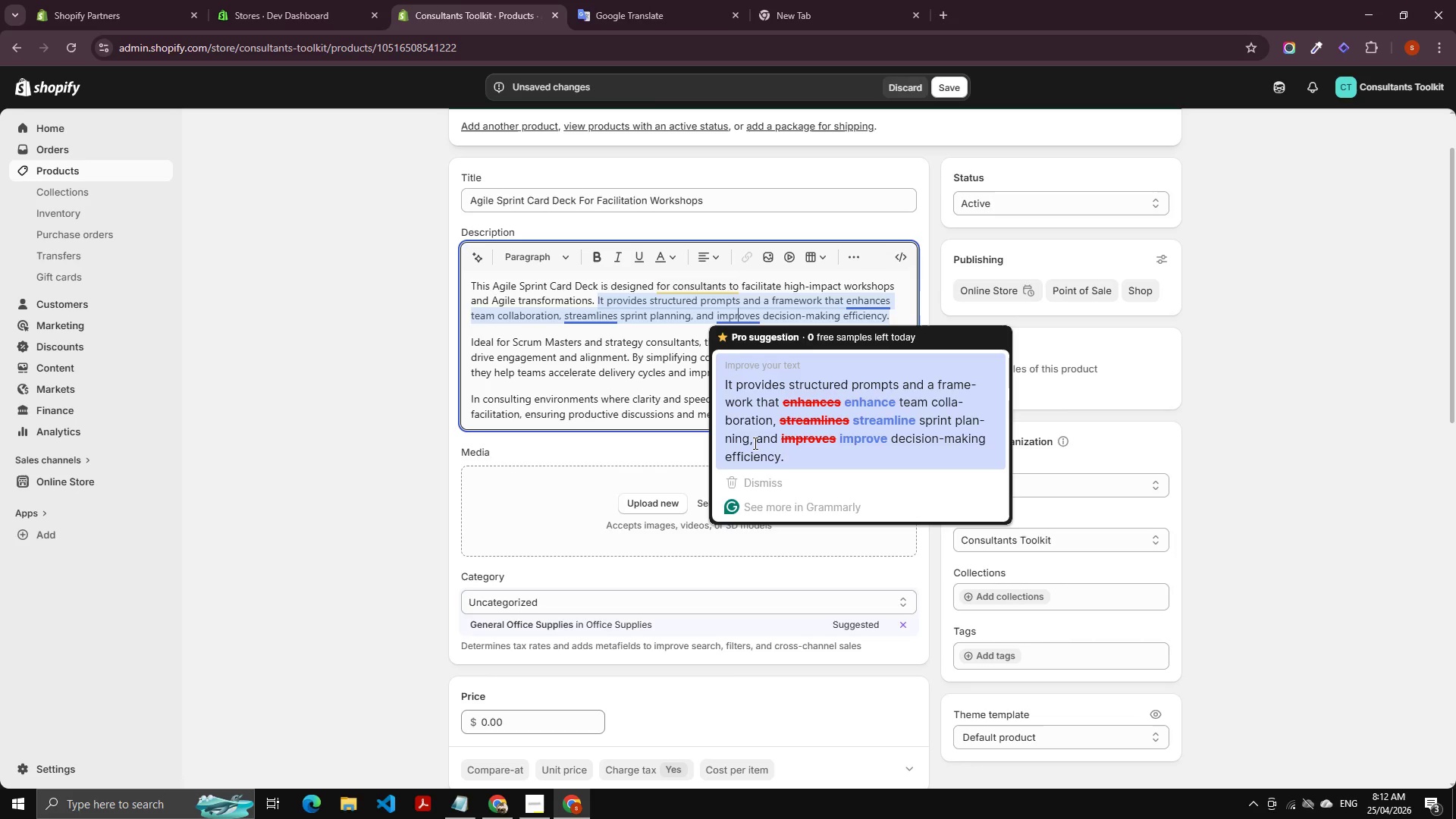 
wait(8.3)
 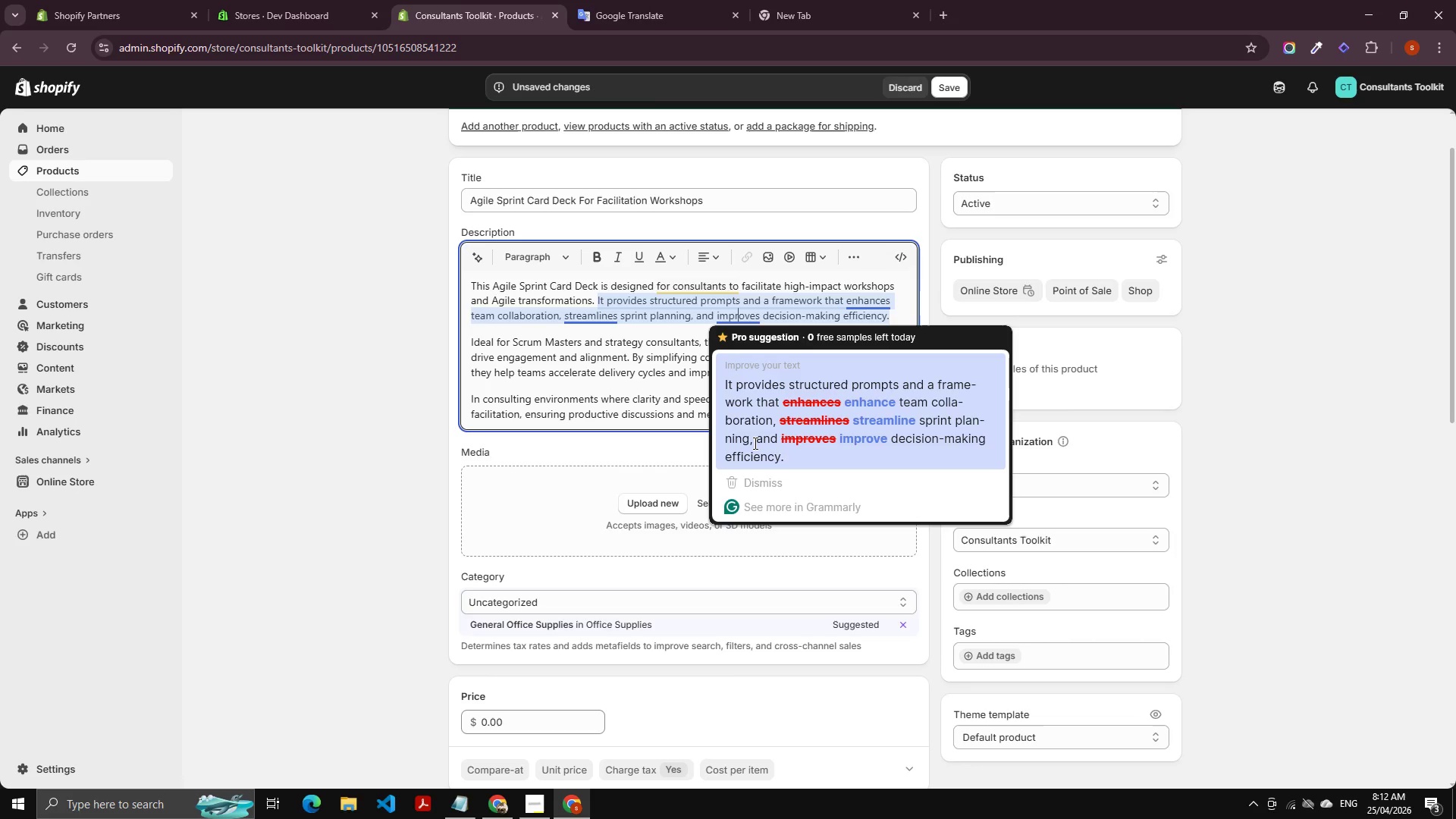 
left_click([754, 436])
 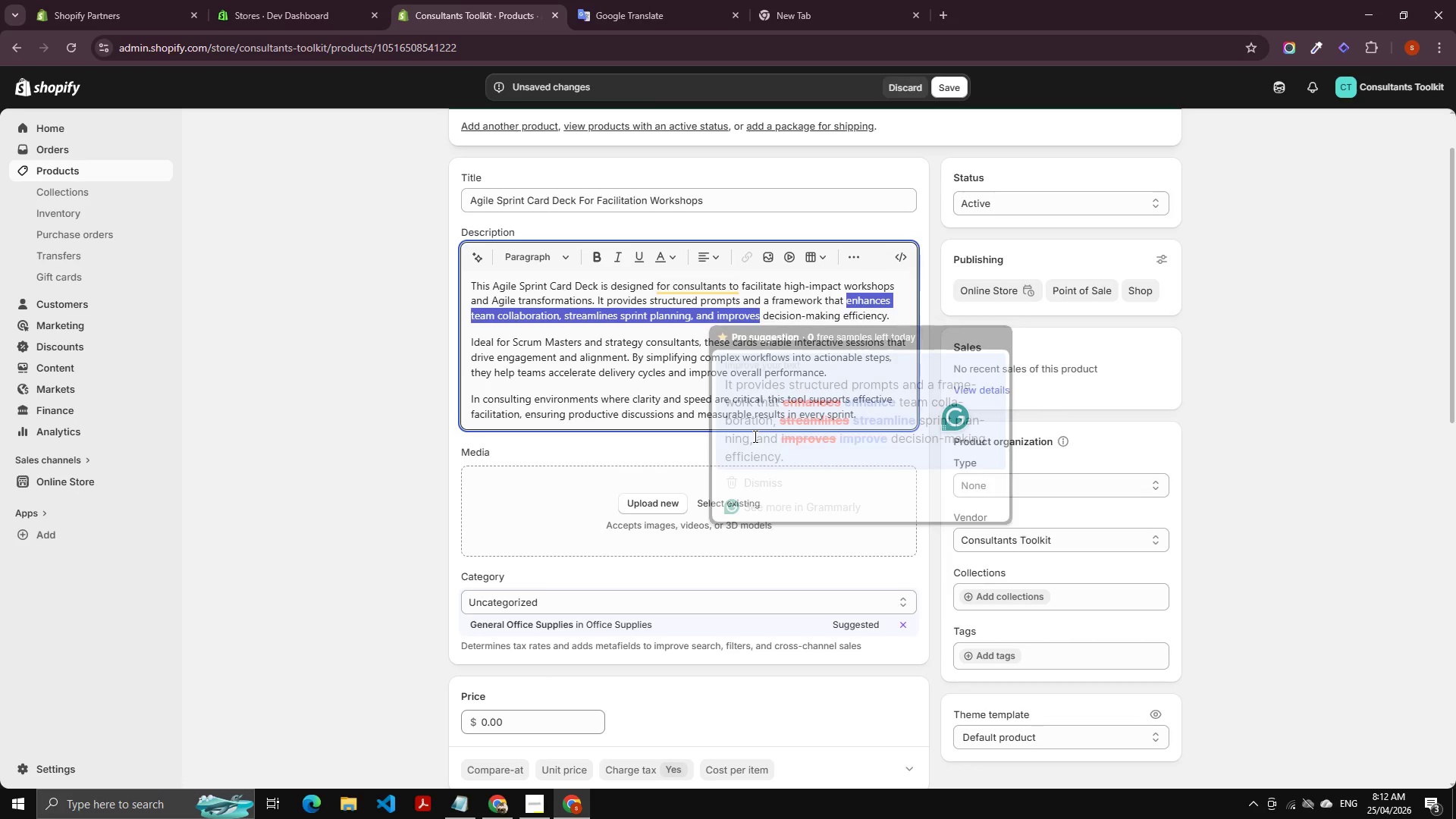 
key(Control+ControlRight)
 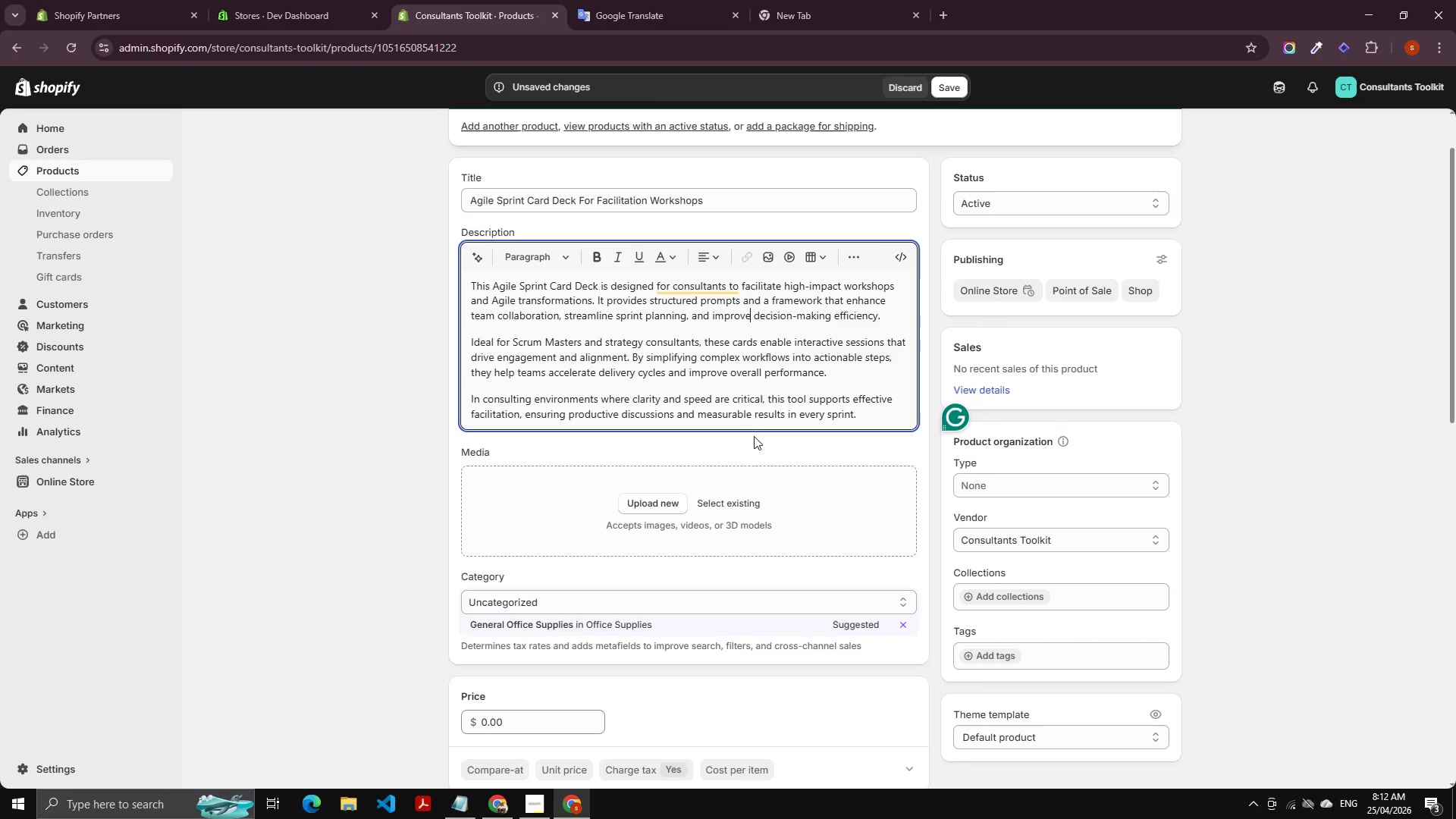 
key(Control+V)
 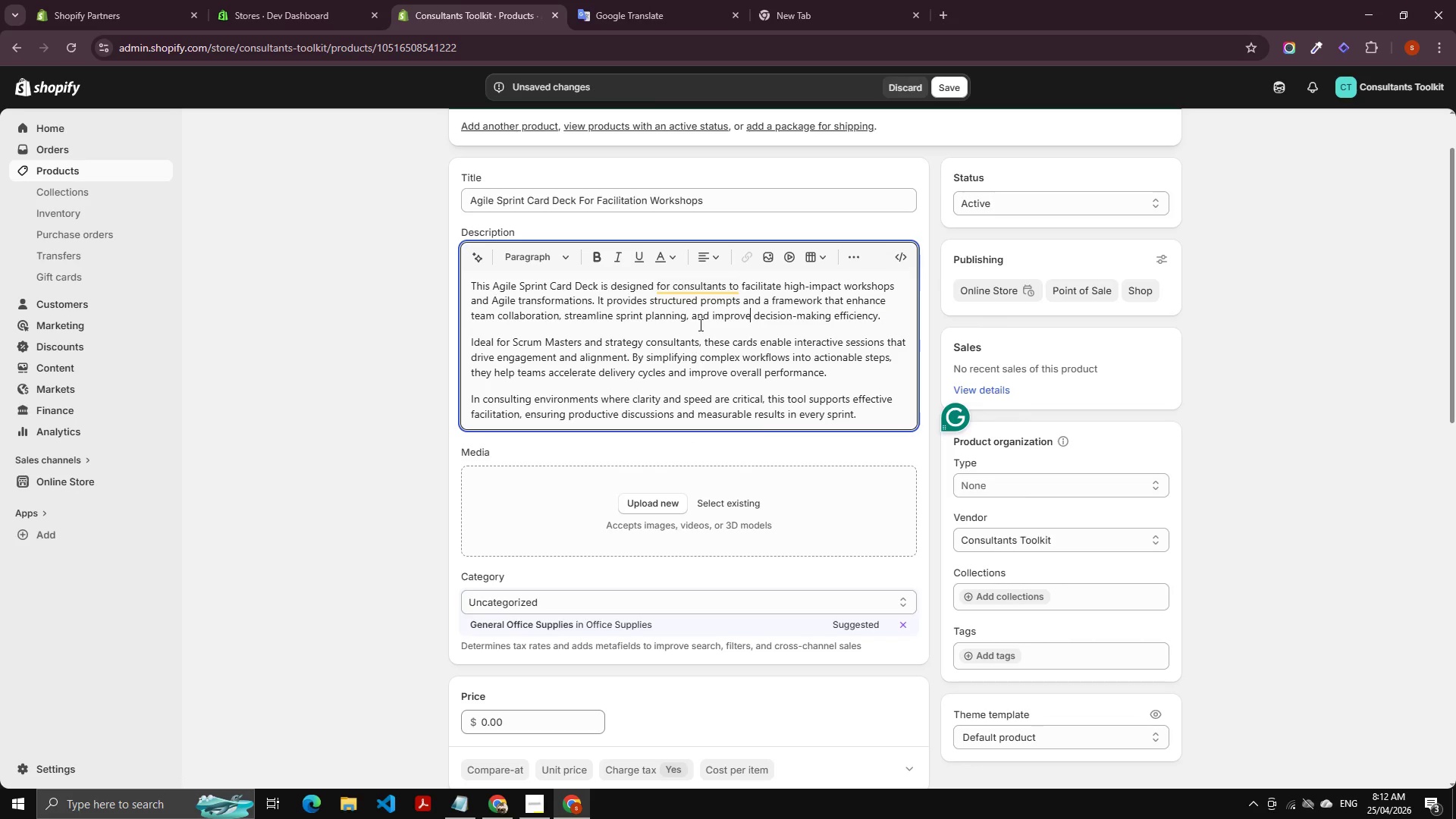 
left_click([704, 286])
 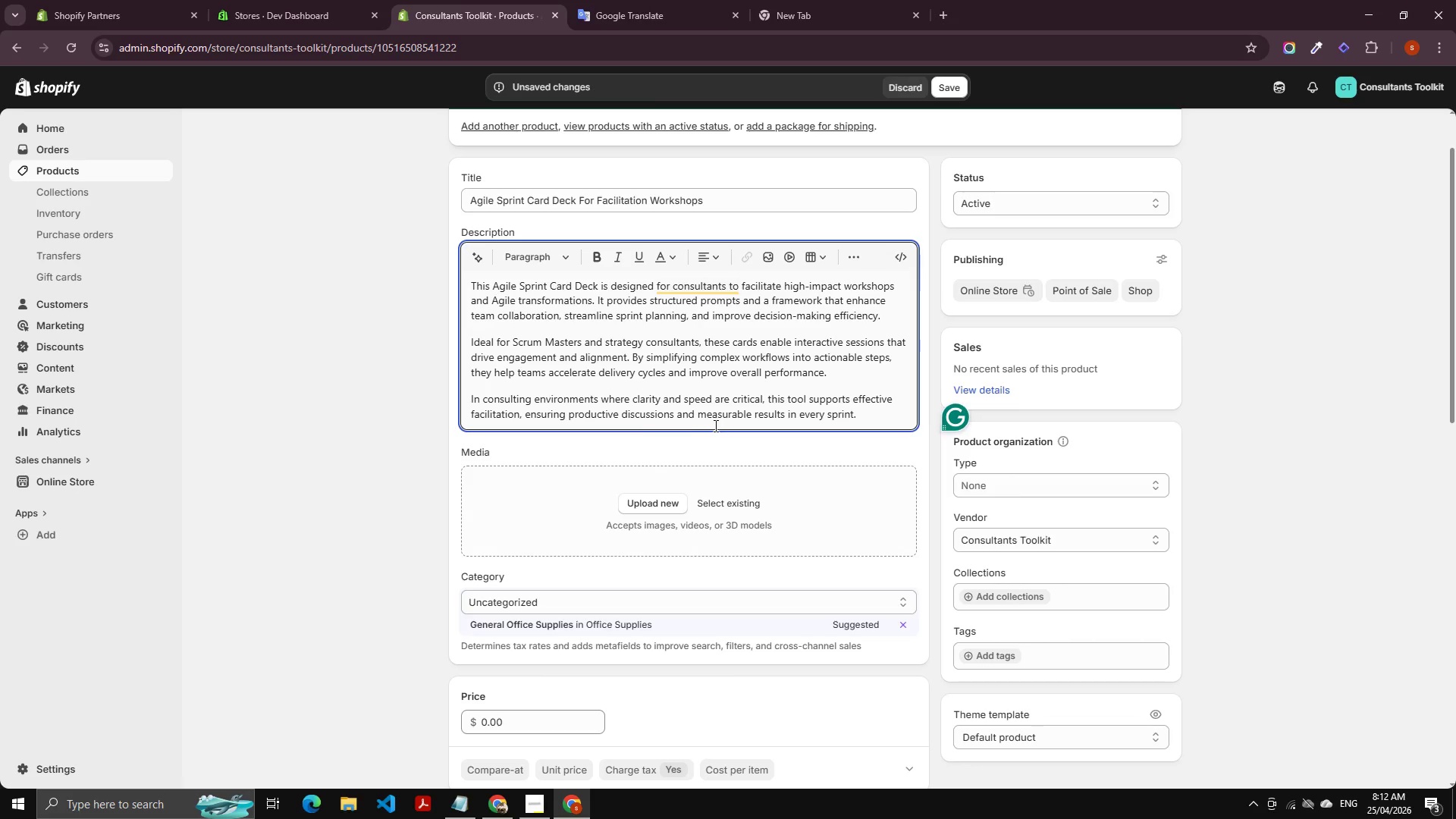 
left_click([708, 293])
 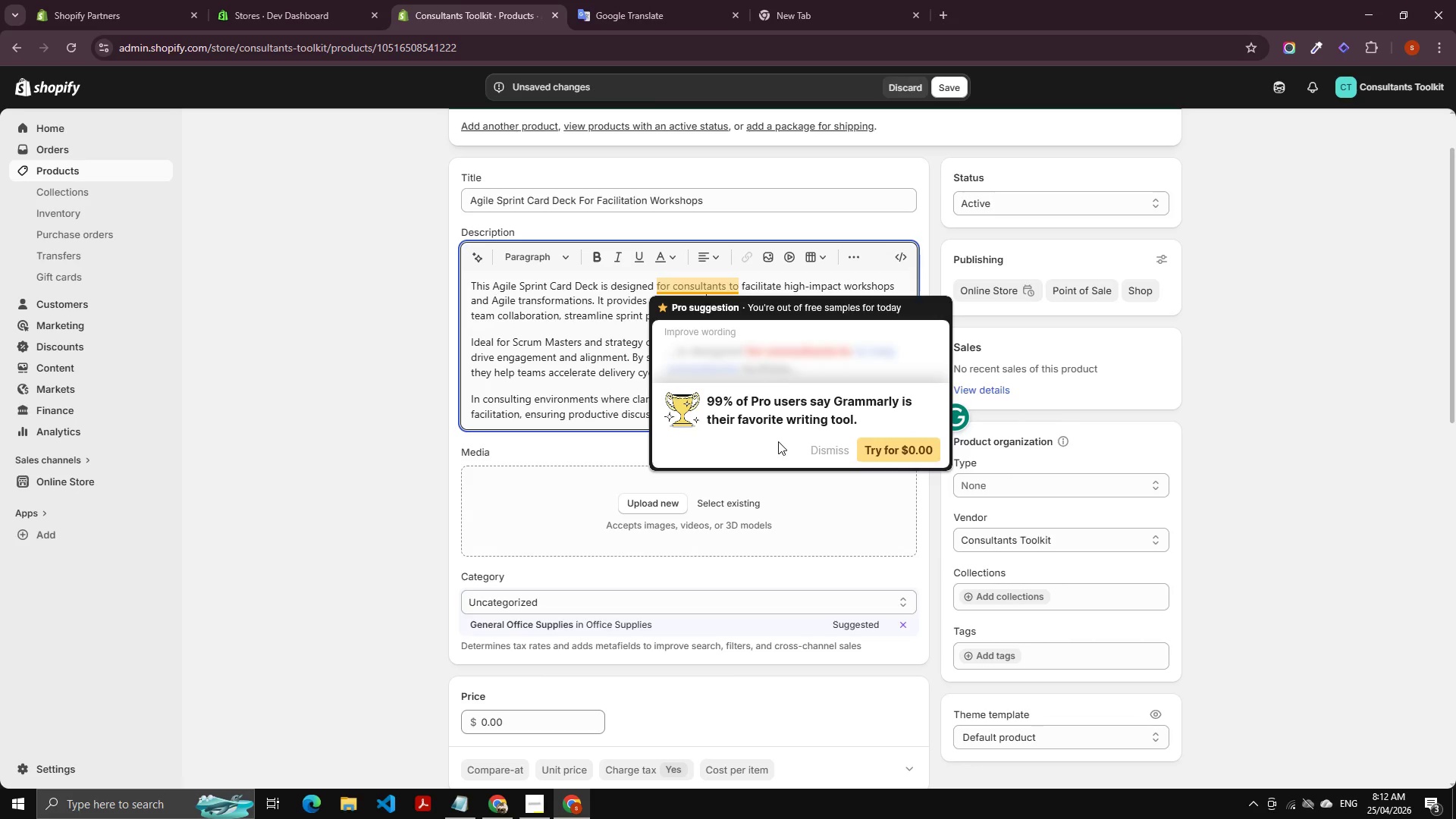 
left_click([777, 427])
 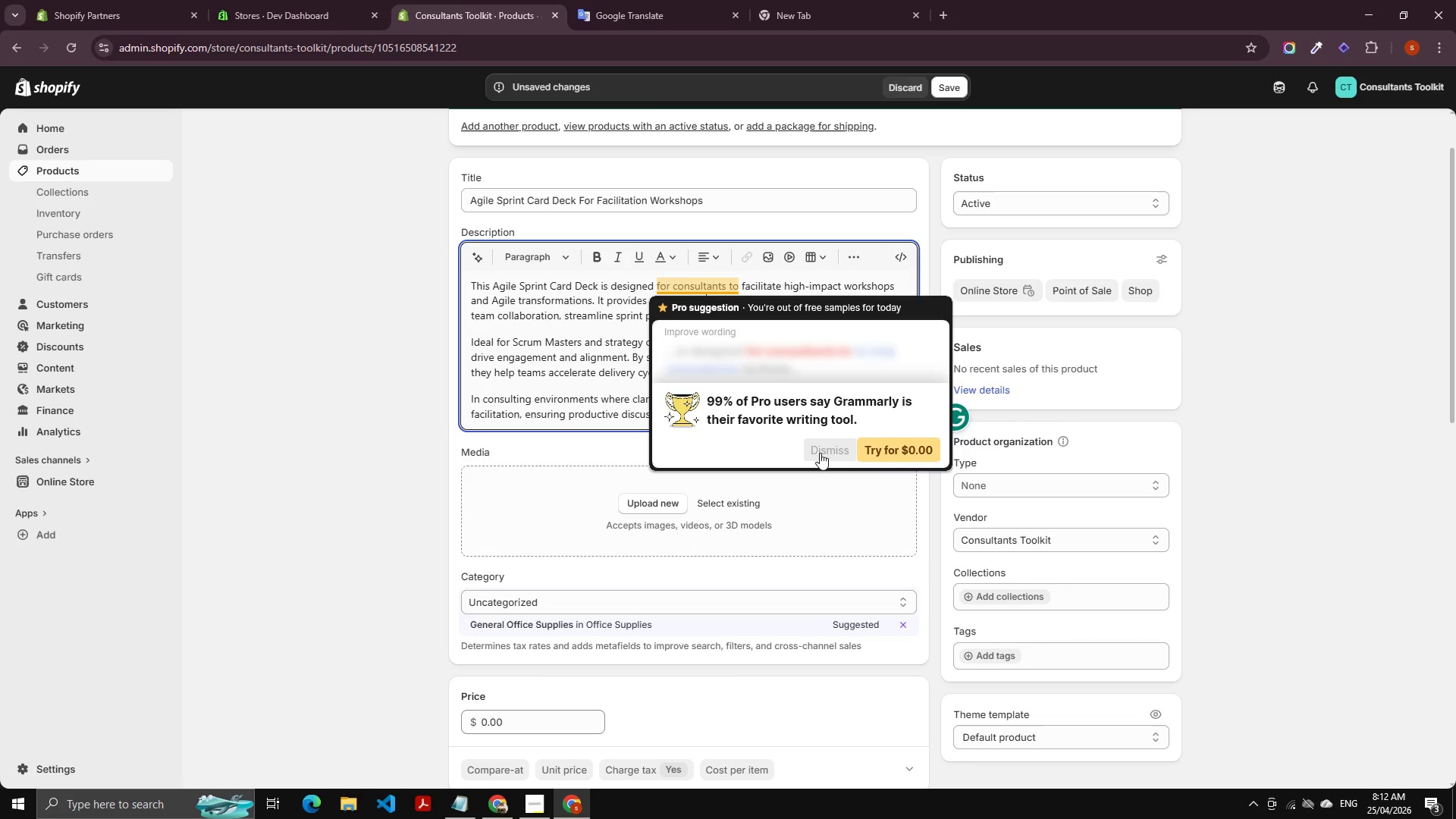 
left_click([820, 453])
 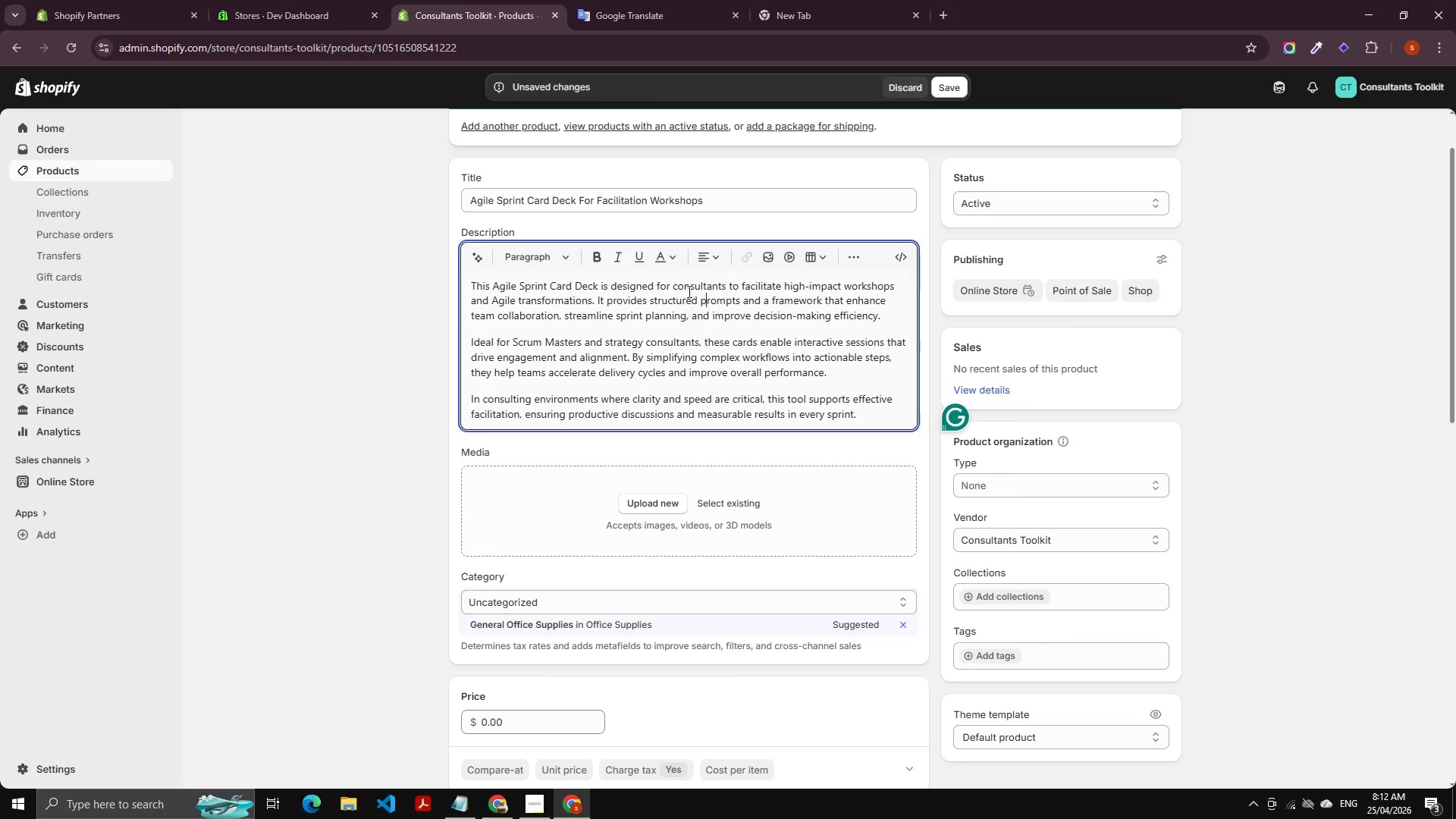 
left_click([688, 290])
 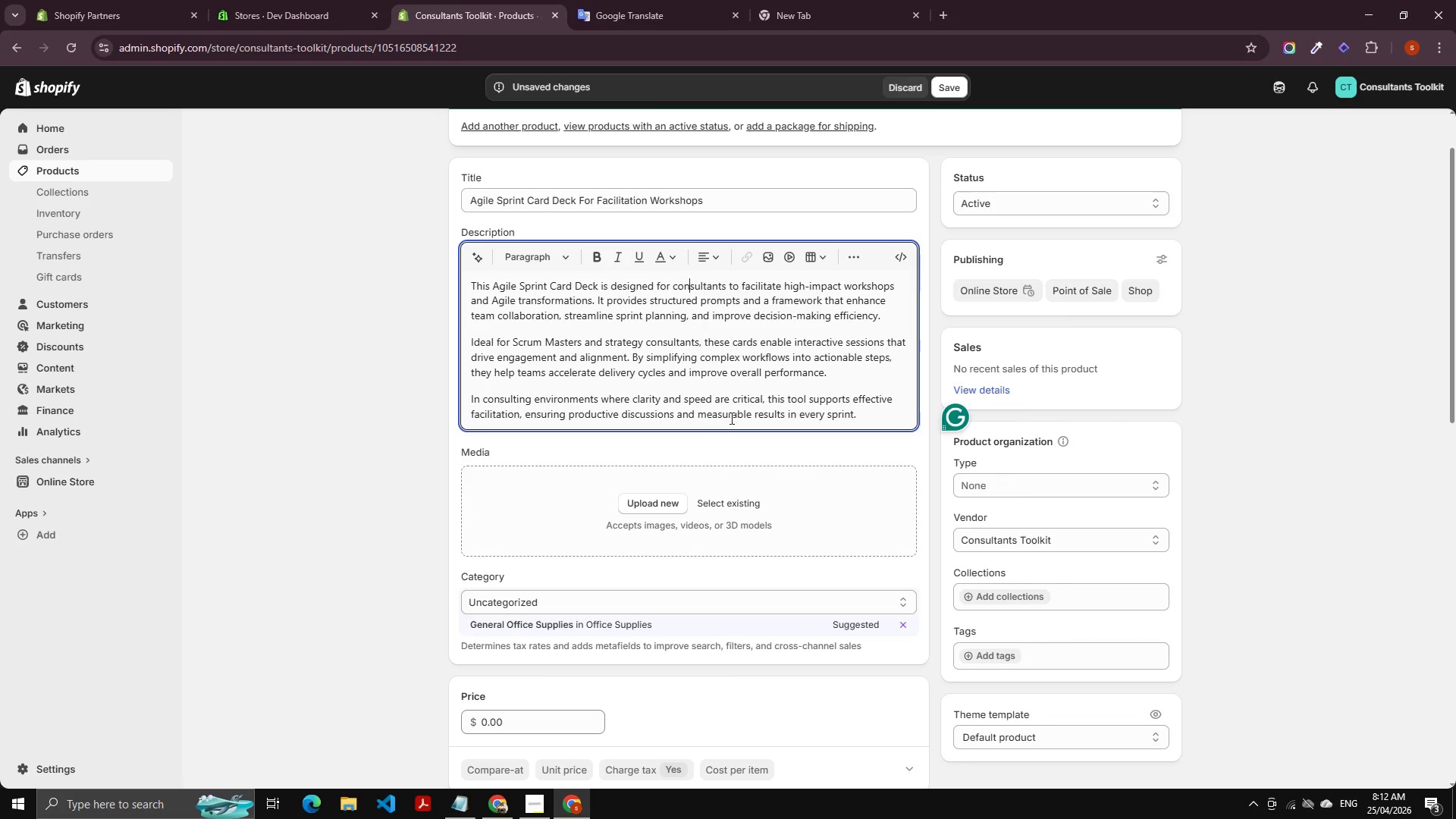 
left_click([739, 407])
 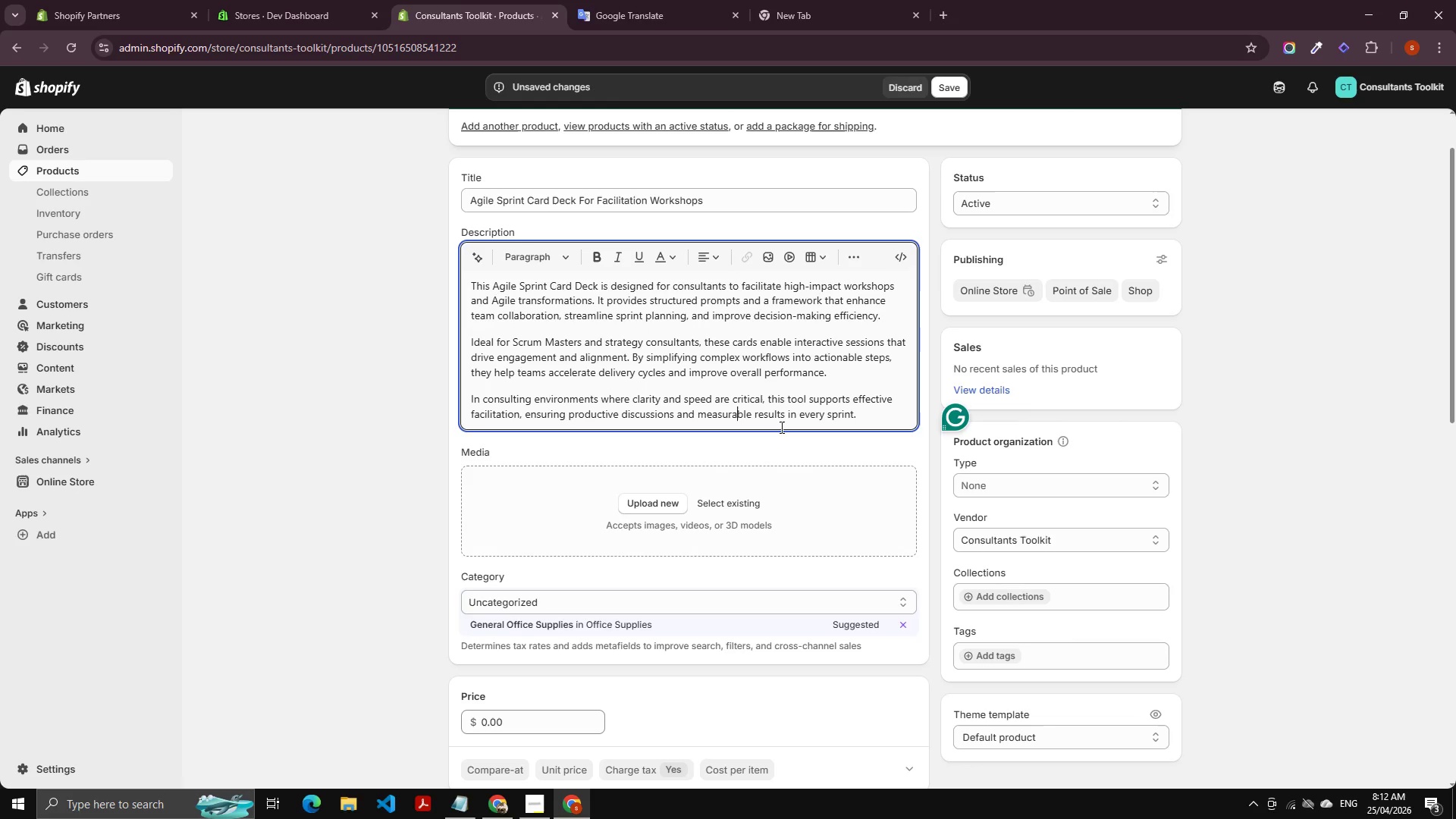 
scroll: coordinate [774, 435], scroll_direction: down, amount: 1.0
 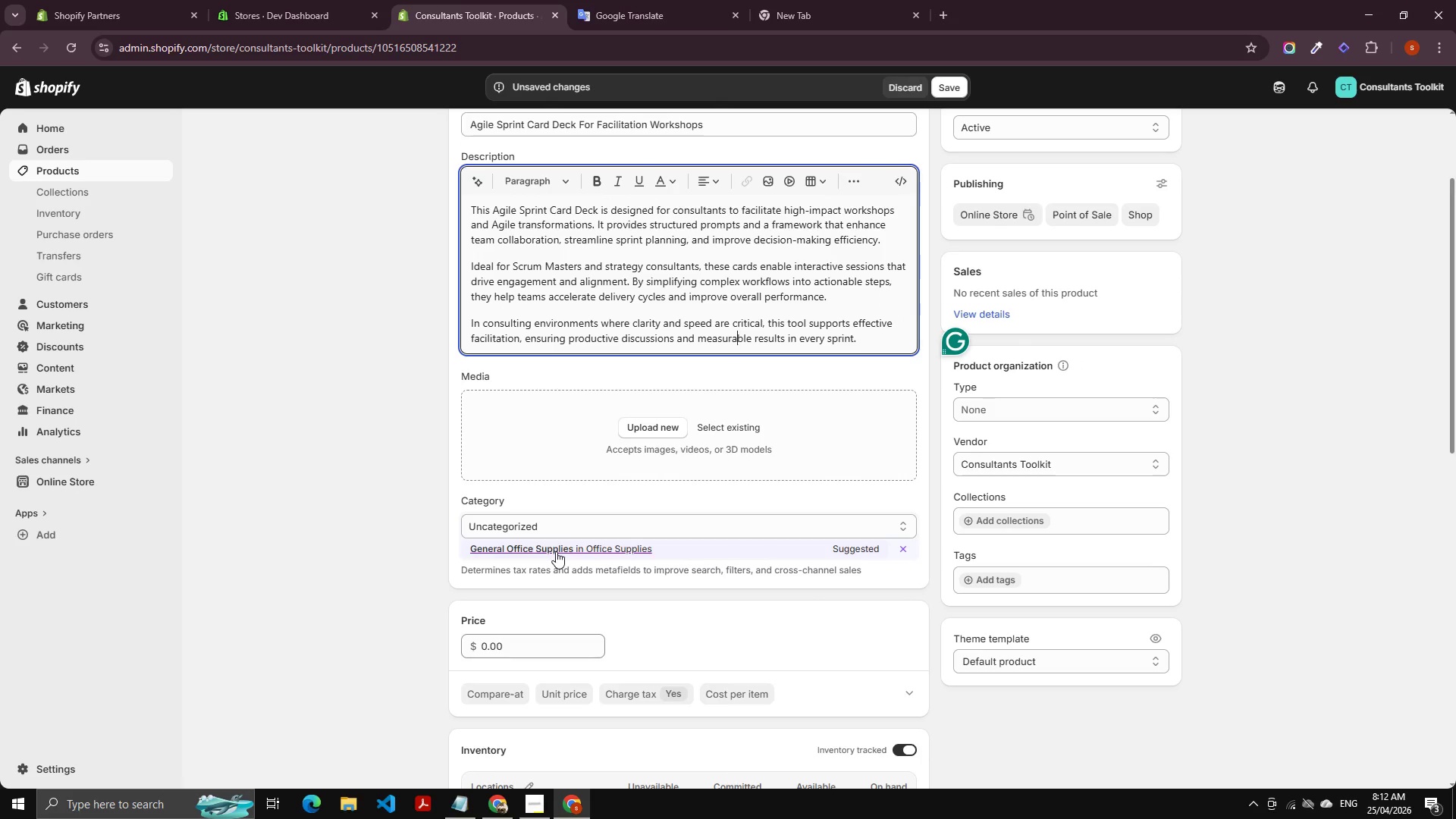 
left_click([556, 551])
 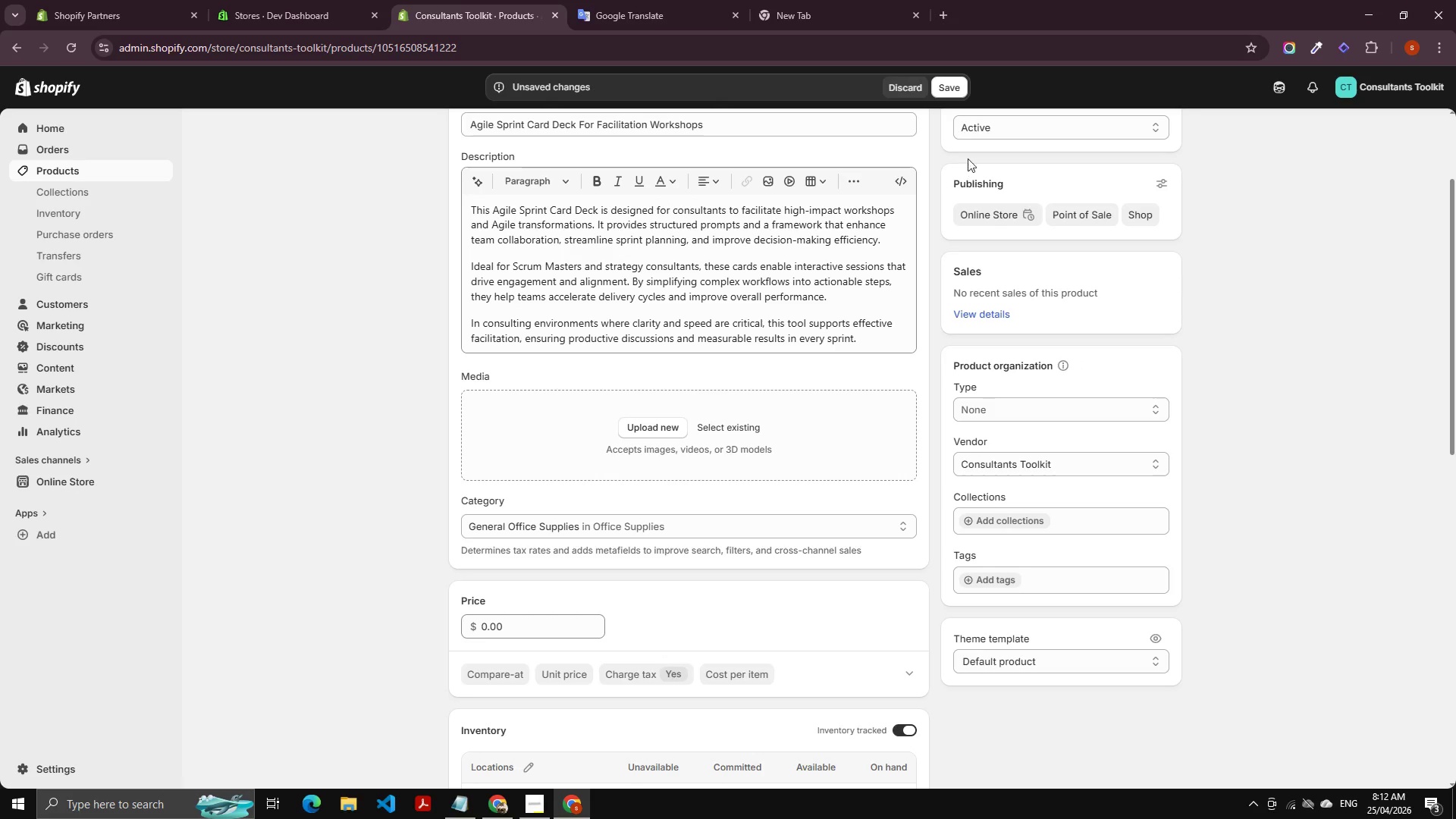 
double_click([949, 74])
 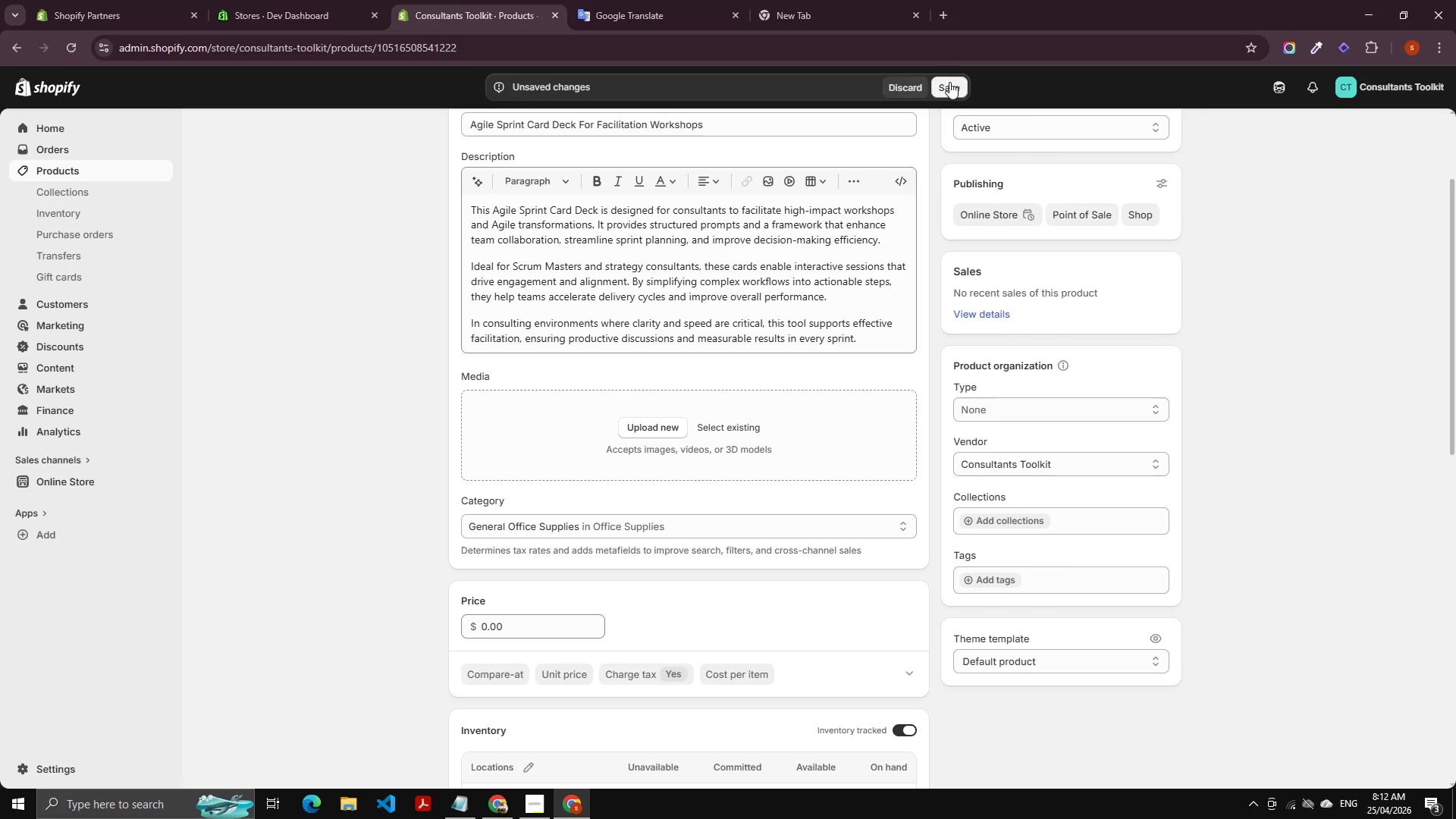 
triple_click([949, 82])
 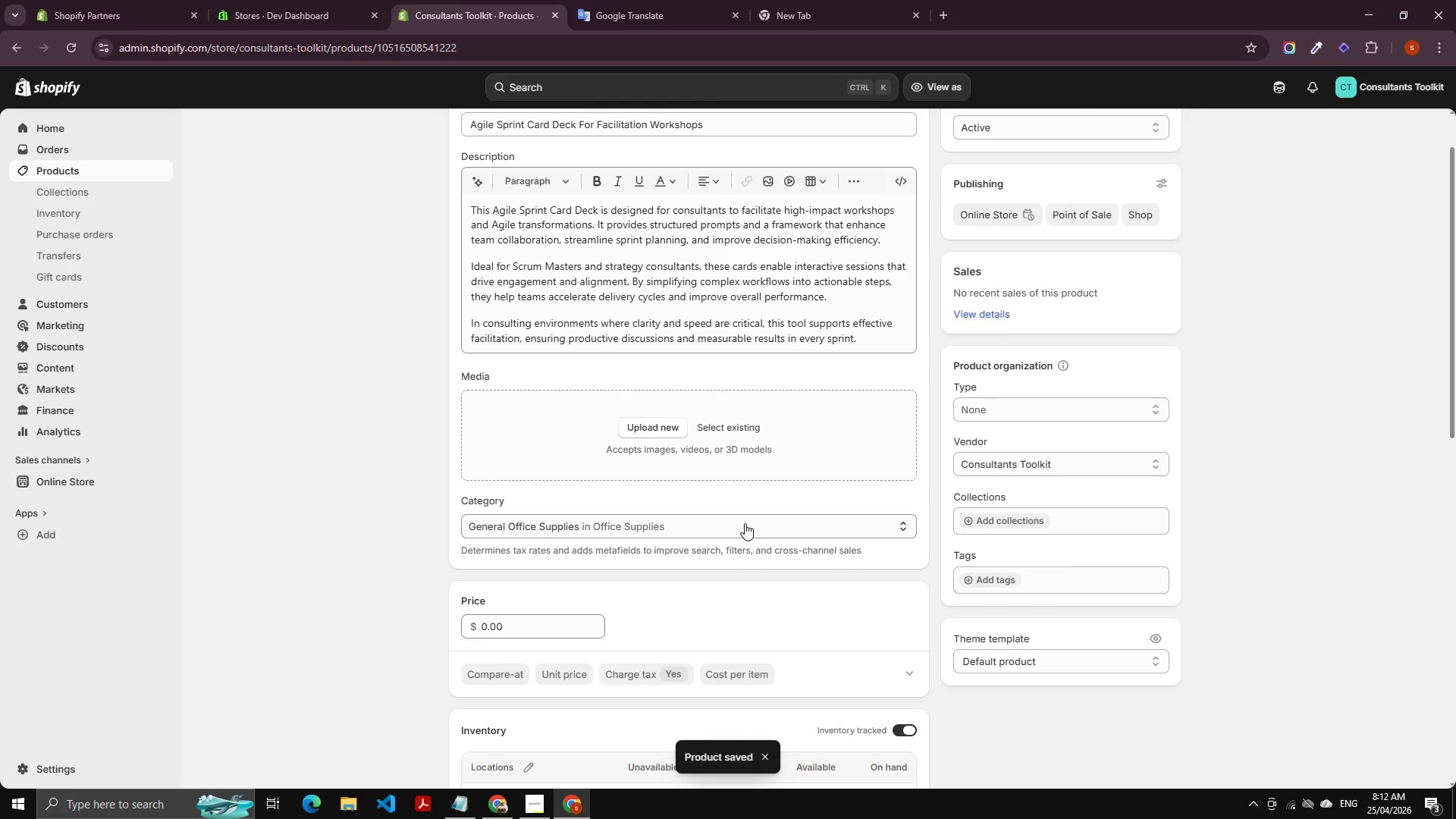 
wait(9.38)
 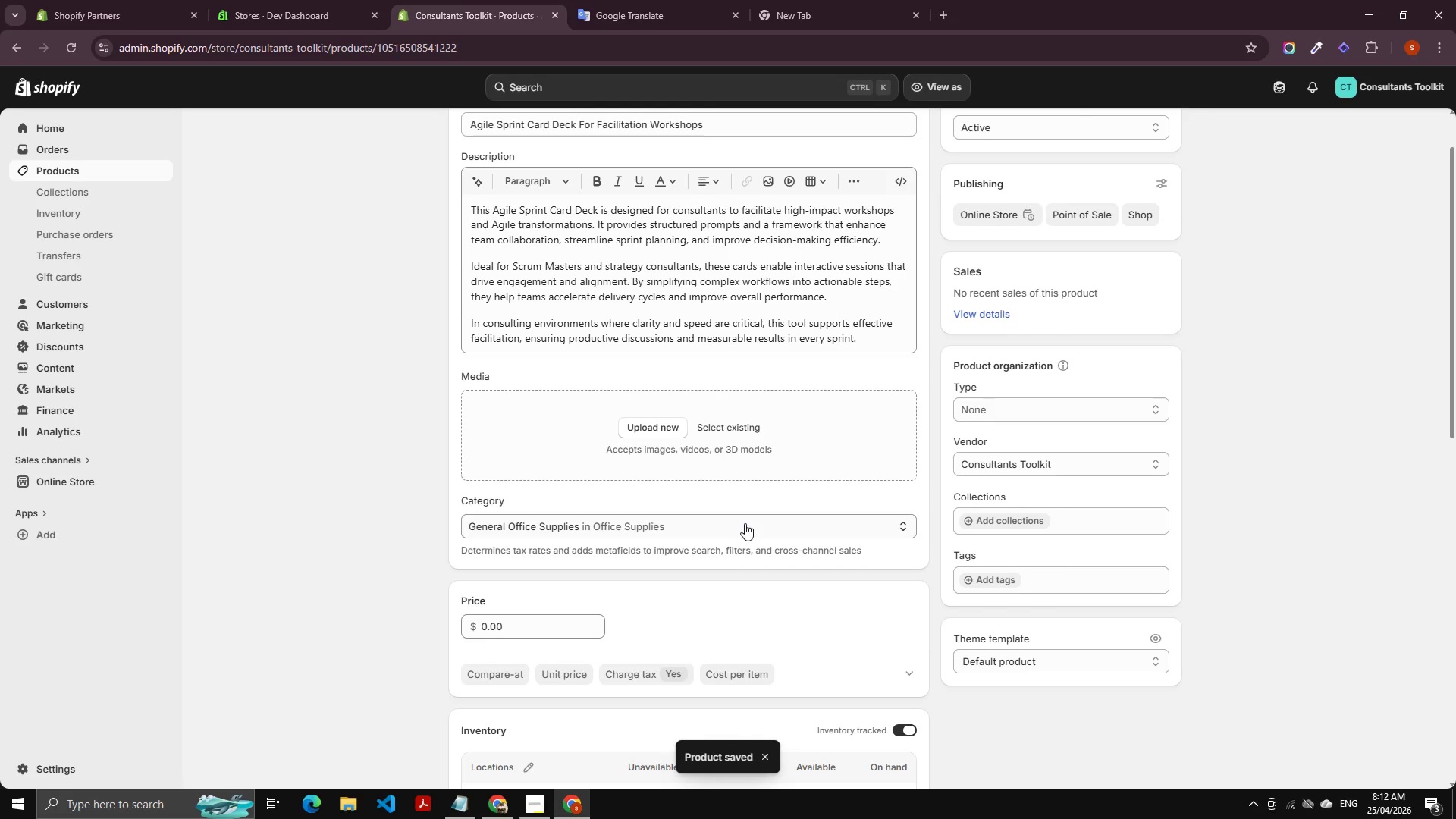 
left_click([1026, 413])
 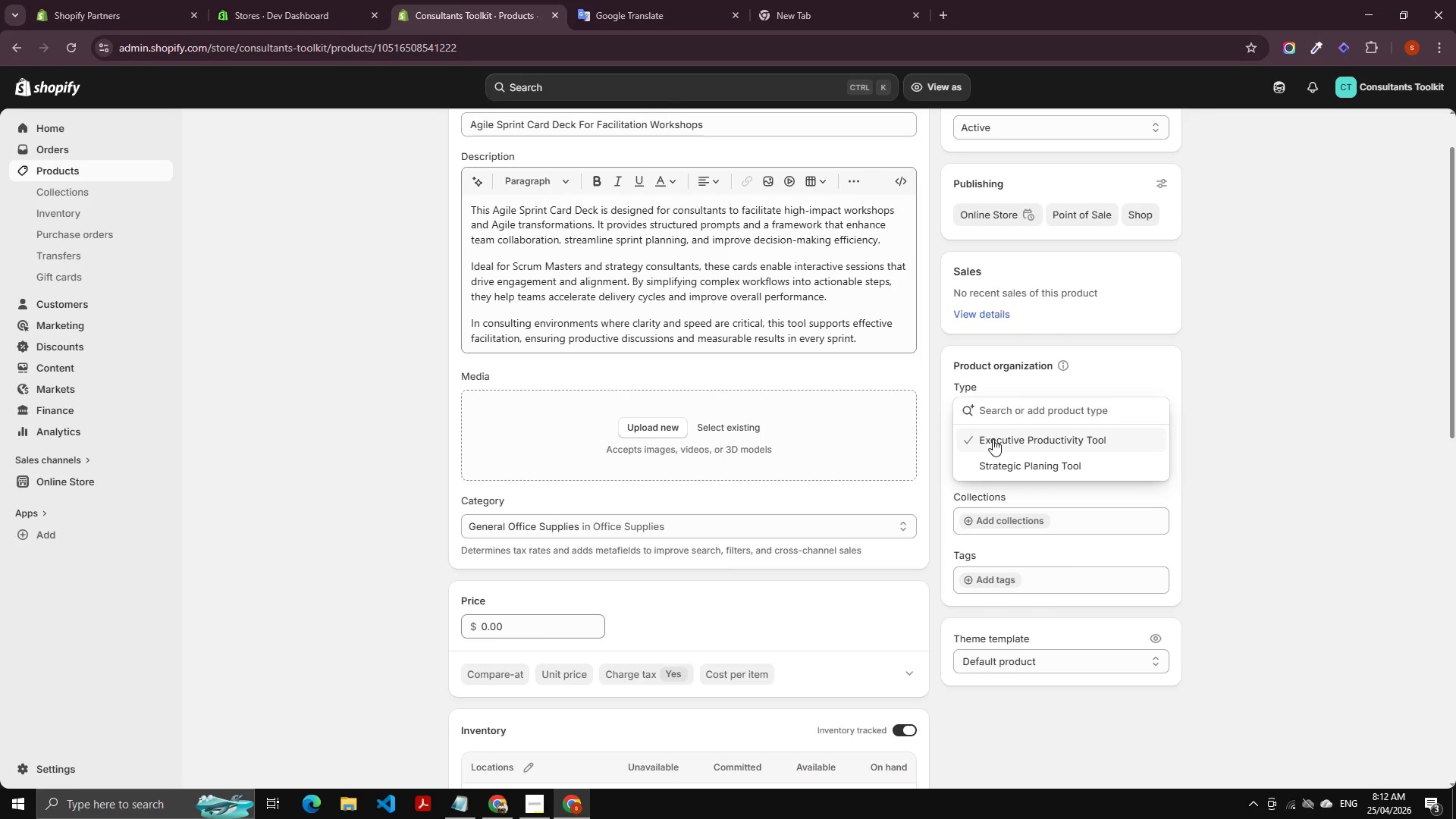 
type(Ag)
 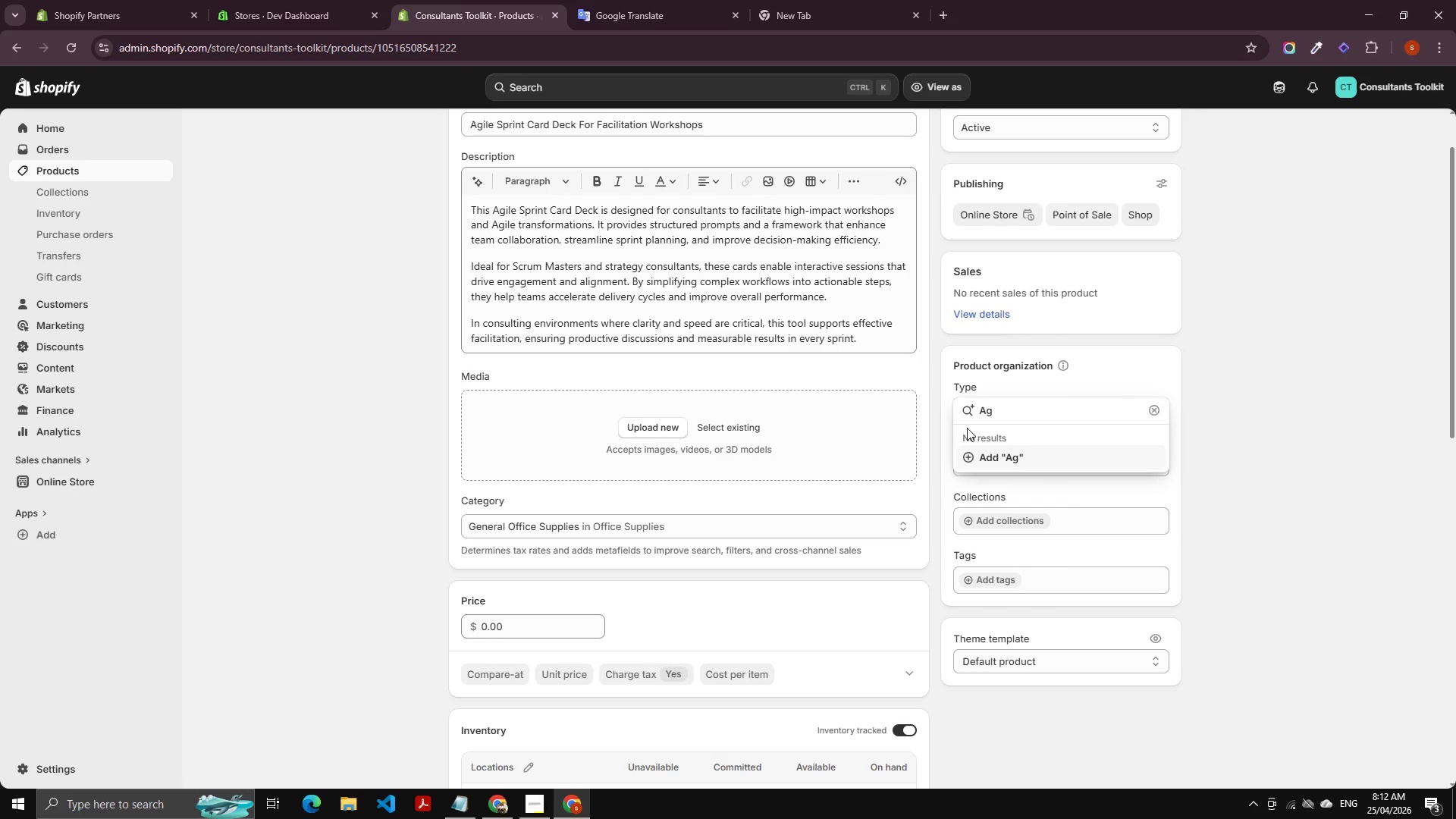 
type(ile fa)
 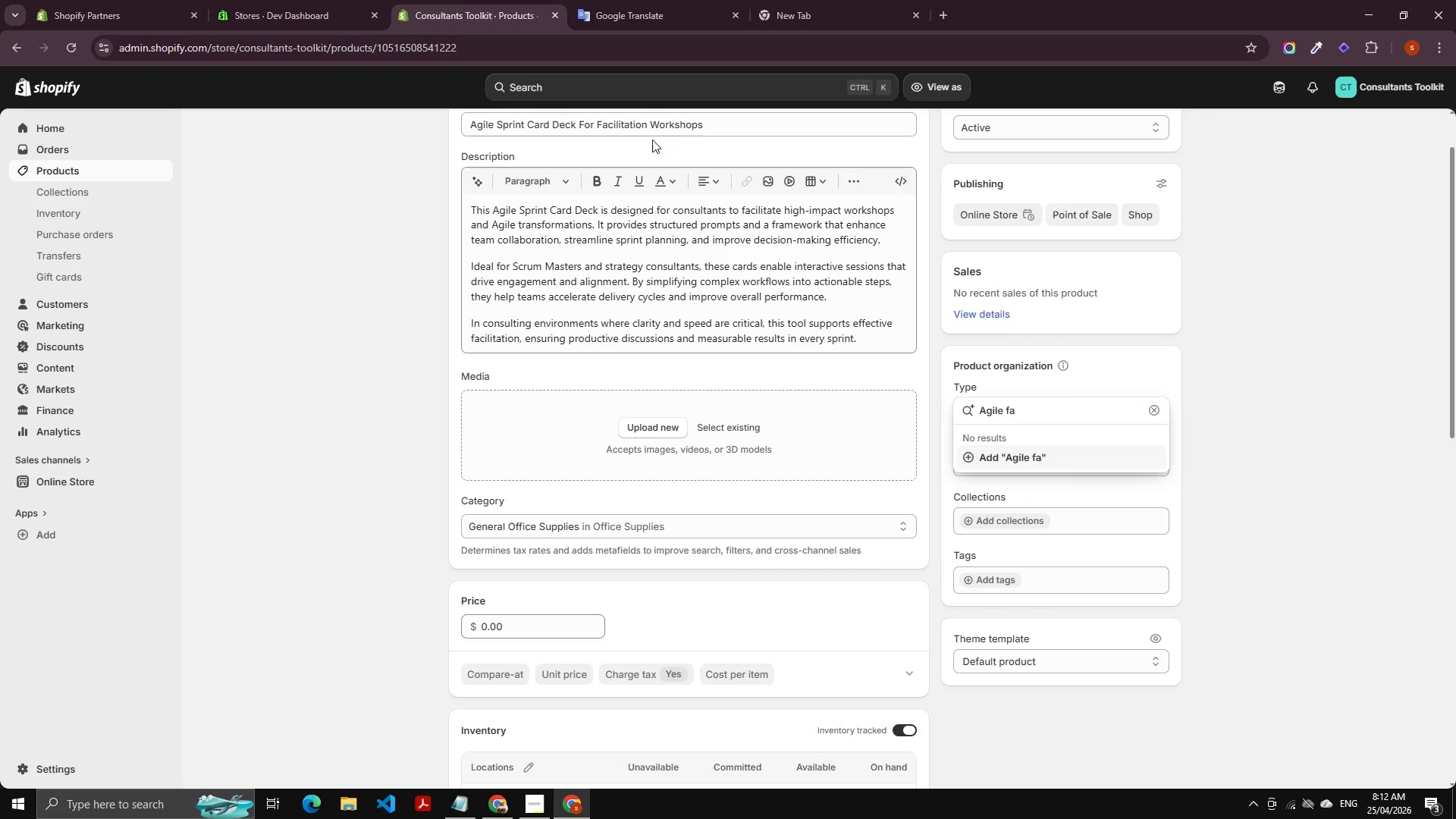 
double_click([613, 121])
 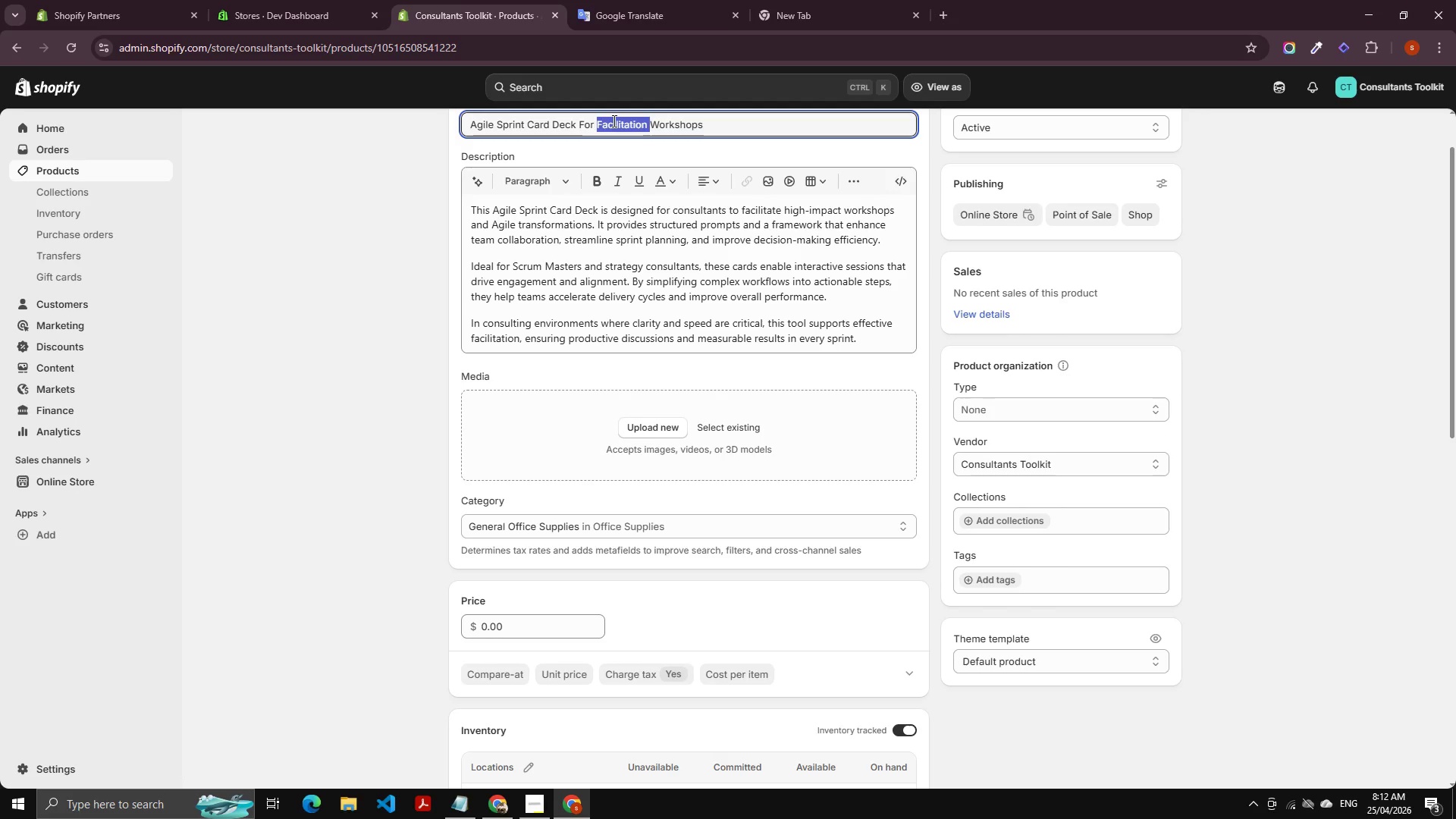 
key(Control+C)
 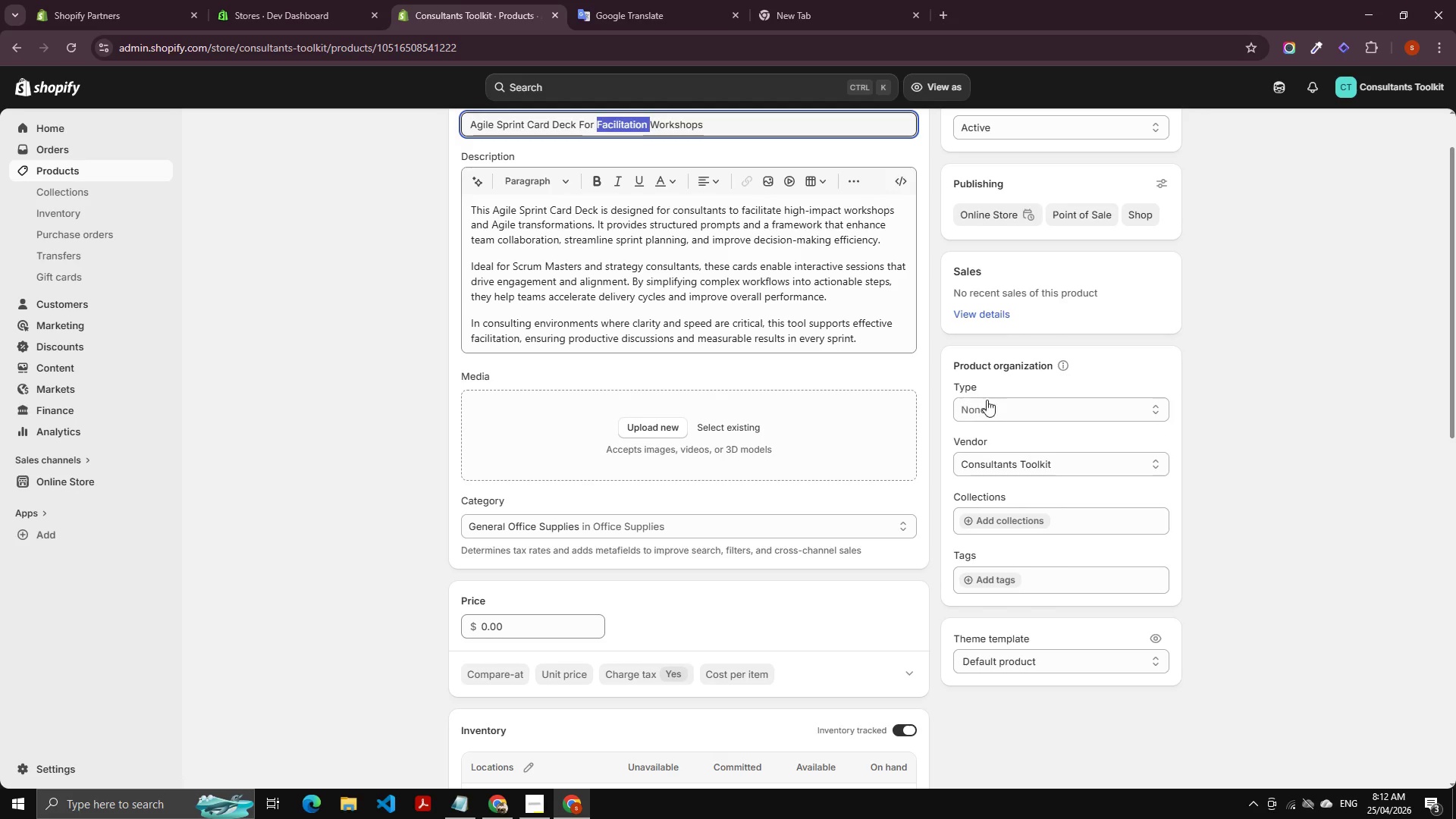 
left_click([1004, 410])
 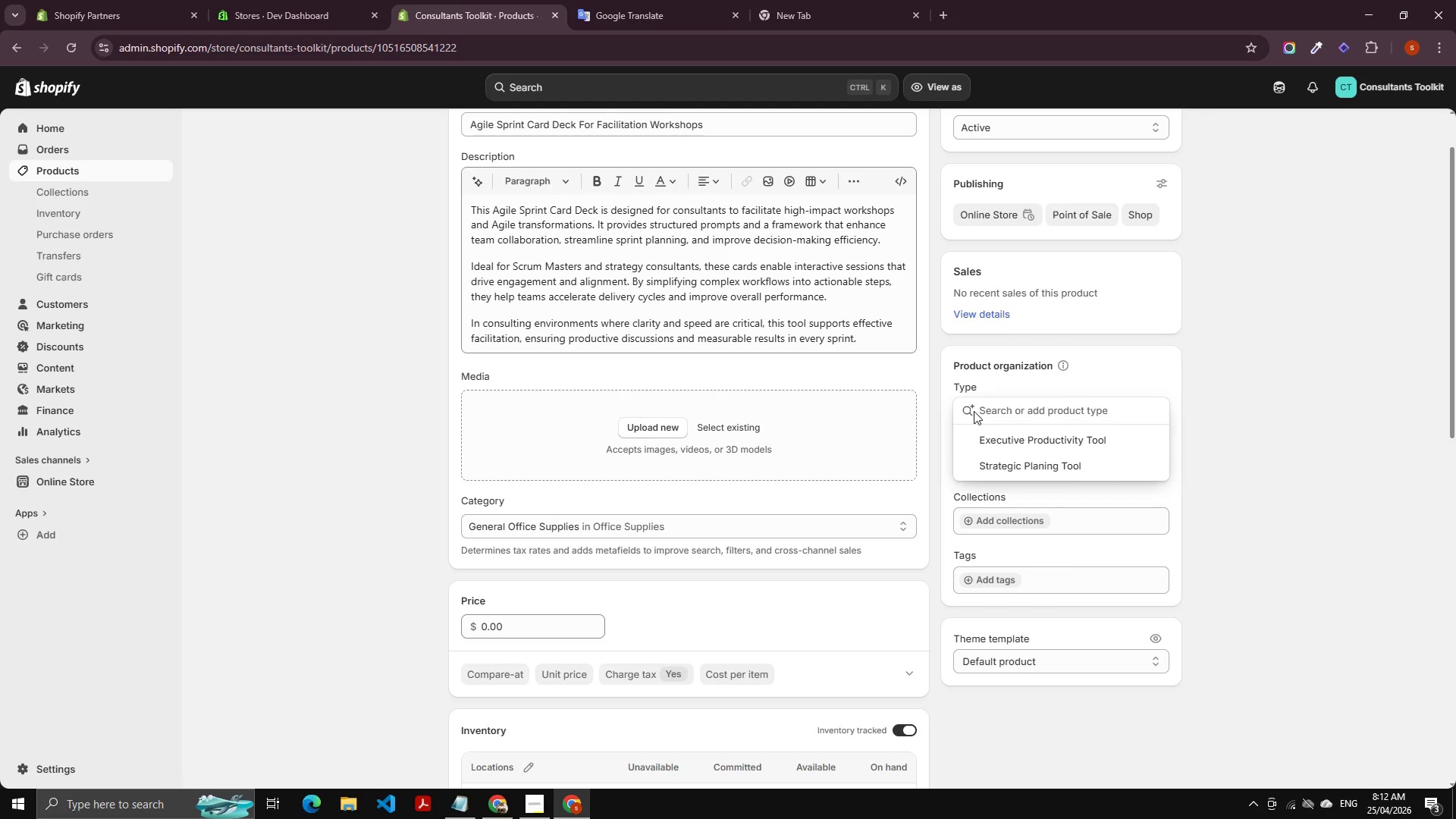 
type(Agile )
 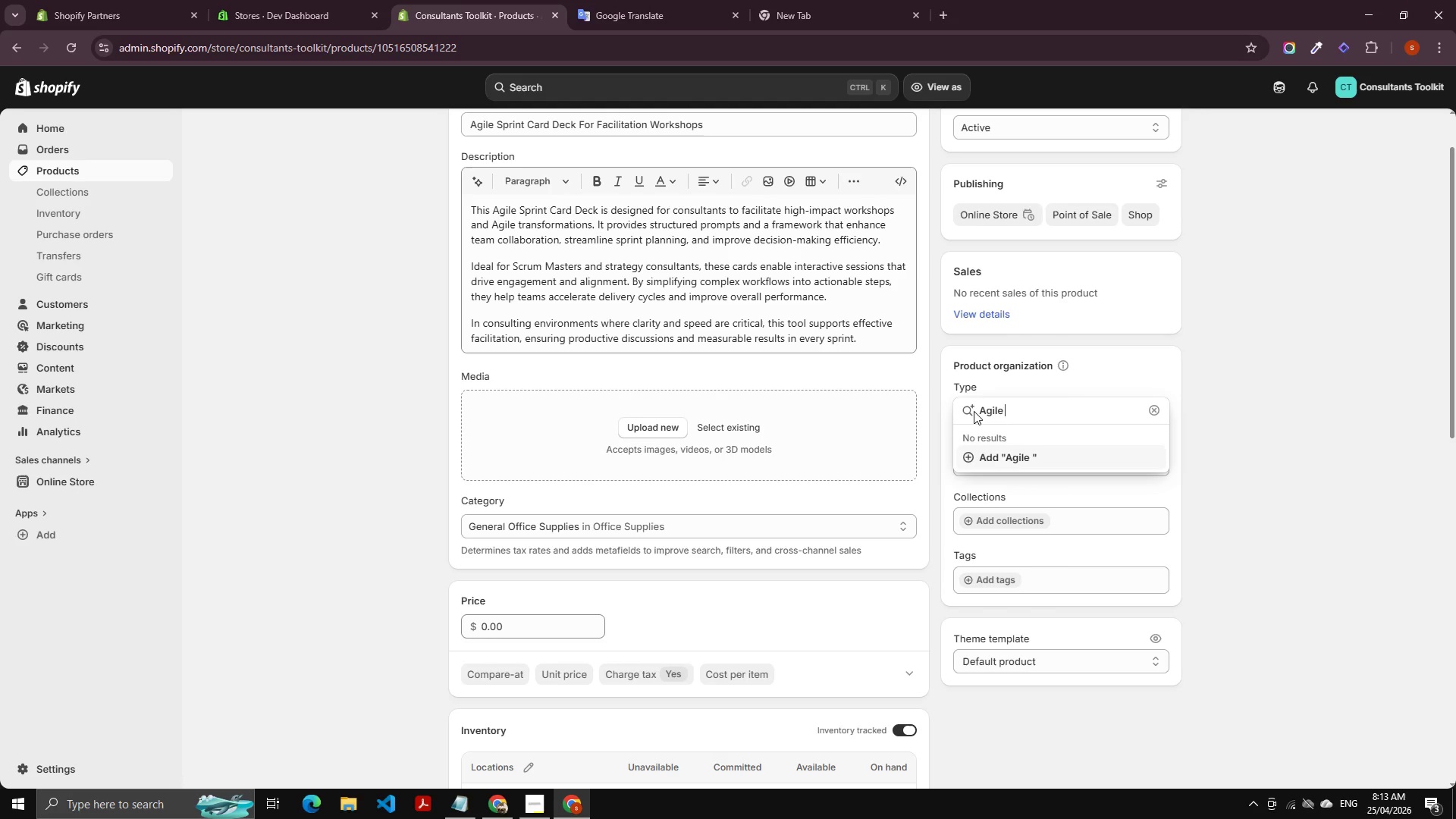 
key(Control+V)
 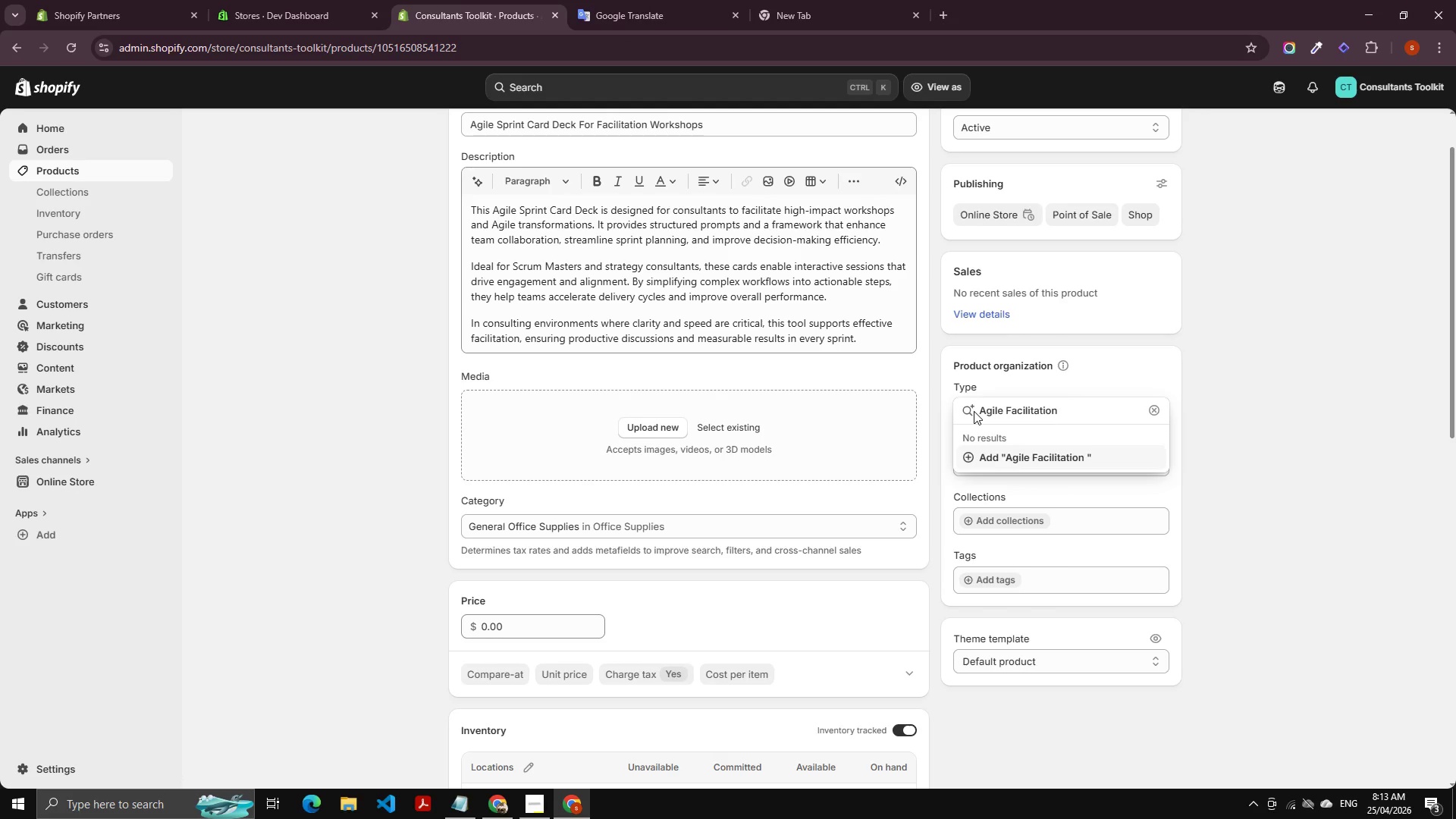 
type(Tool)
 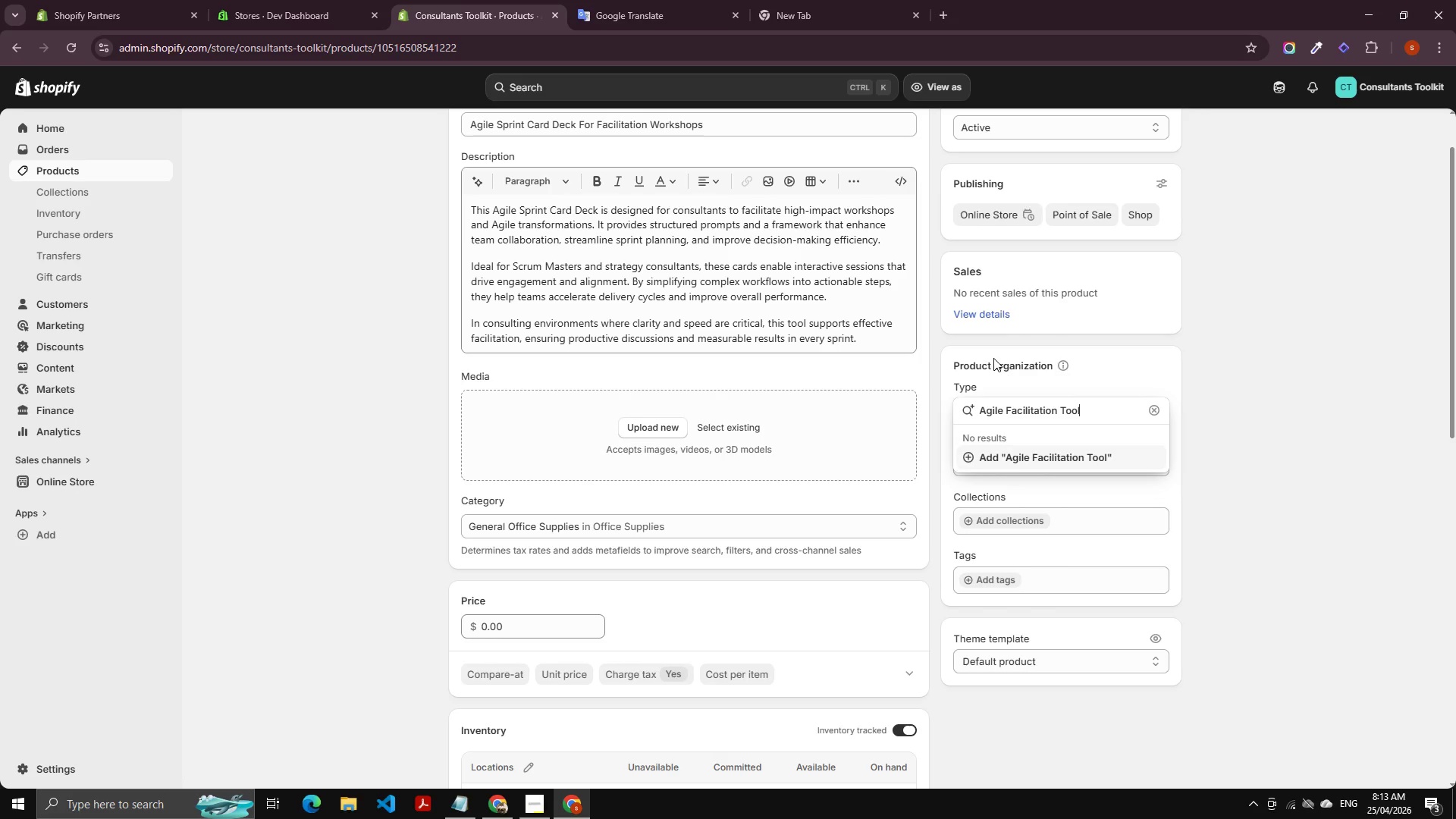 
wait(59.17)
 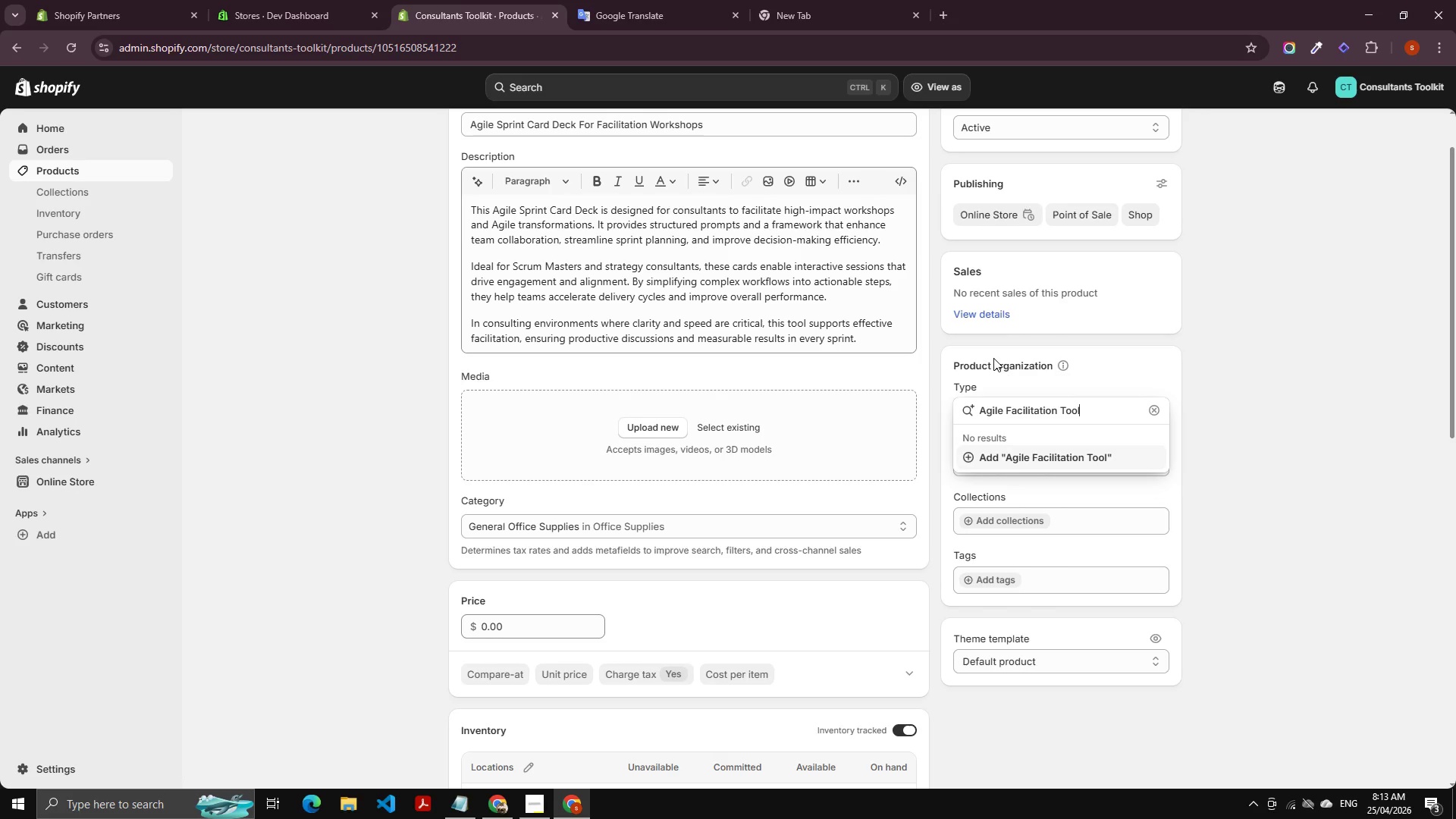 
left_click([1031, 460])
 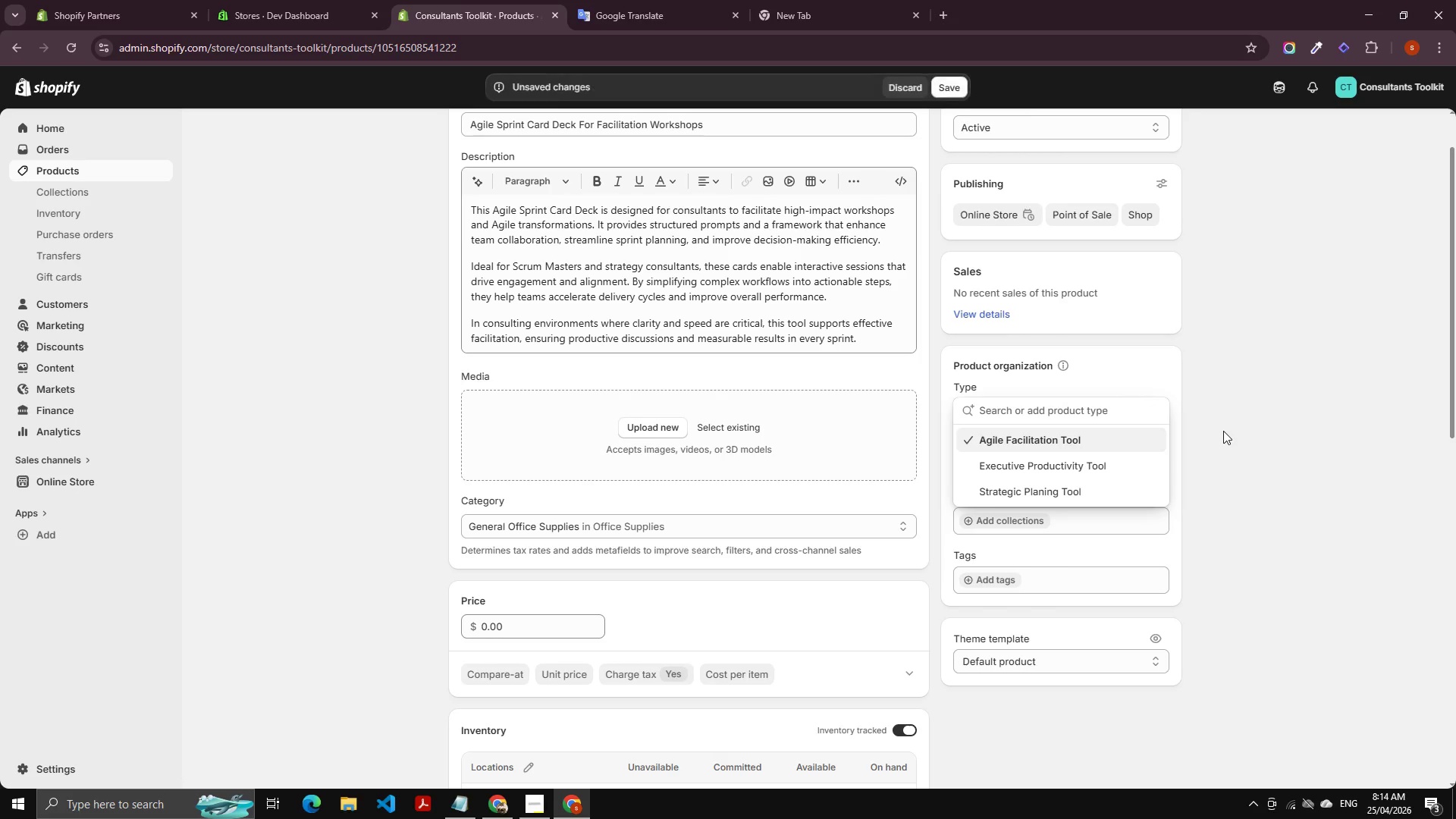 
left_click_drag(start_coordinate=[1216, 426], to_coordinate=[1213, 422])
 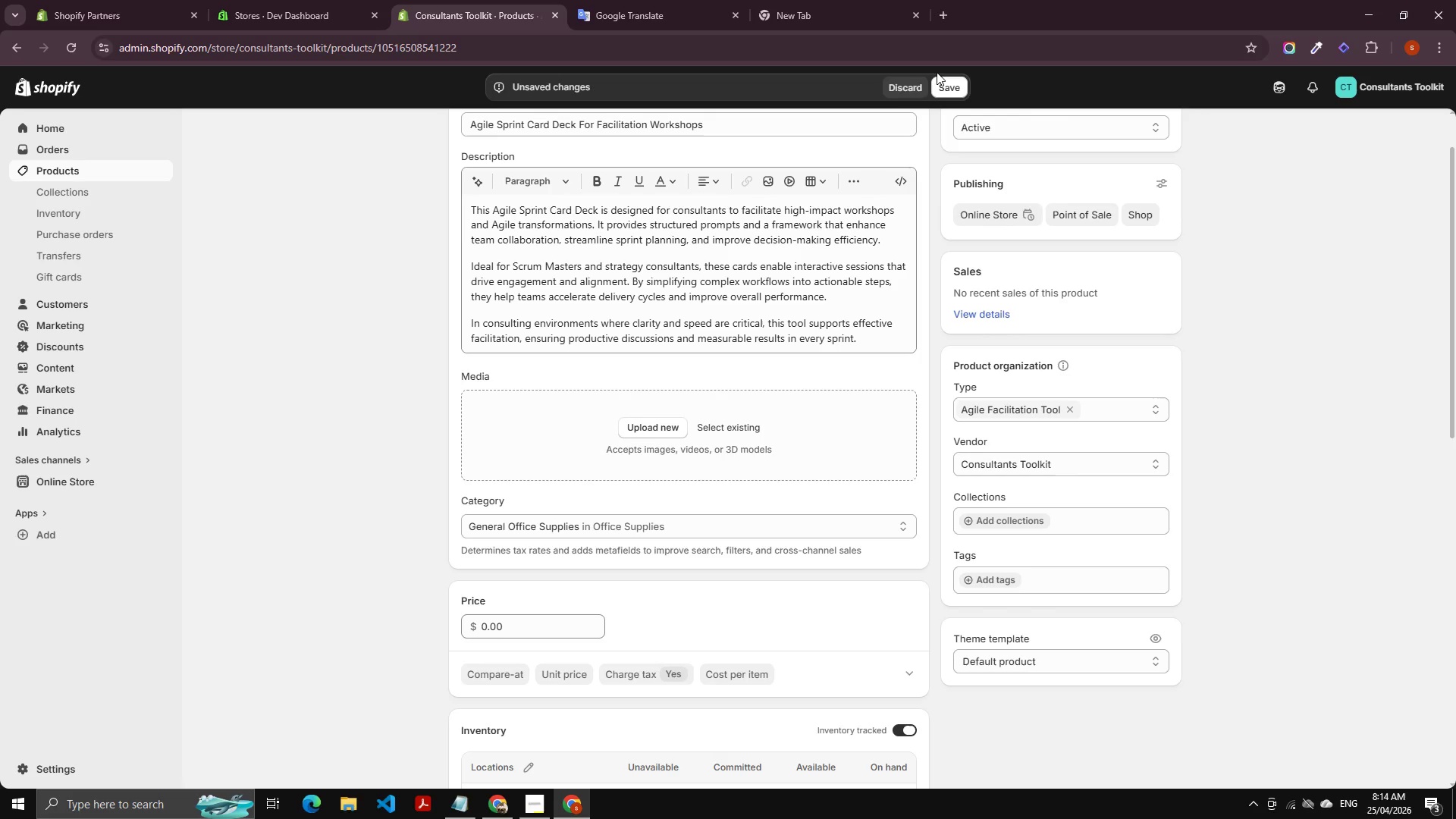 
left_click([937, 83])
 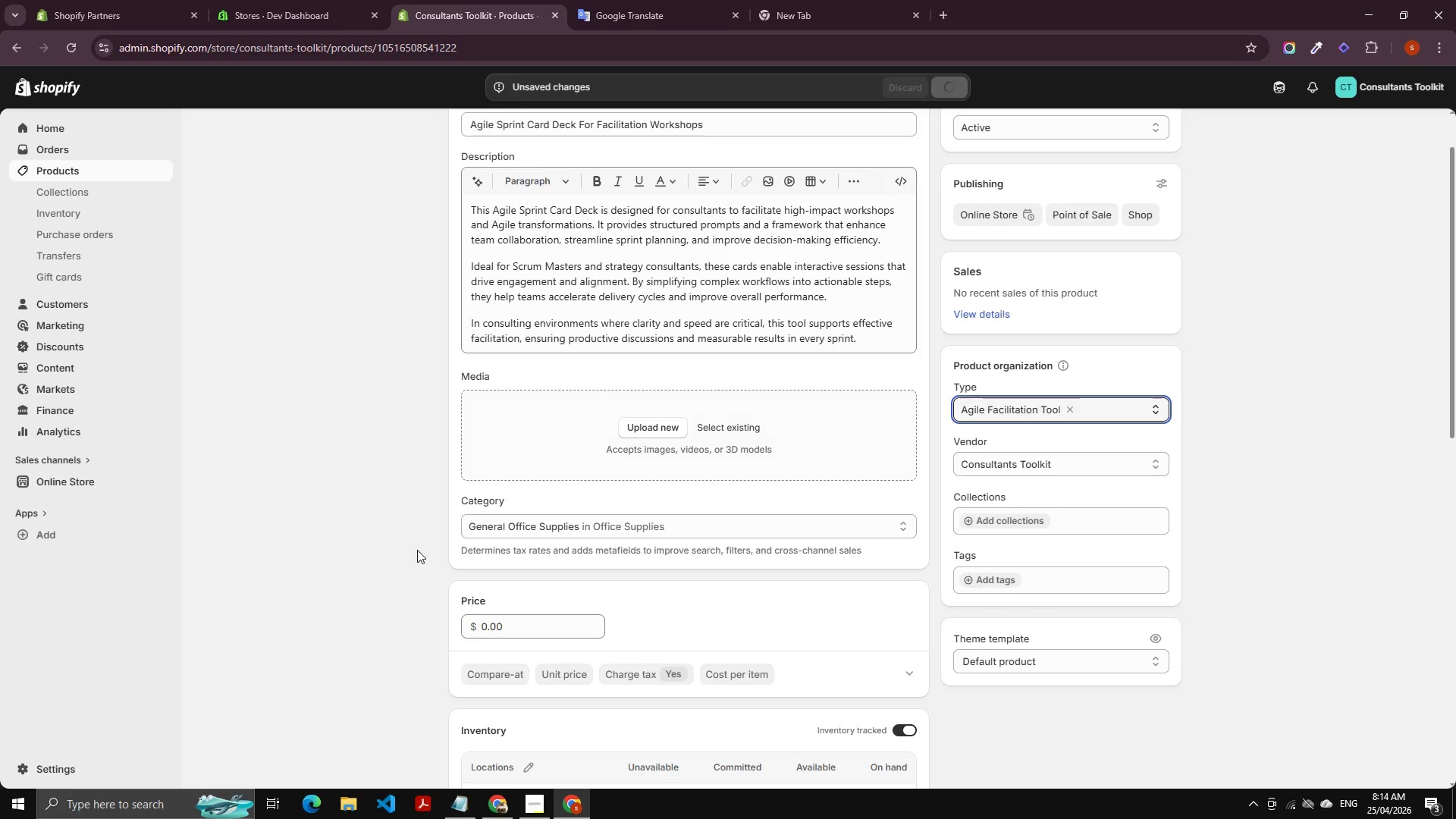 
scroll: coordinate [472, 490], scroll_direction: down, amount: 5.0
 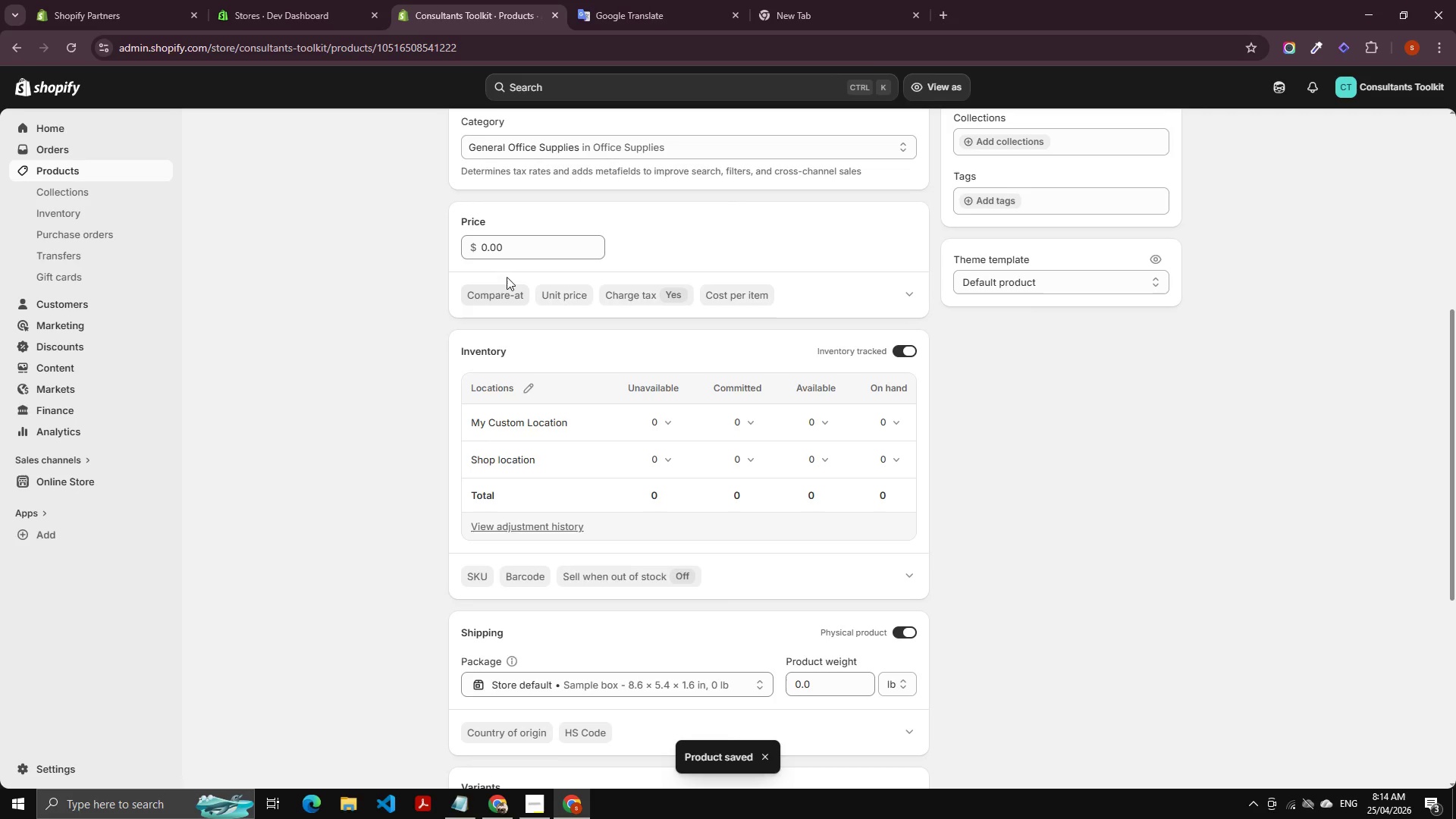 
left_click([513, 254])
 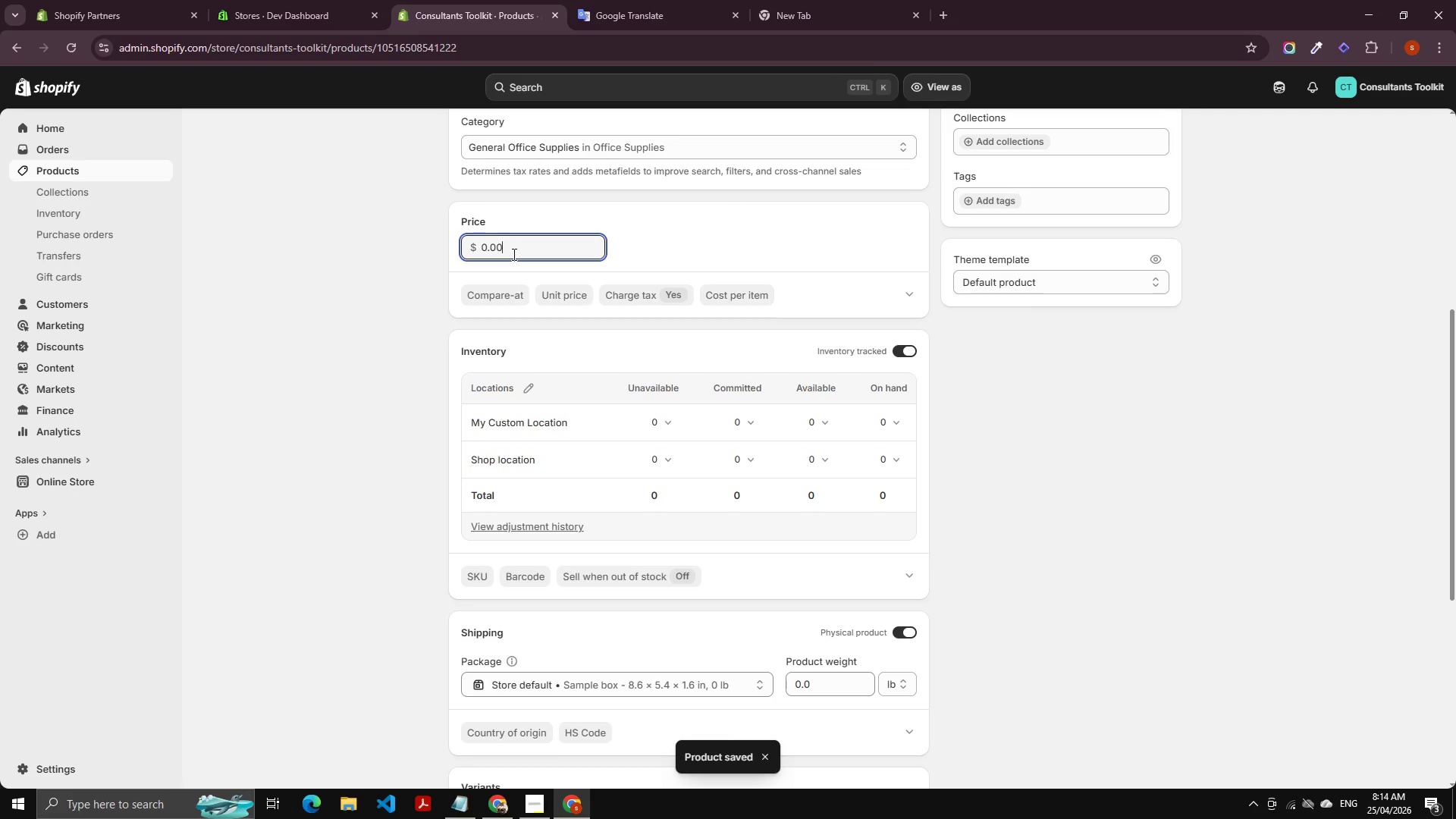 
left_click_drag(start_coordinate=[513, 254], to_coordinate=[460, 248])
 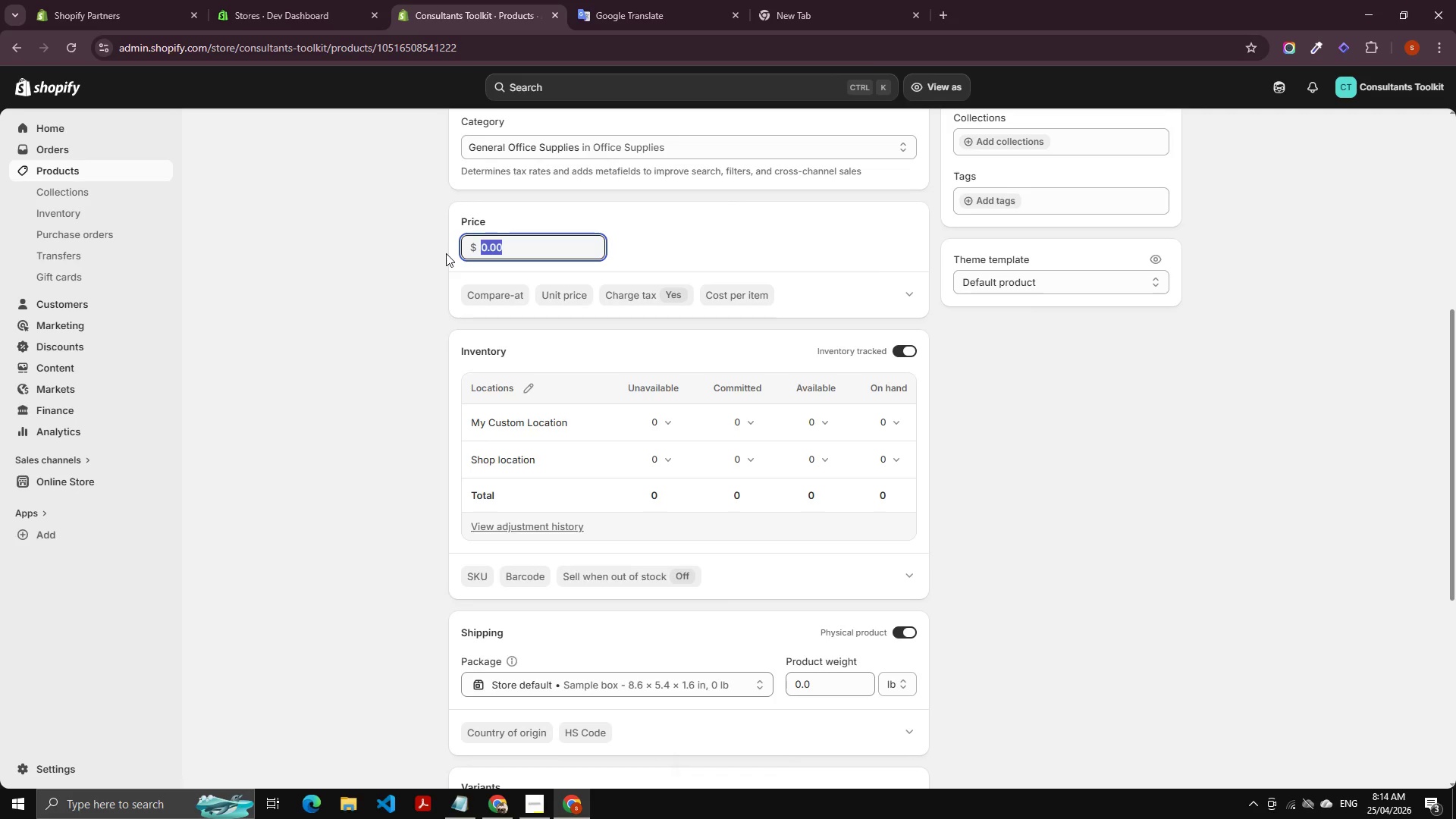 
key(Numpad6)
 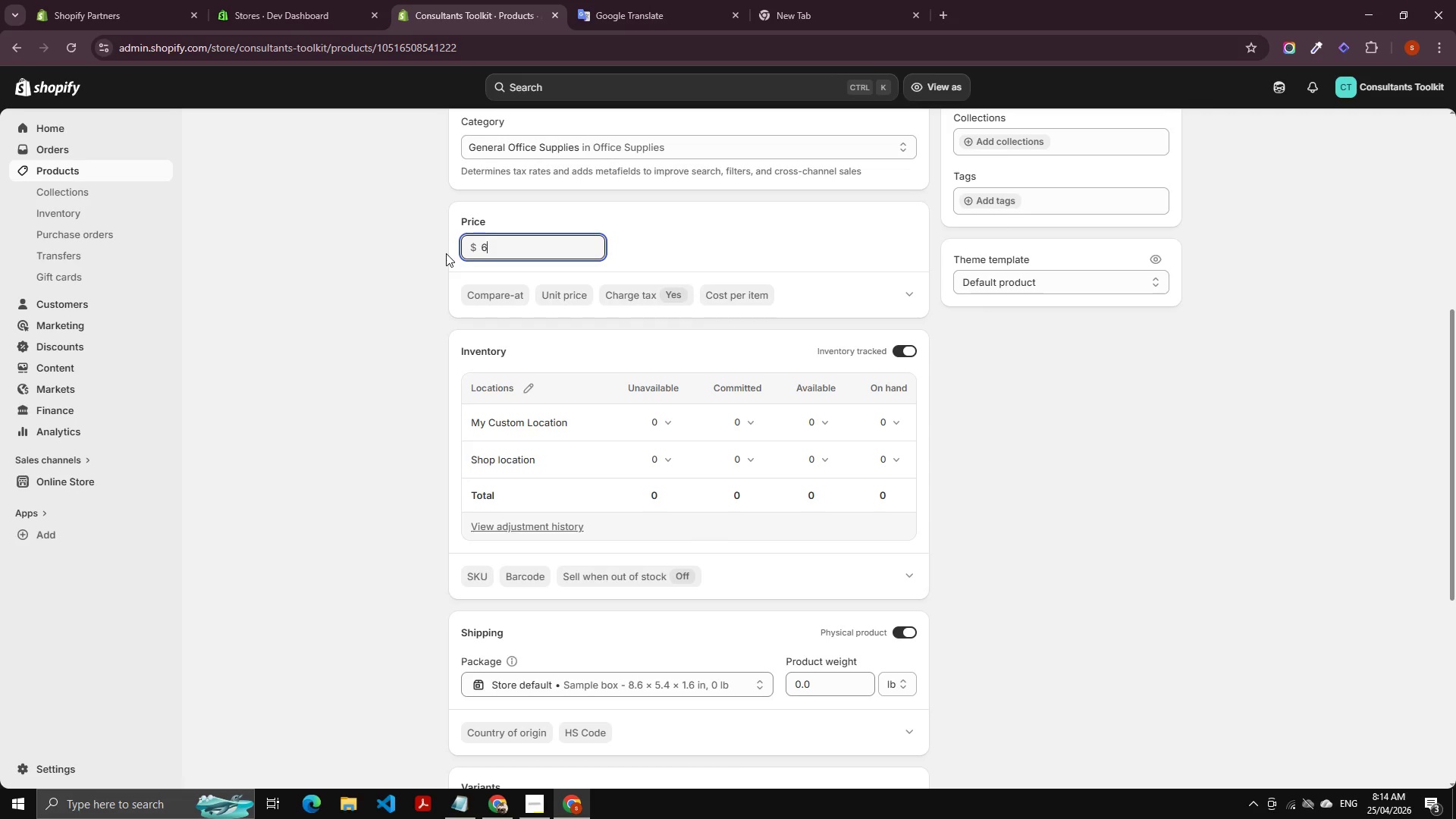 
key(Numpad0)
 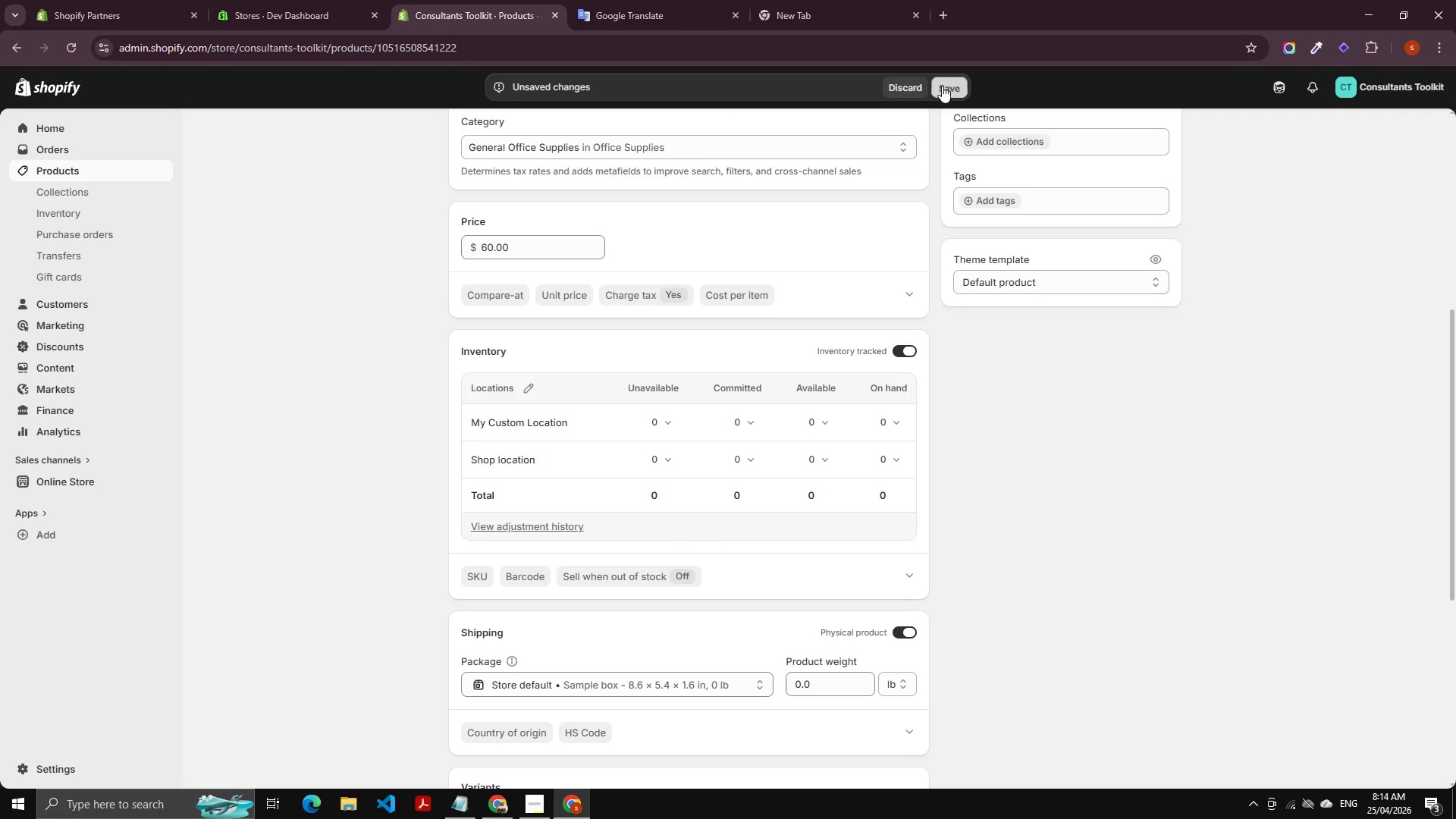 
scroll: coordinate [927, 444], scroll_direction: down, amount: 6.0
 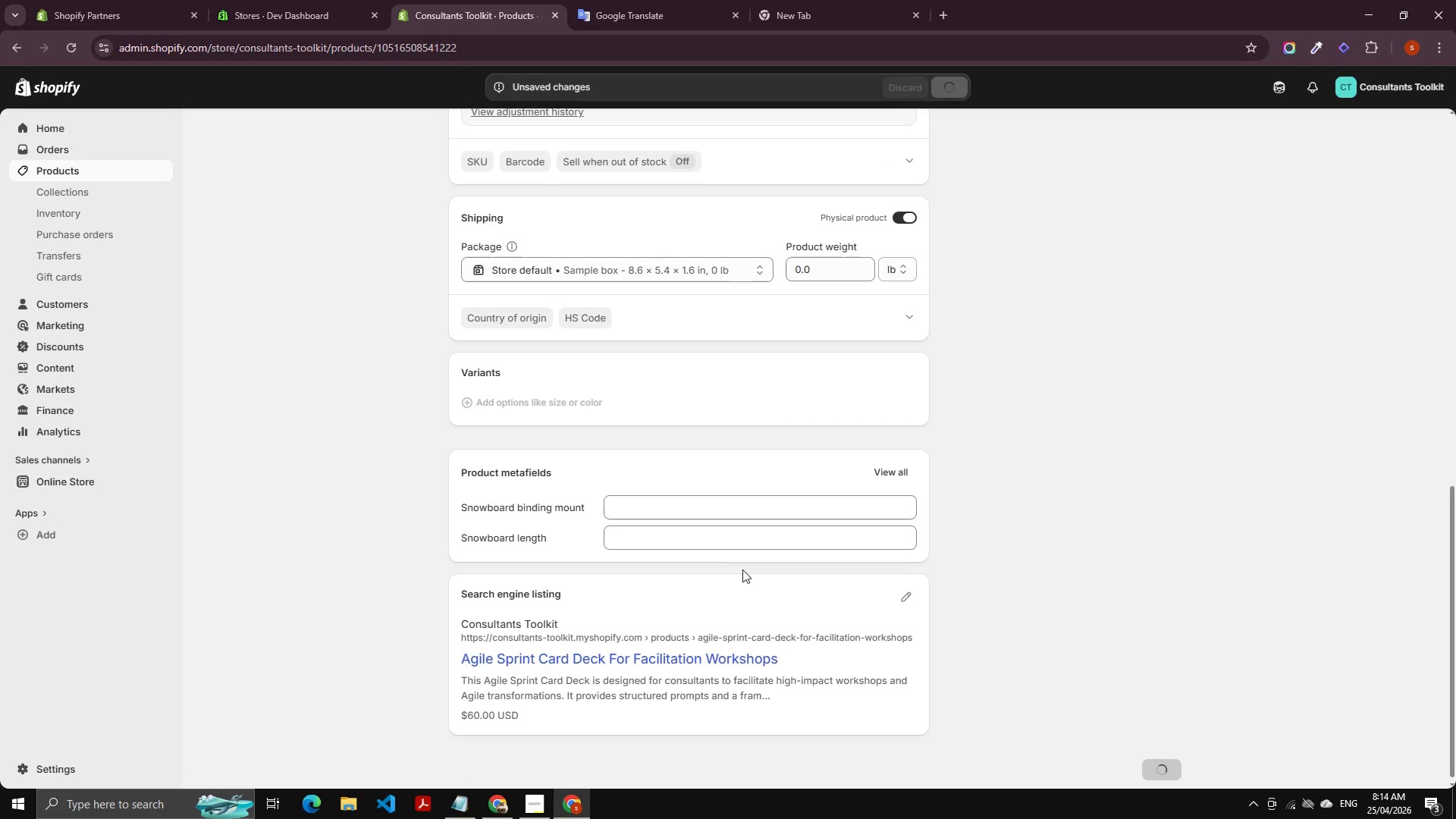 
mouse_move([725, 605])
 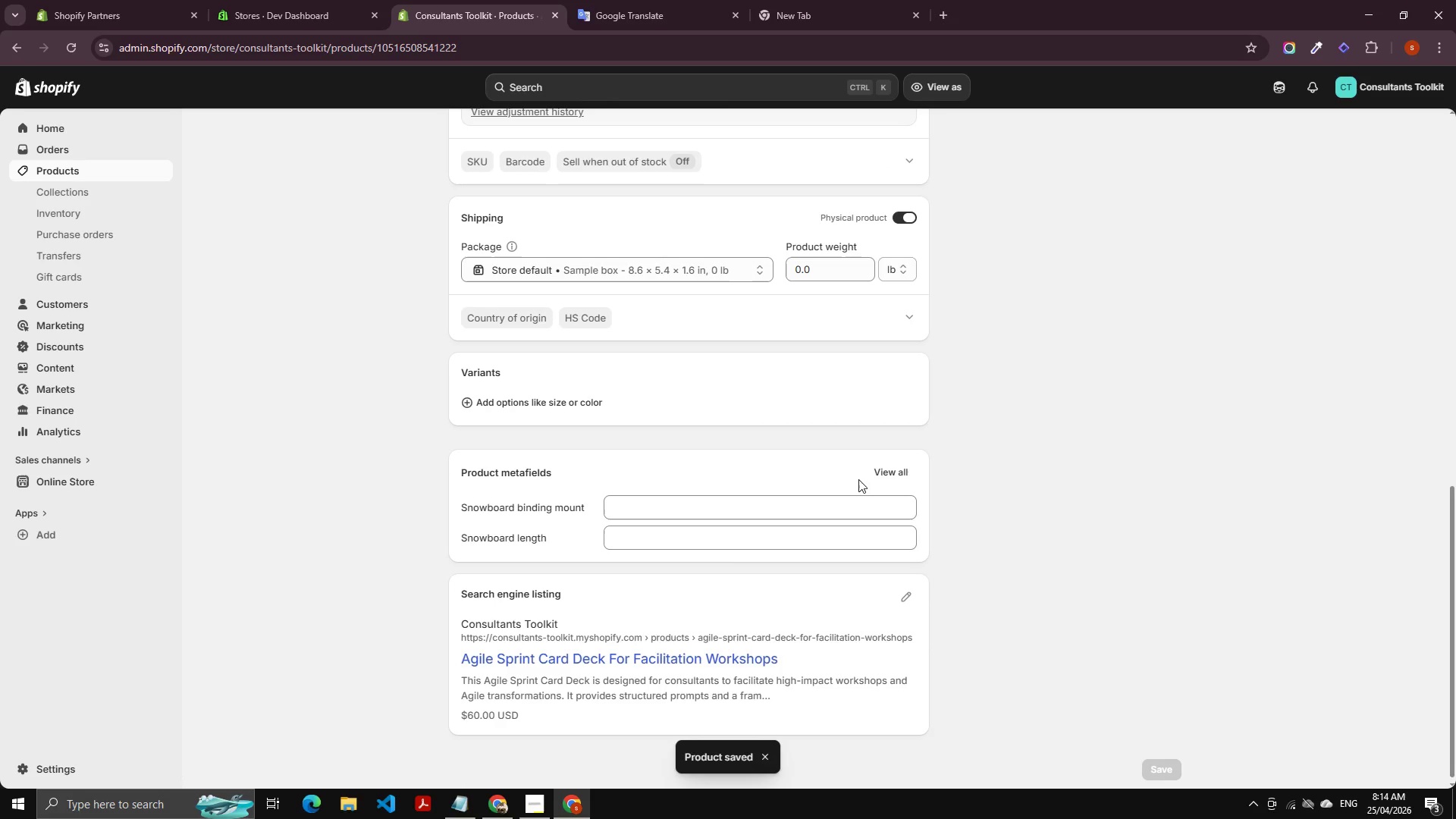 
left_click([1014, 434])
 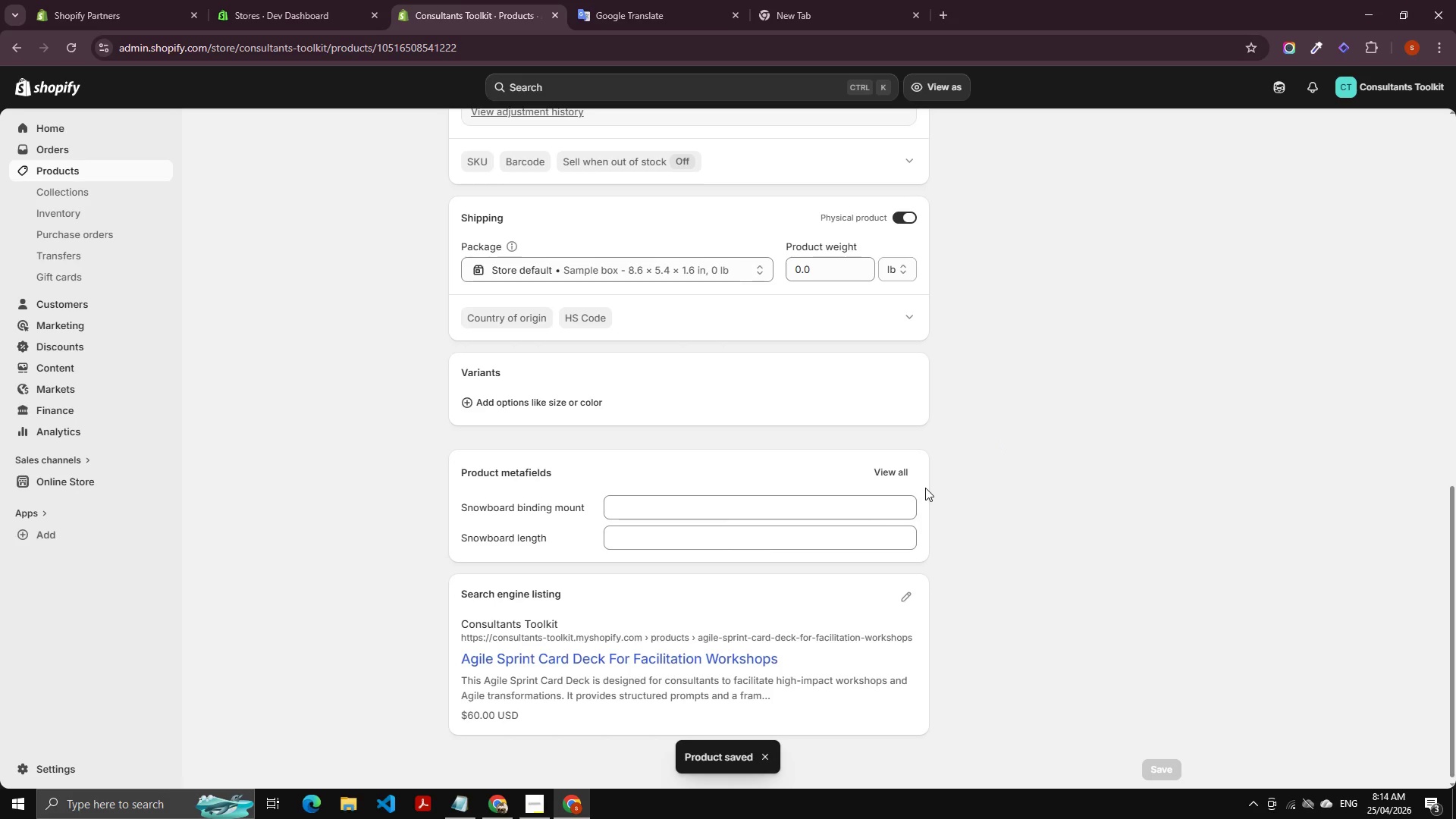 
scroll: coordinate [924, 491], scroll_direction: down, amount: 2.0
 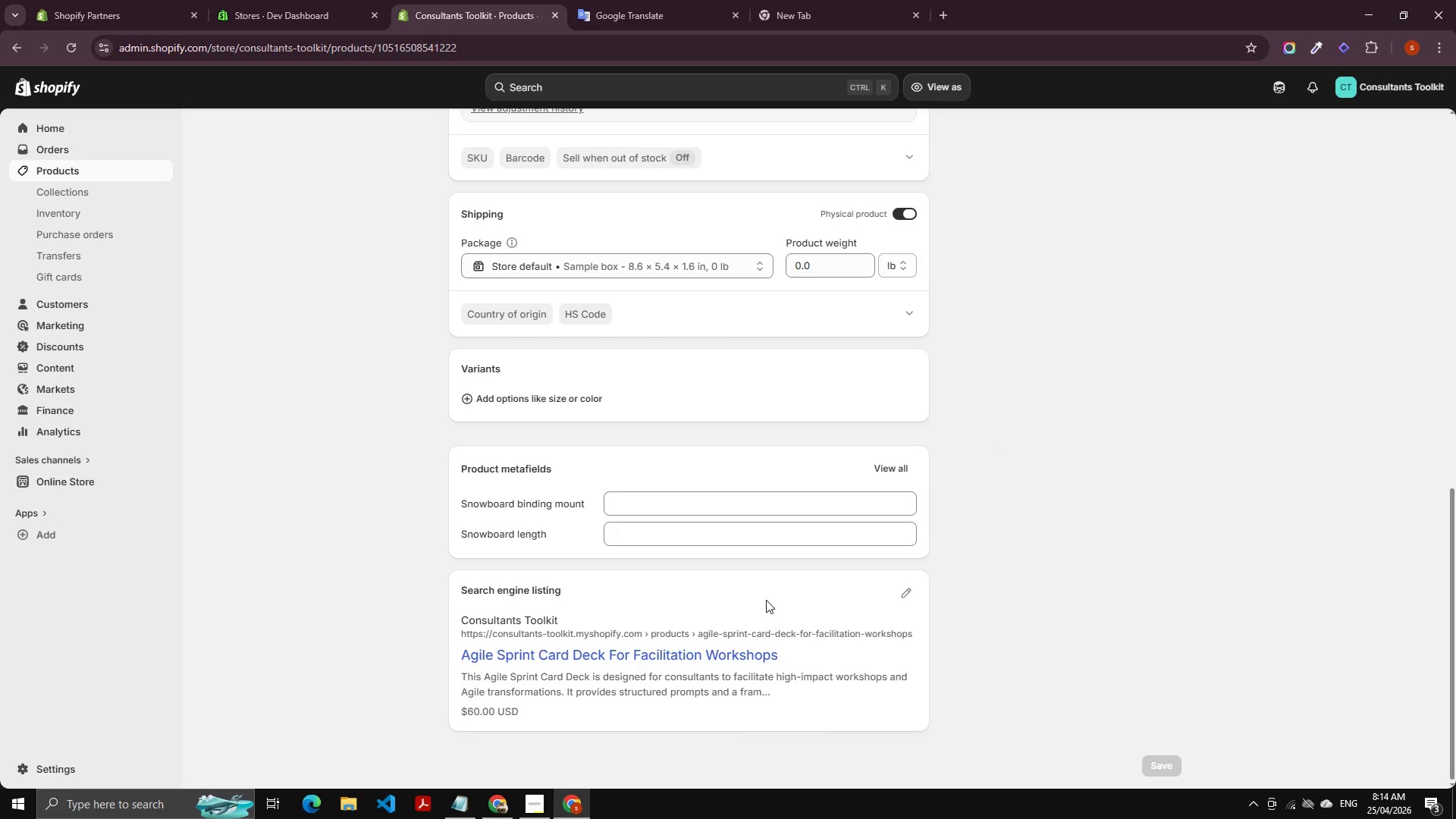 
left_click([765, 594])
 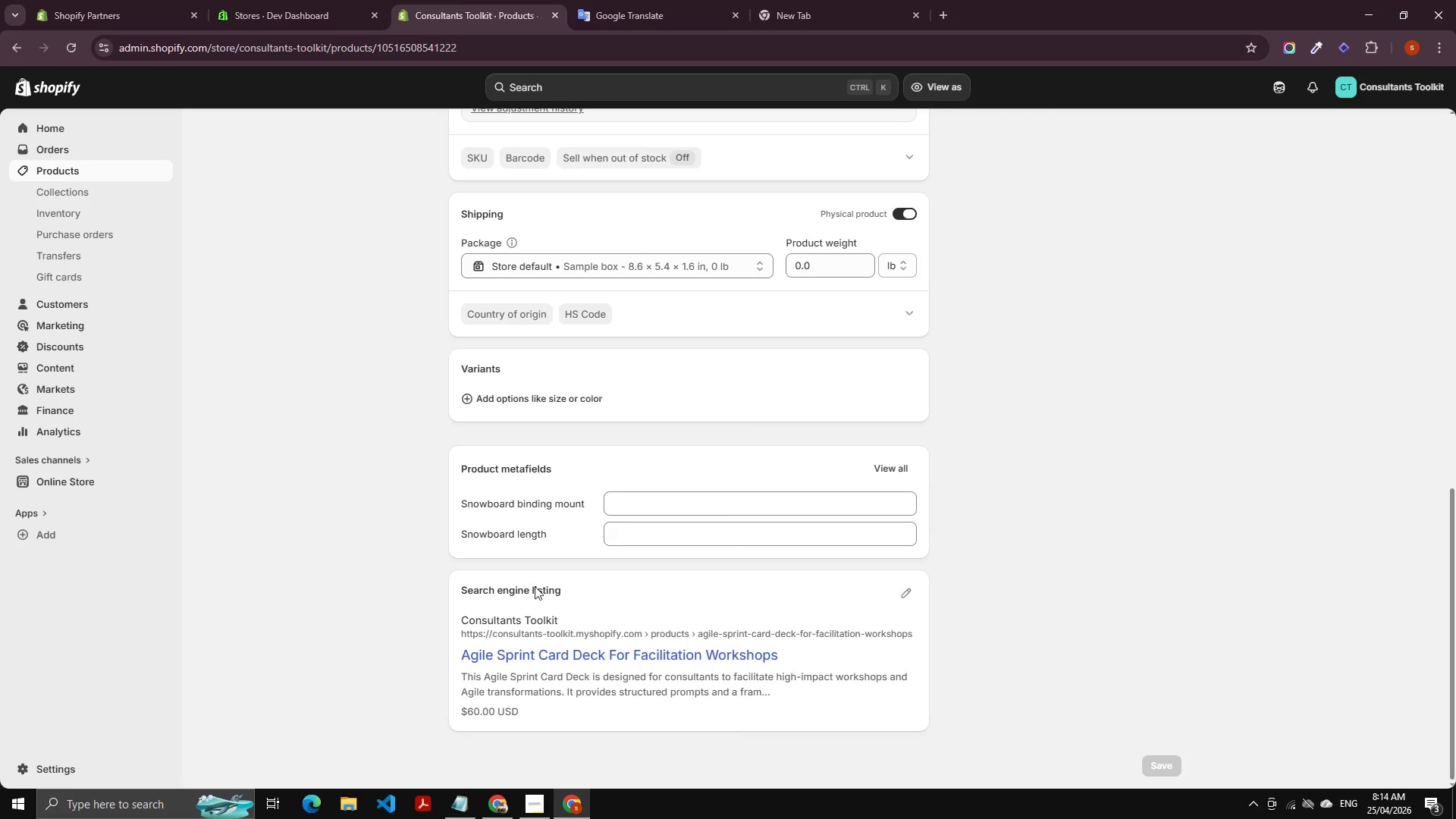 
left_click_drag(start_coordinate=[572, 591], to_coordinate=[440, 596])
 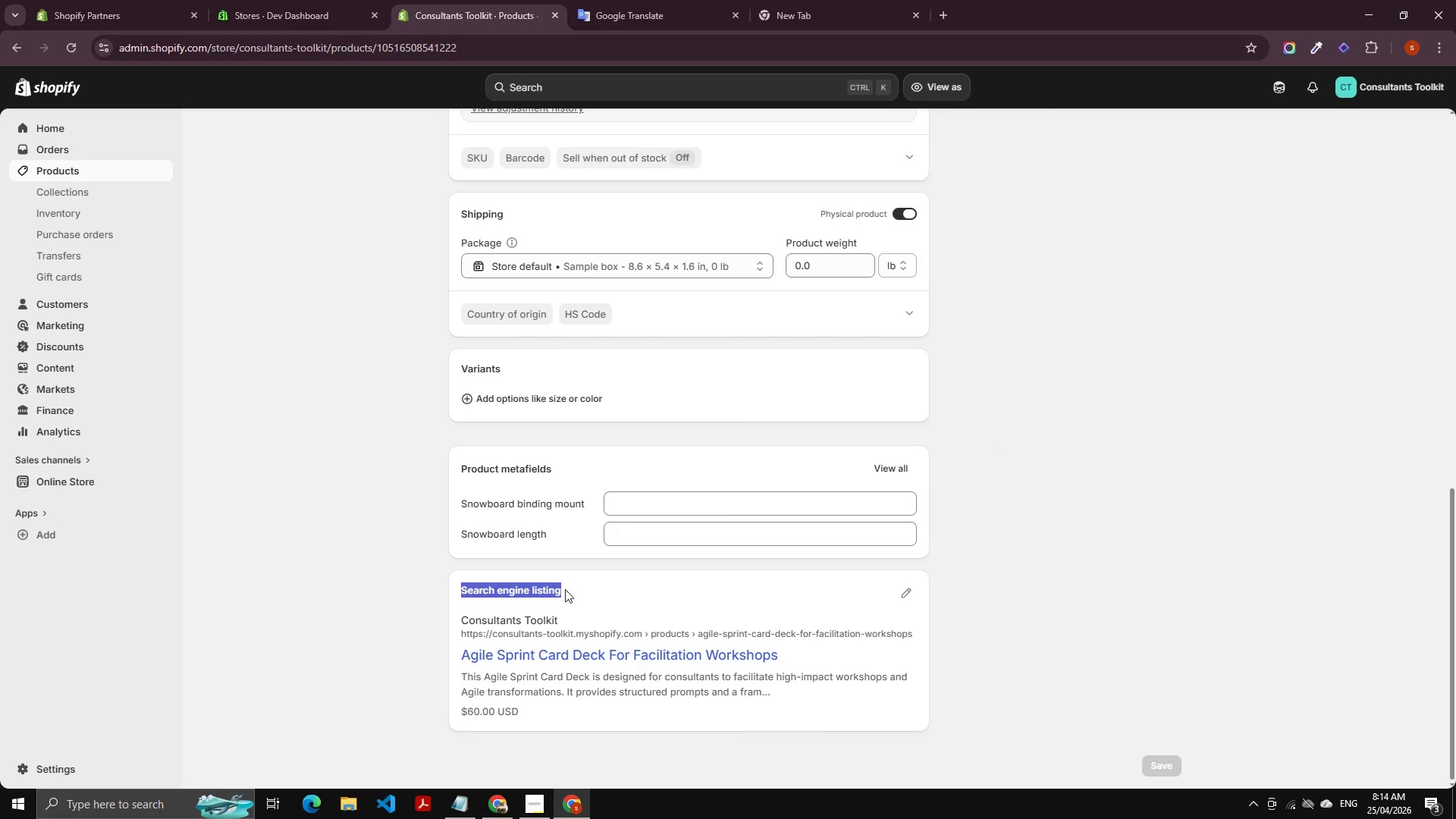 
left_click([565, 589])
 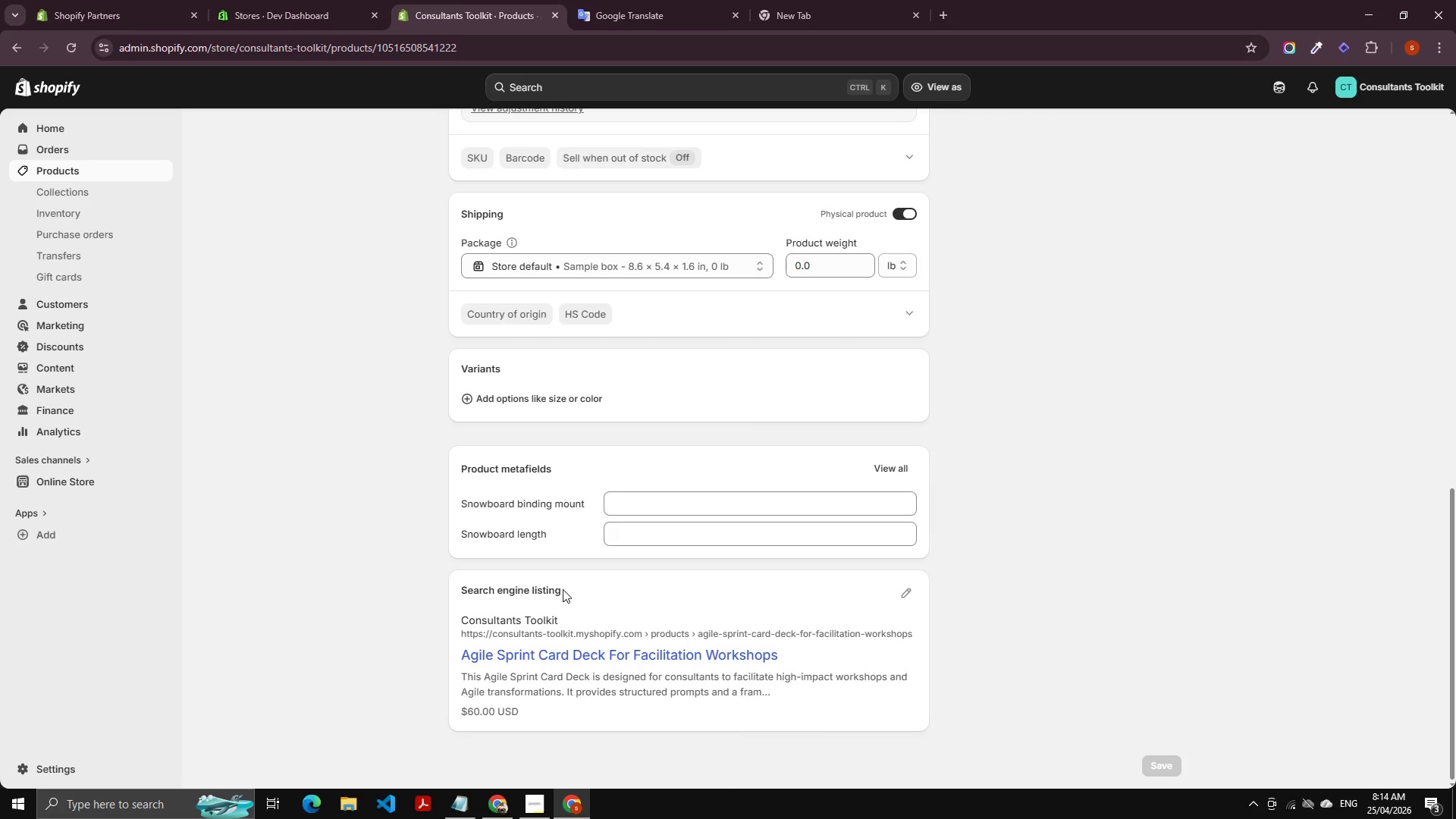 
left_click_drag(start_coordinate=[563, 589], to_coordinate=[460, 589])
 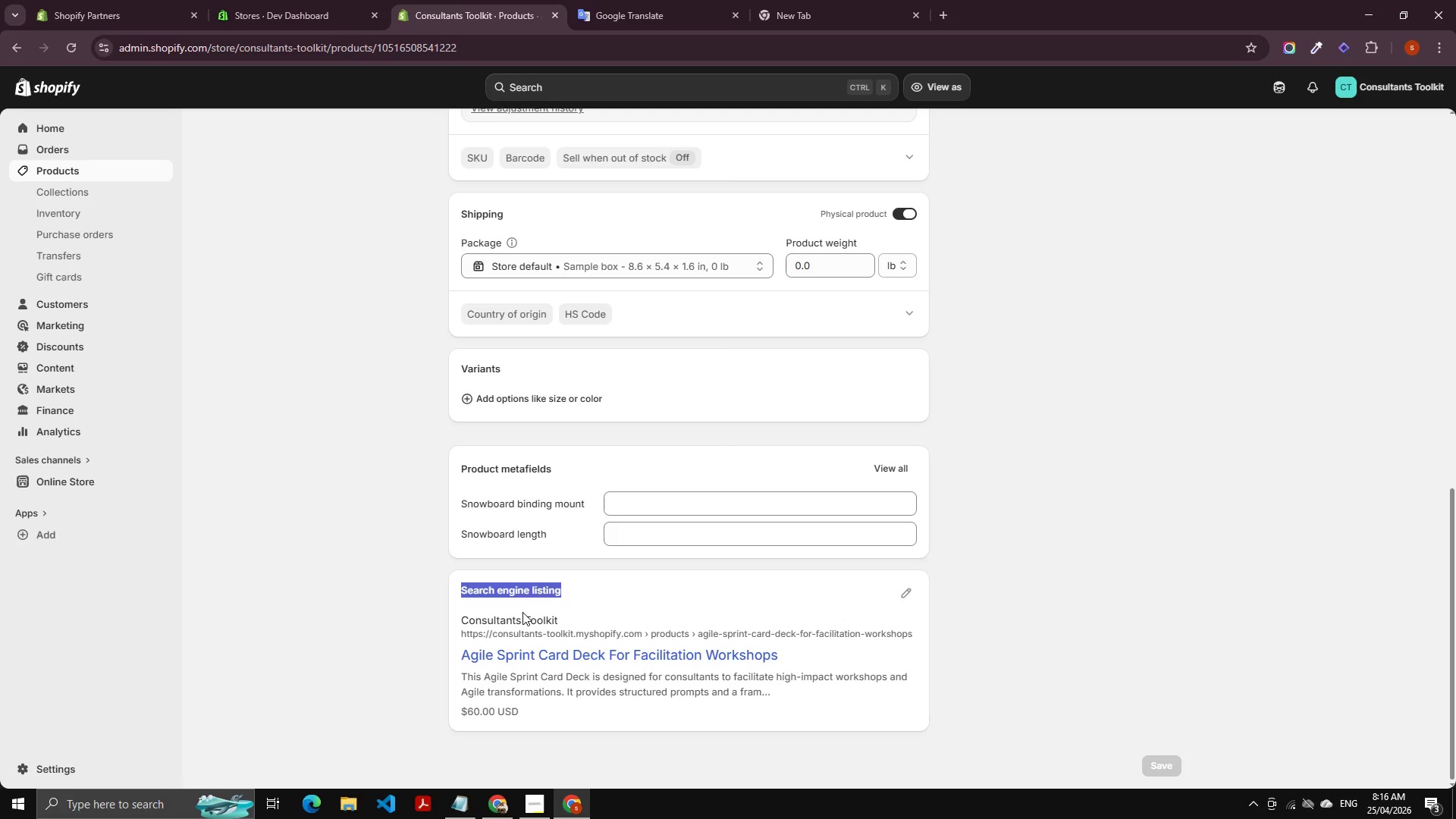 
wait(114.45)
 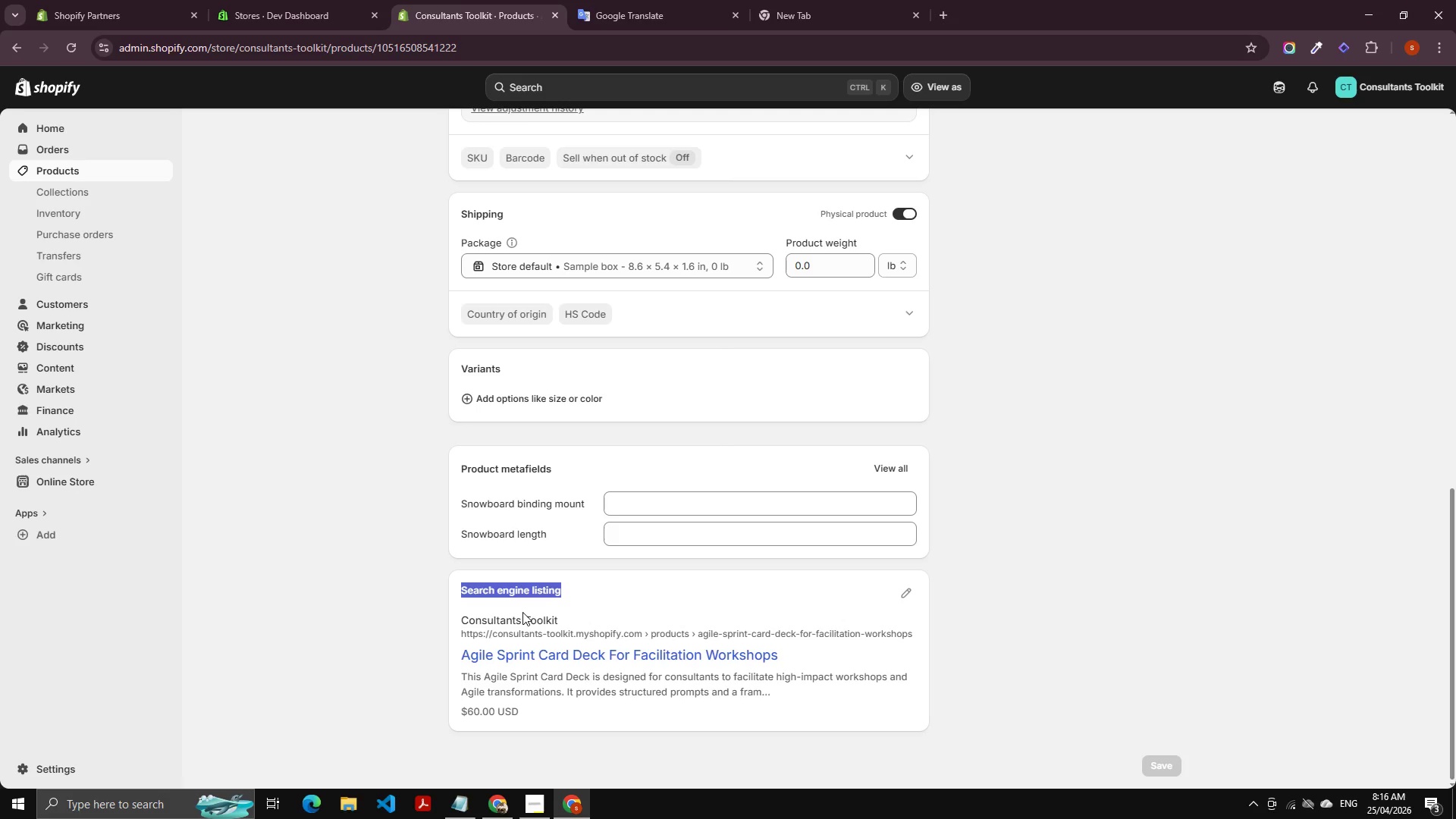 
scroll: coordinate [504, 557], scroll_direction: down, amount: 5.0
 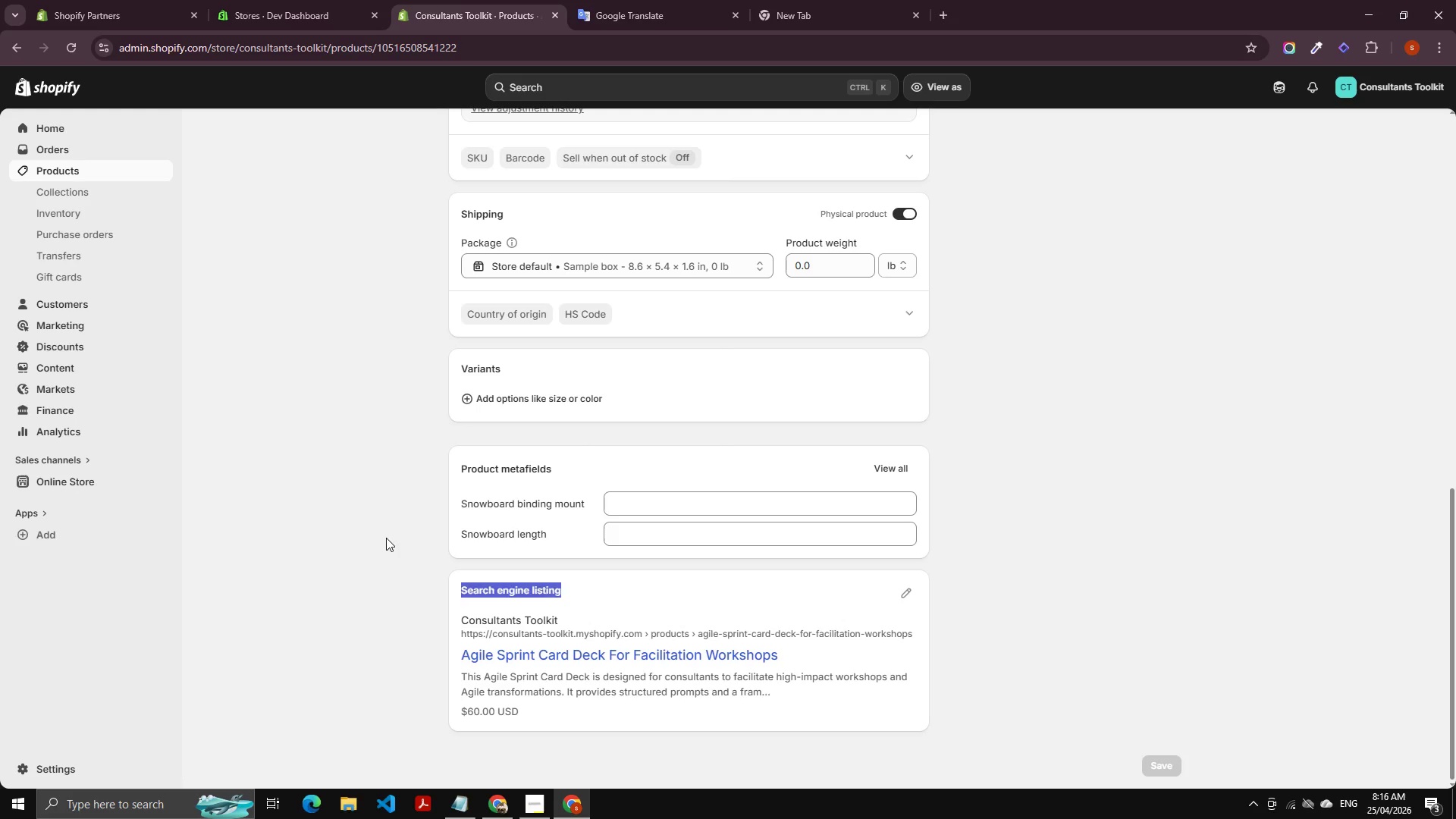 
left_click([386, 538])
 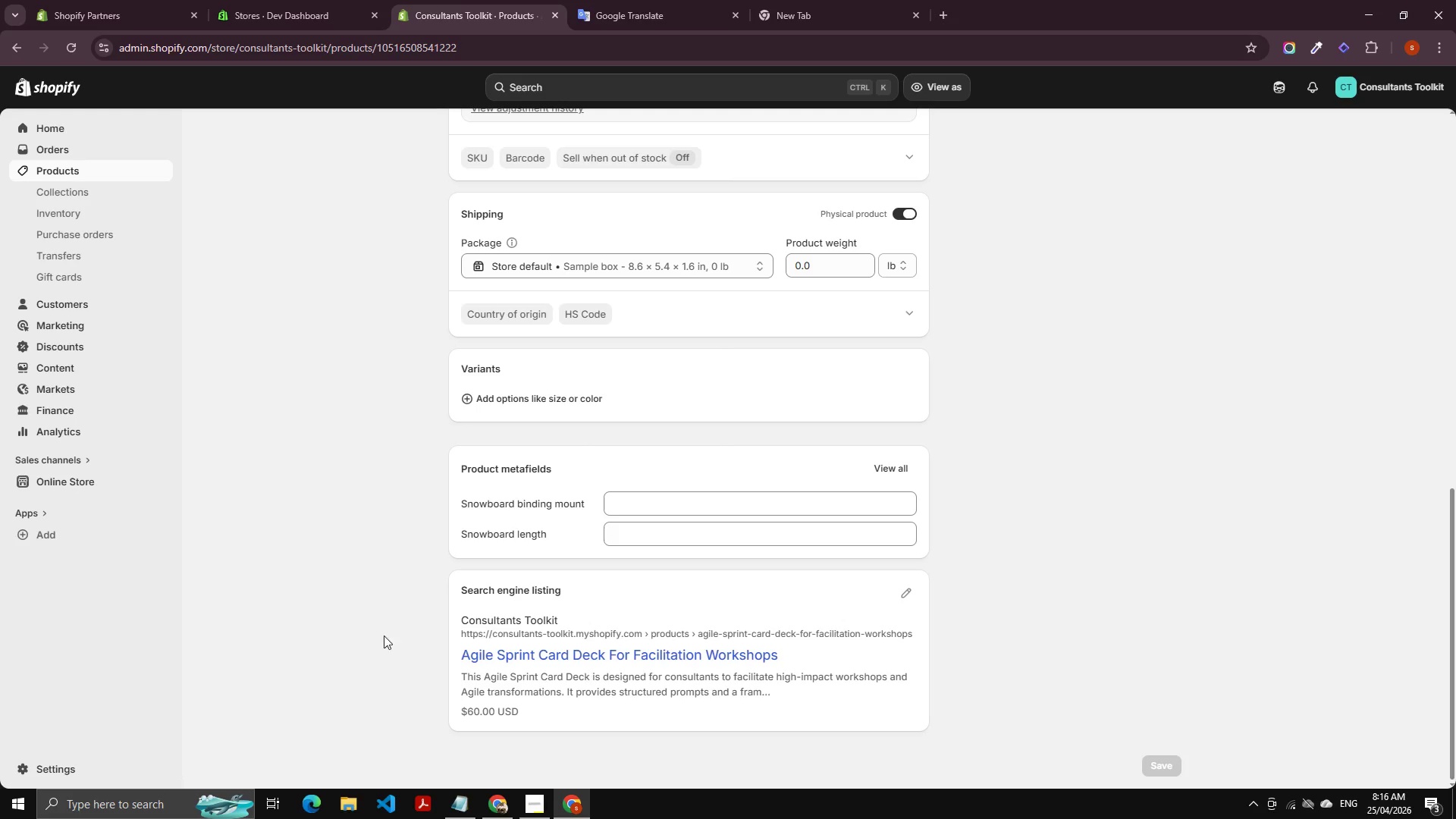 
scroll: coordinate [448, 666], scroll_direction: down, amount: 3.0
 